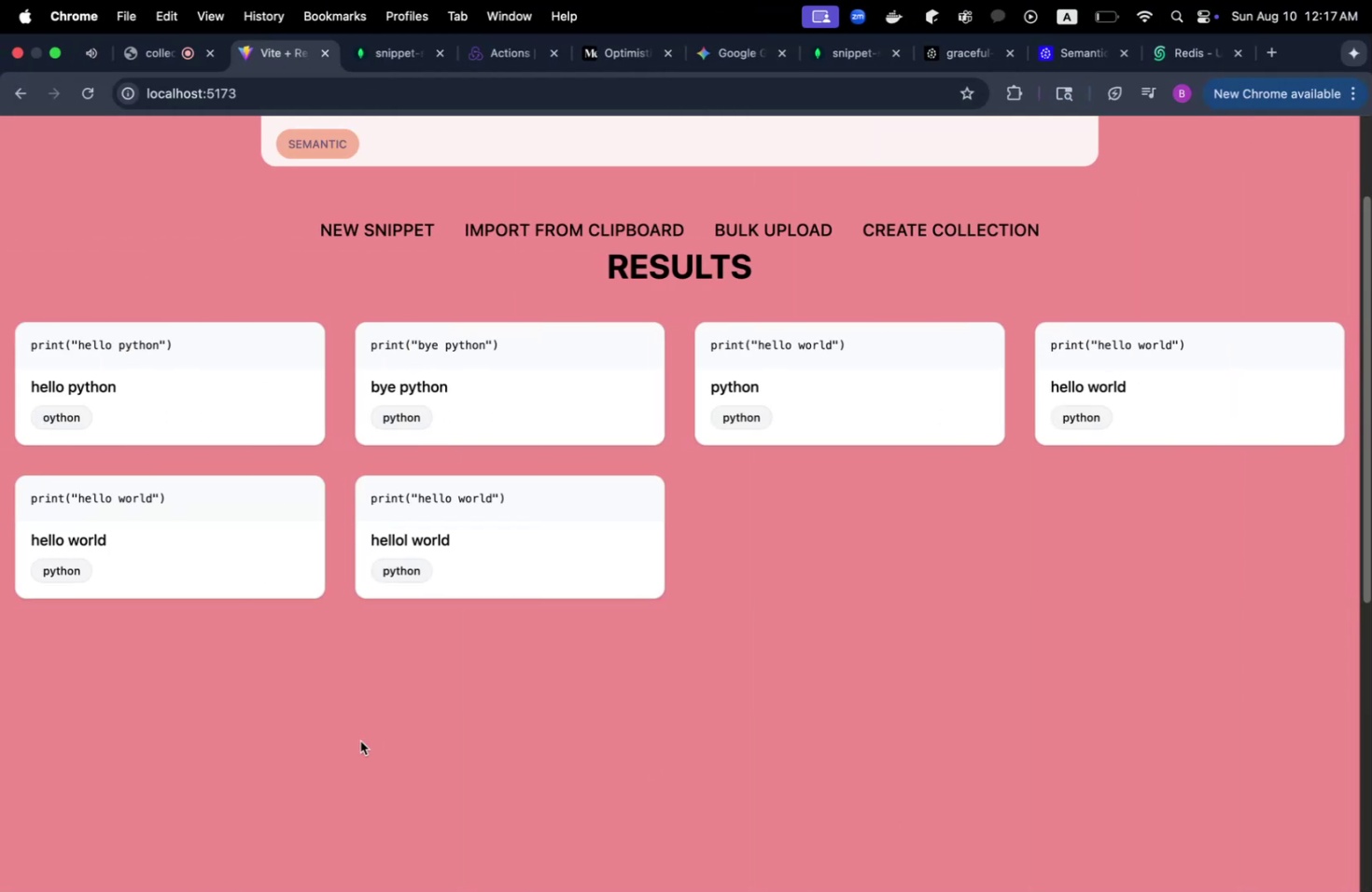 
scroll: coordinate [360, 740], scroll_direction: up, amount: 10.0
 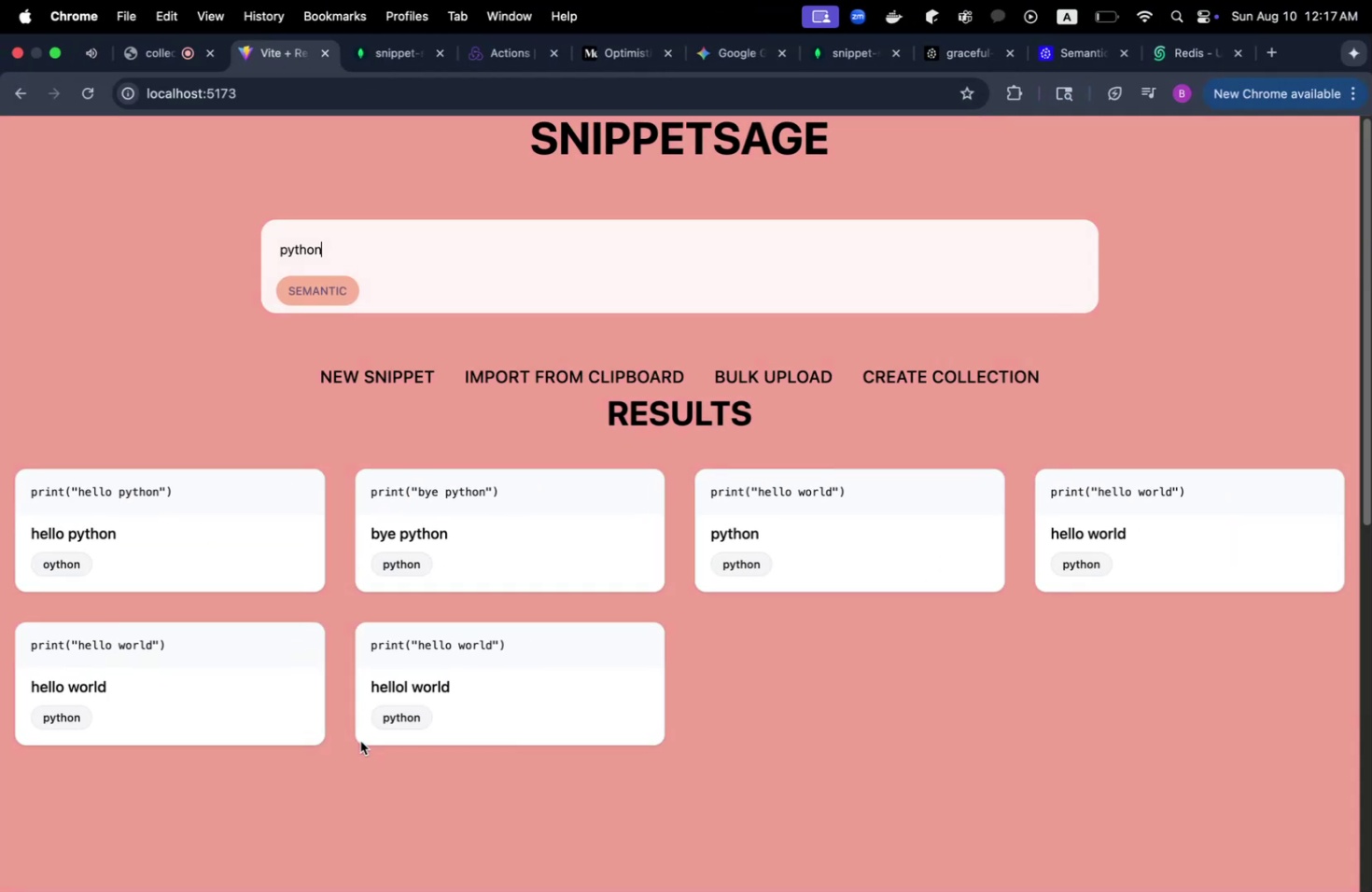 
key(Meta+Shift+CommandLeft)
 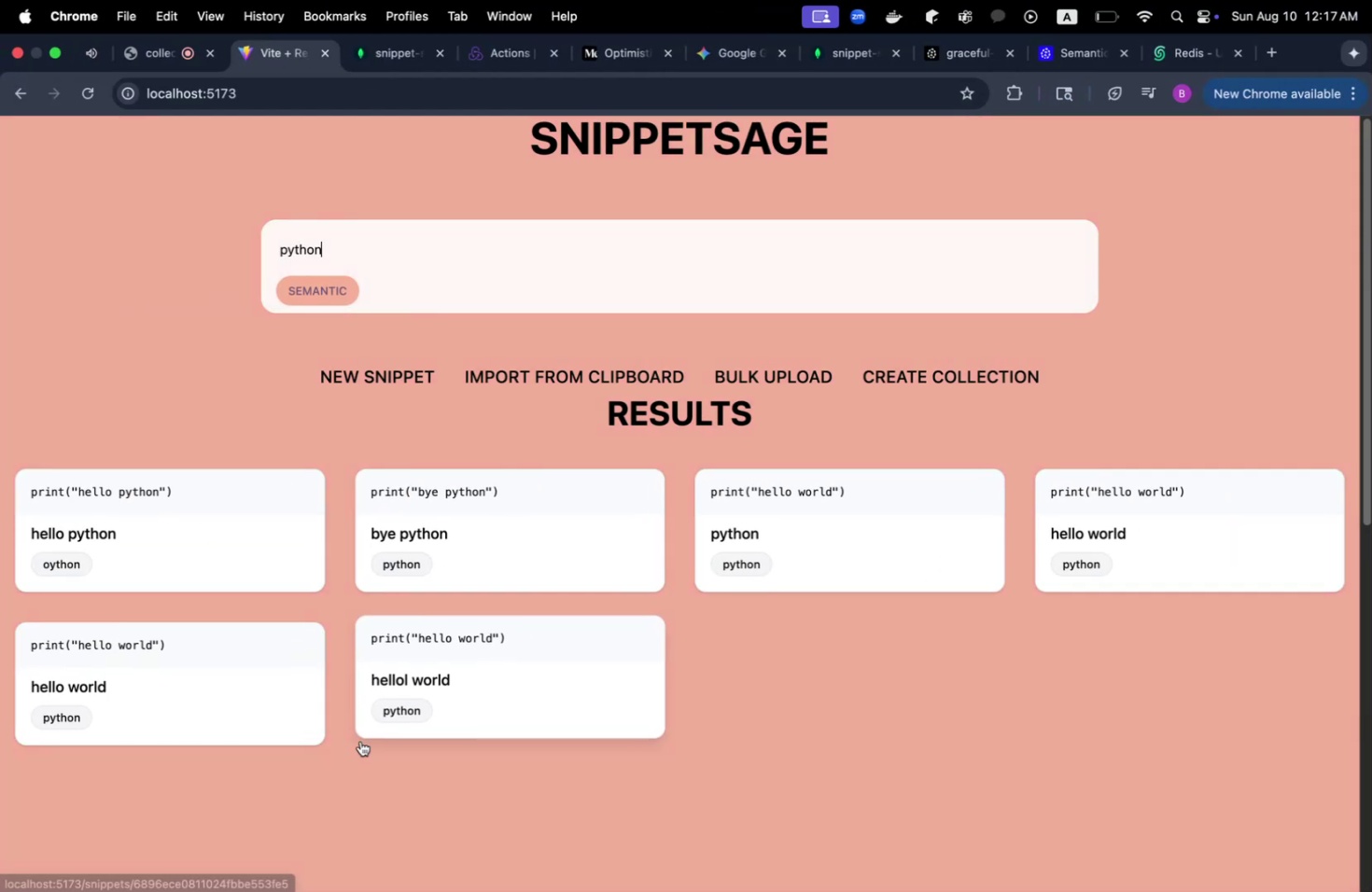 
key(Meta+Shift+ShiftLeft)
 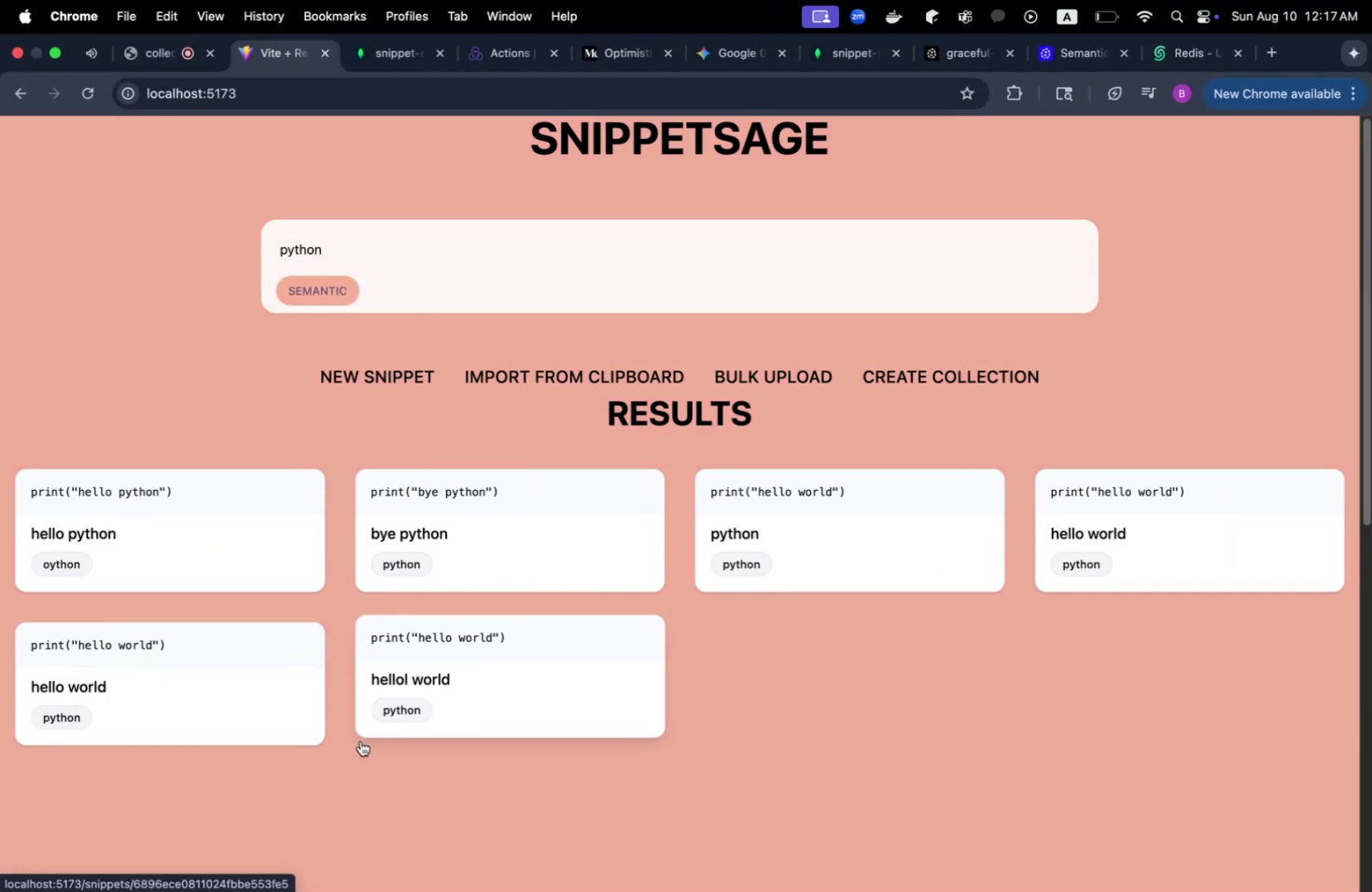 
key(Meta+Shift+4)
 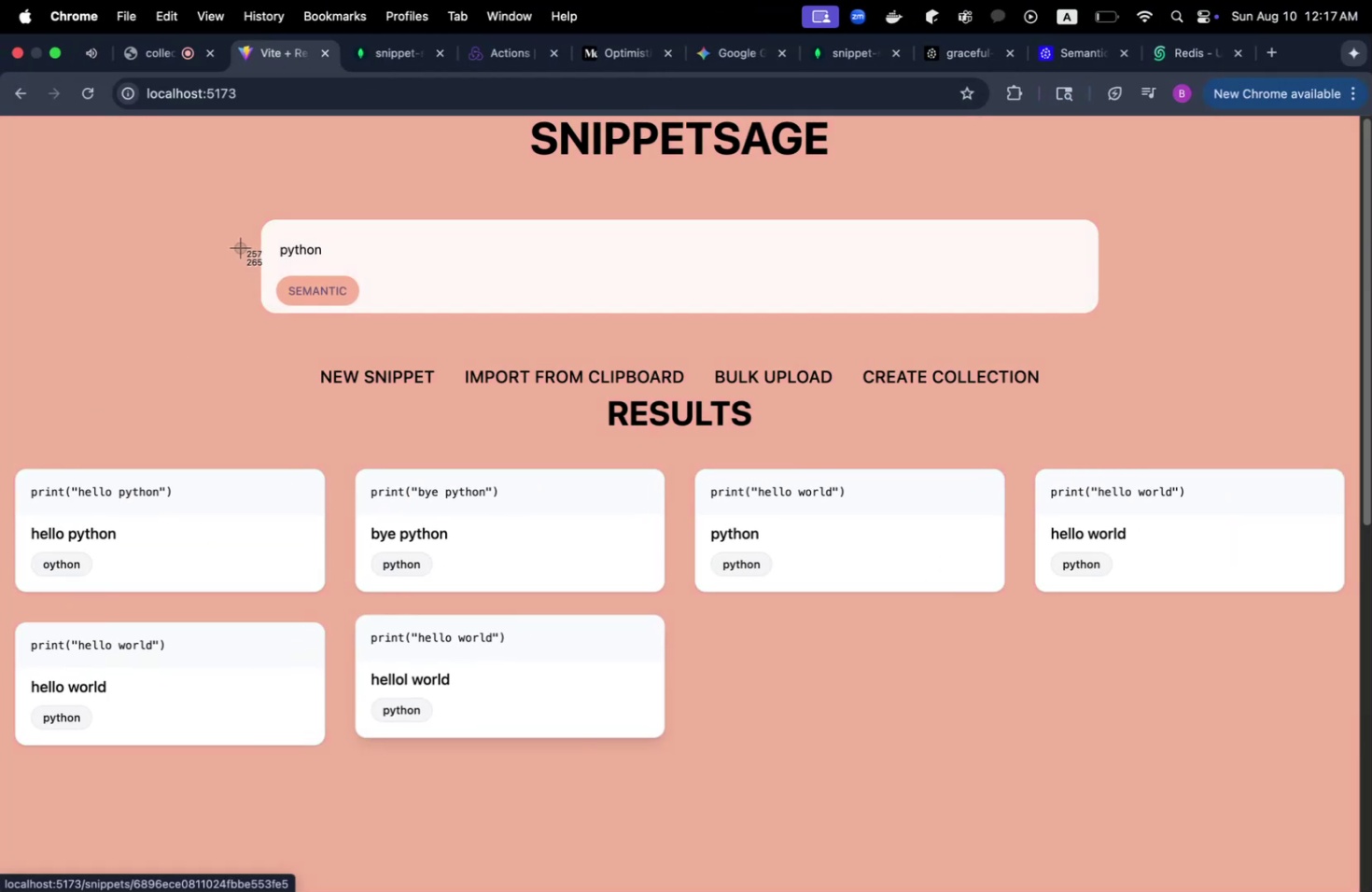 
left_click_drag(start_coordinate=[247, 214], to_coordinate=[1161, 343])
 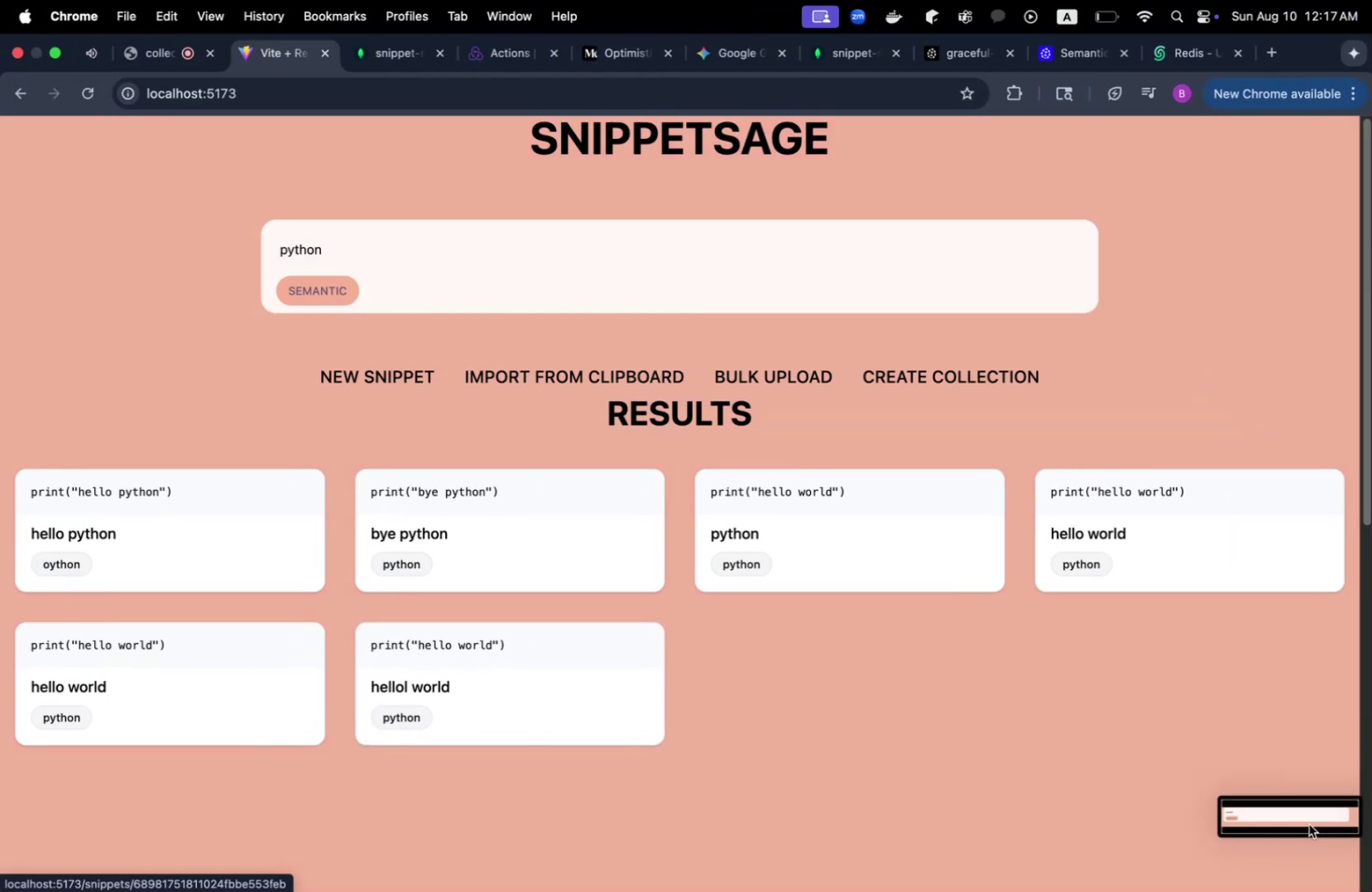 
right_click([1303, 821])
 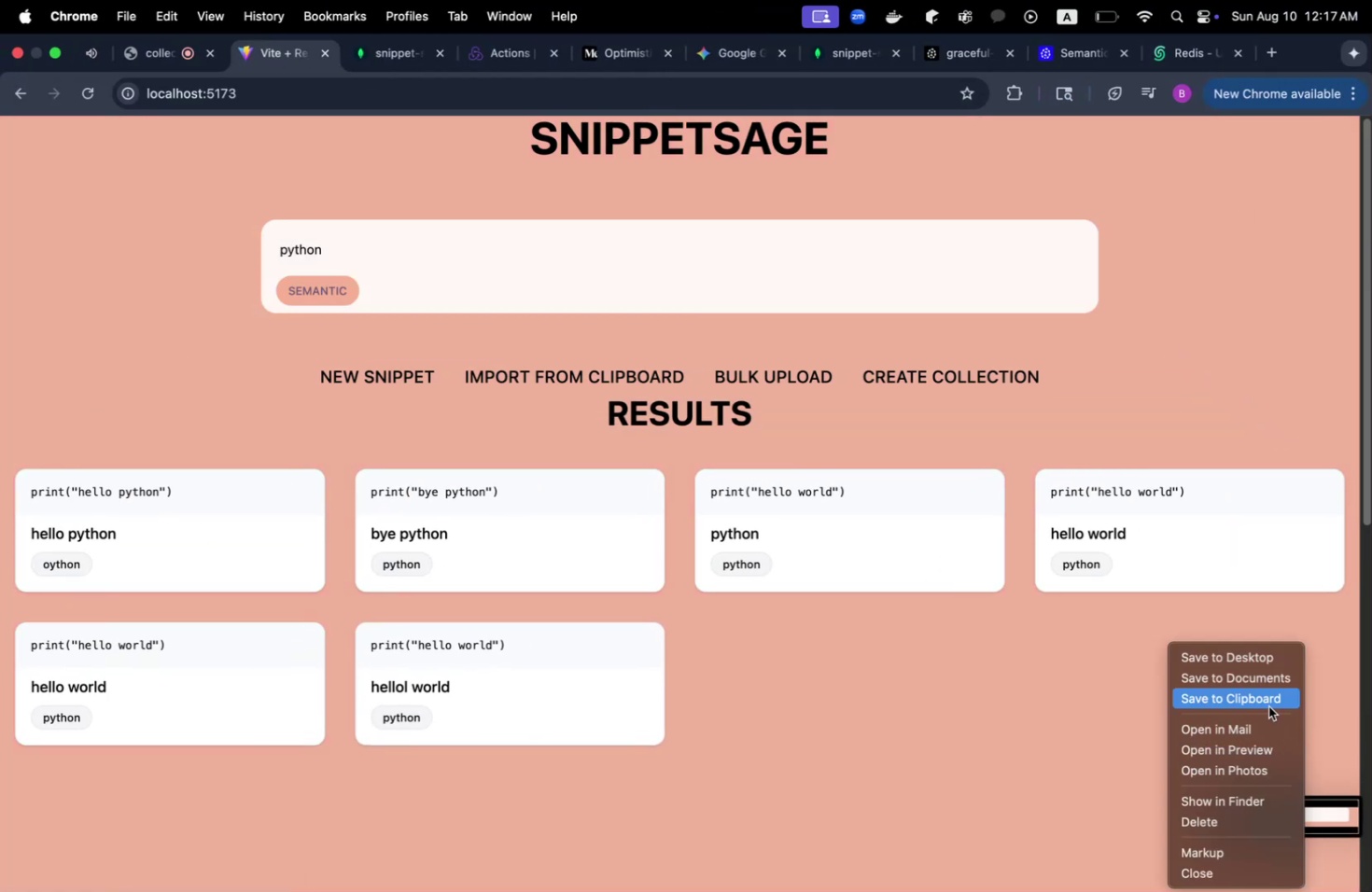 
left_click([1267, 704])
 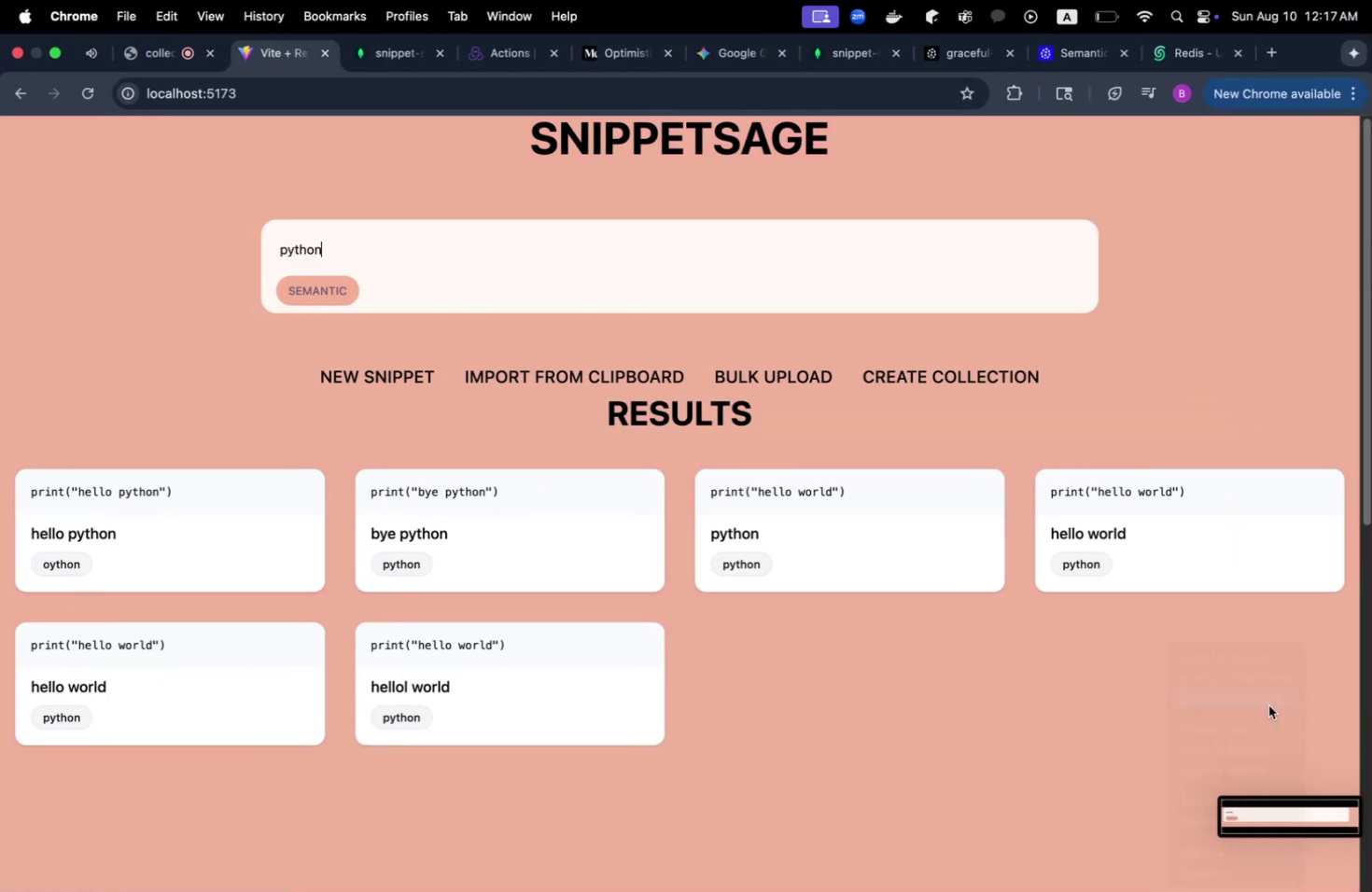 
key(Meta+Shift+CommandLeft)
 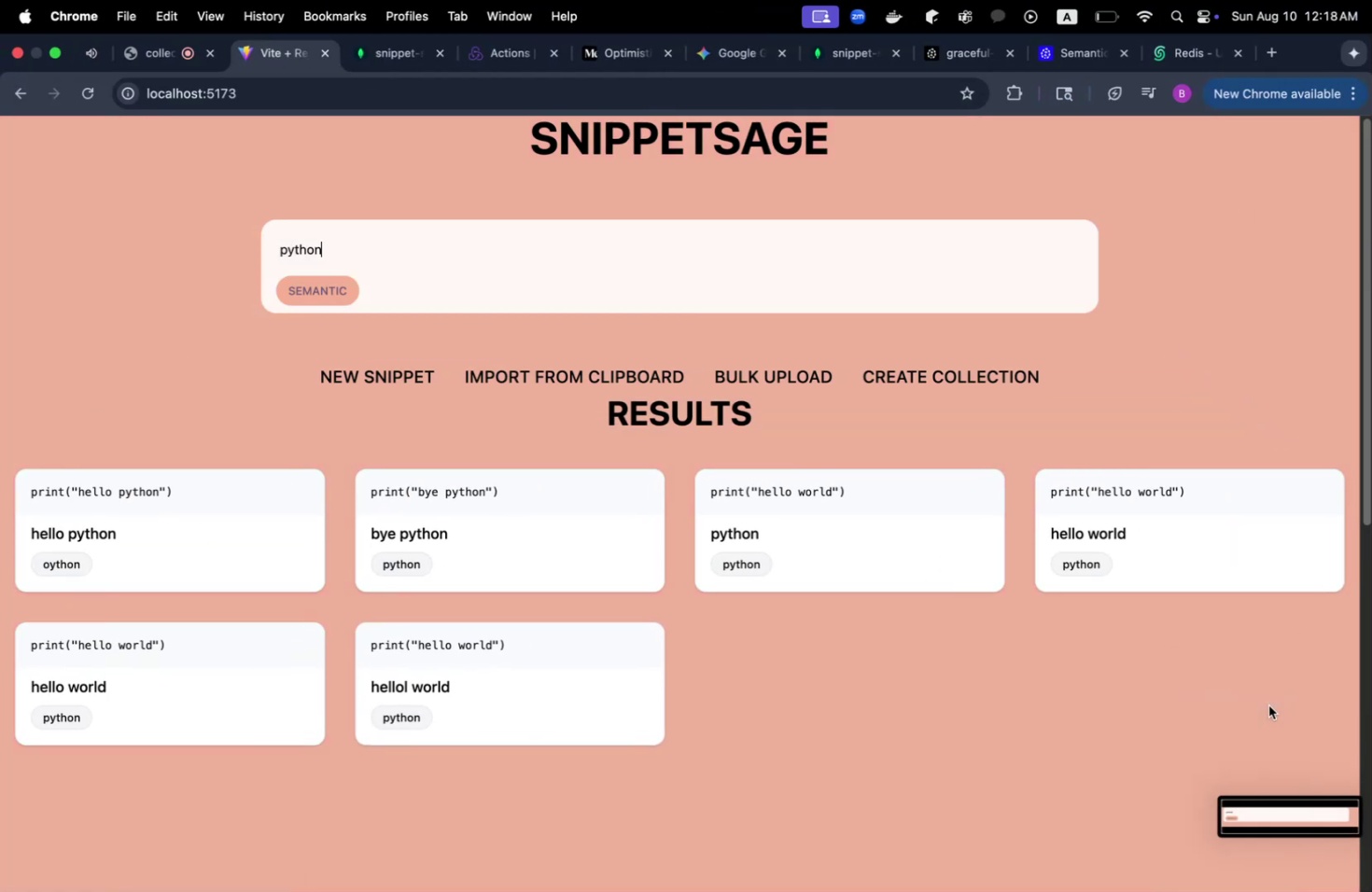 
key(Meta+Shift+Tab)
 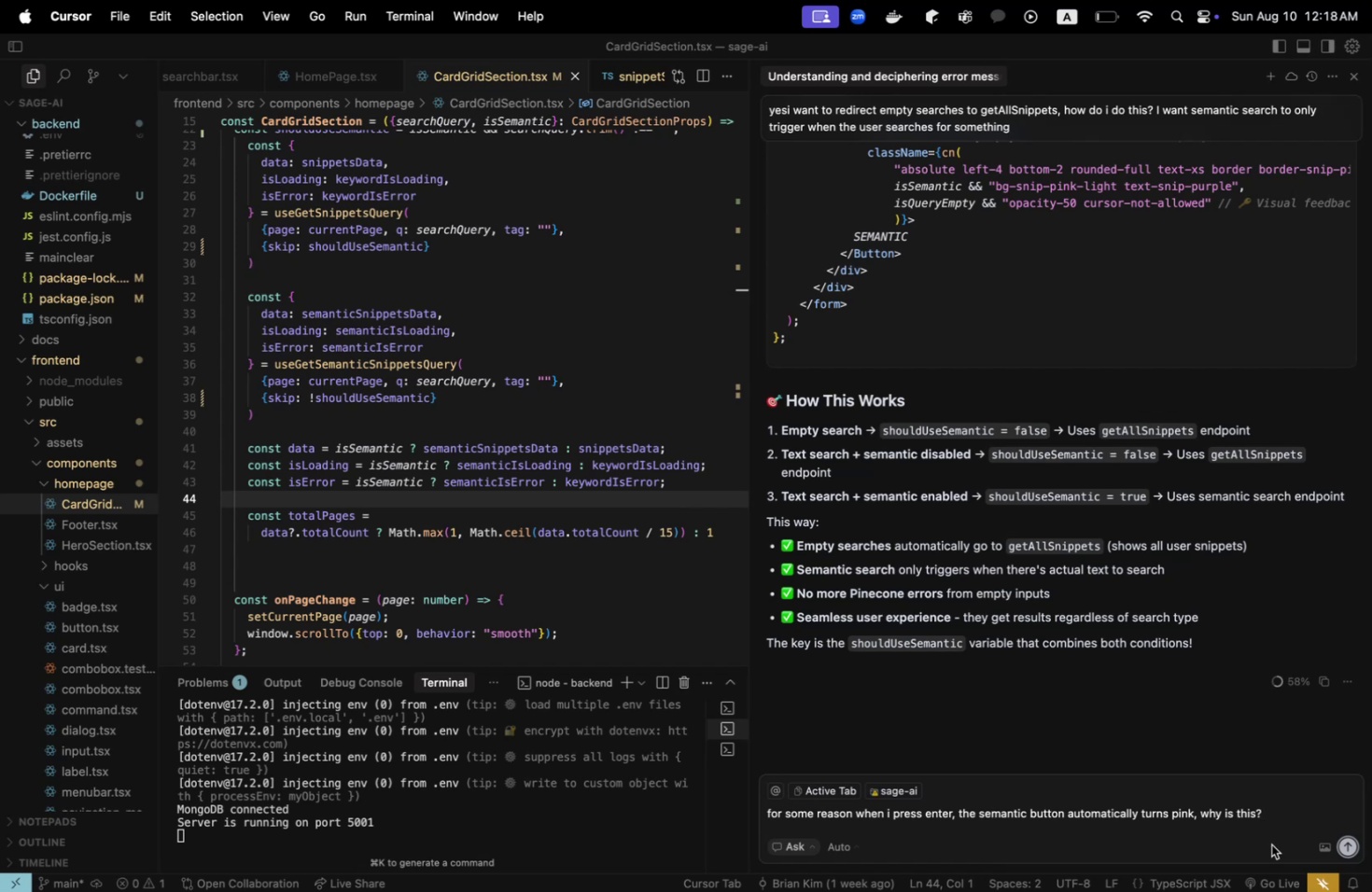 
key(Meta+Shift+CommandLeft)
 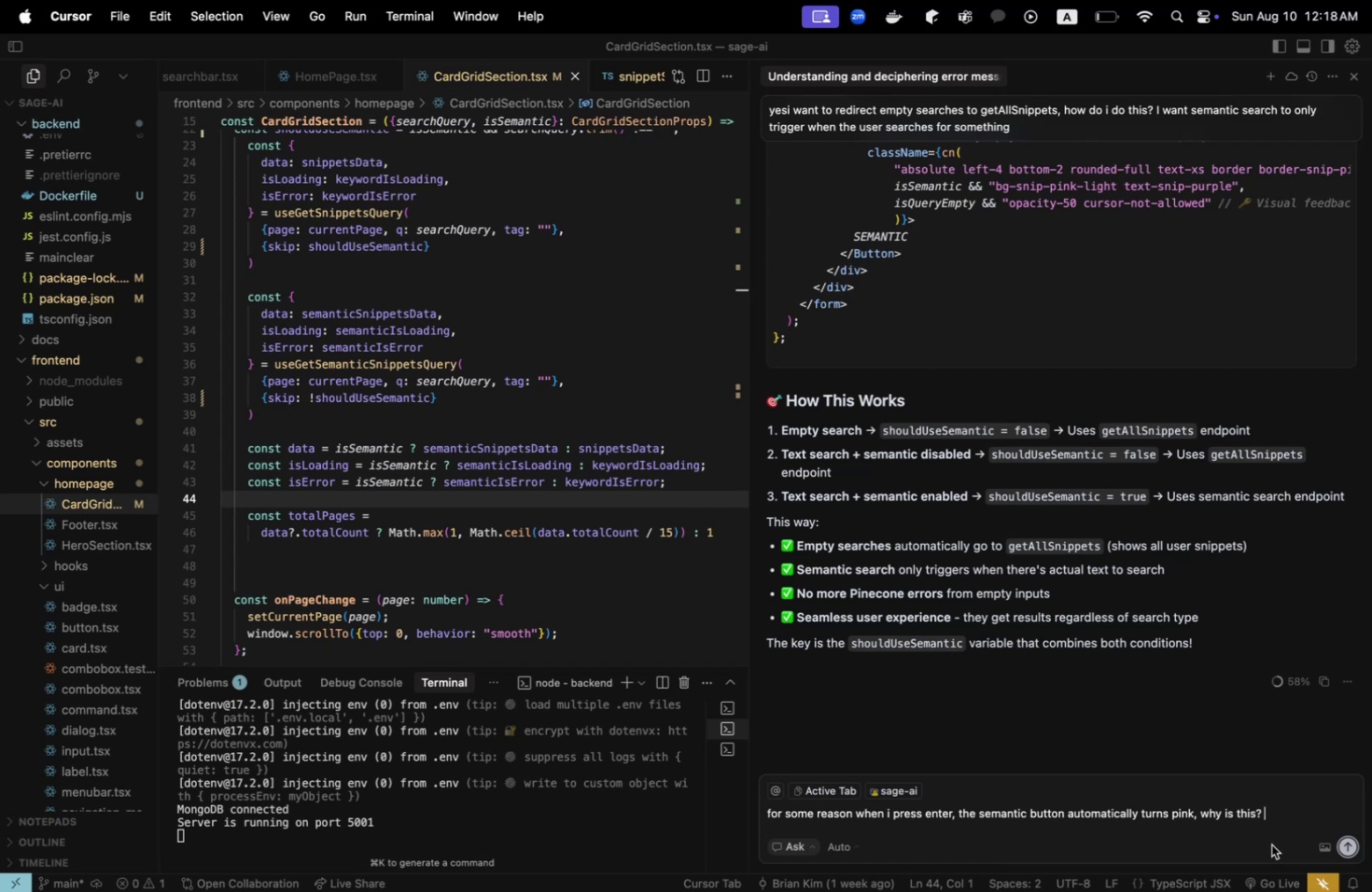 
key(Meta+Shift+V)
 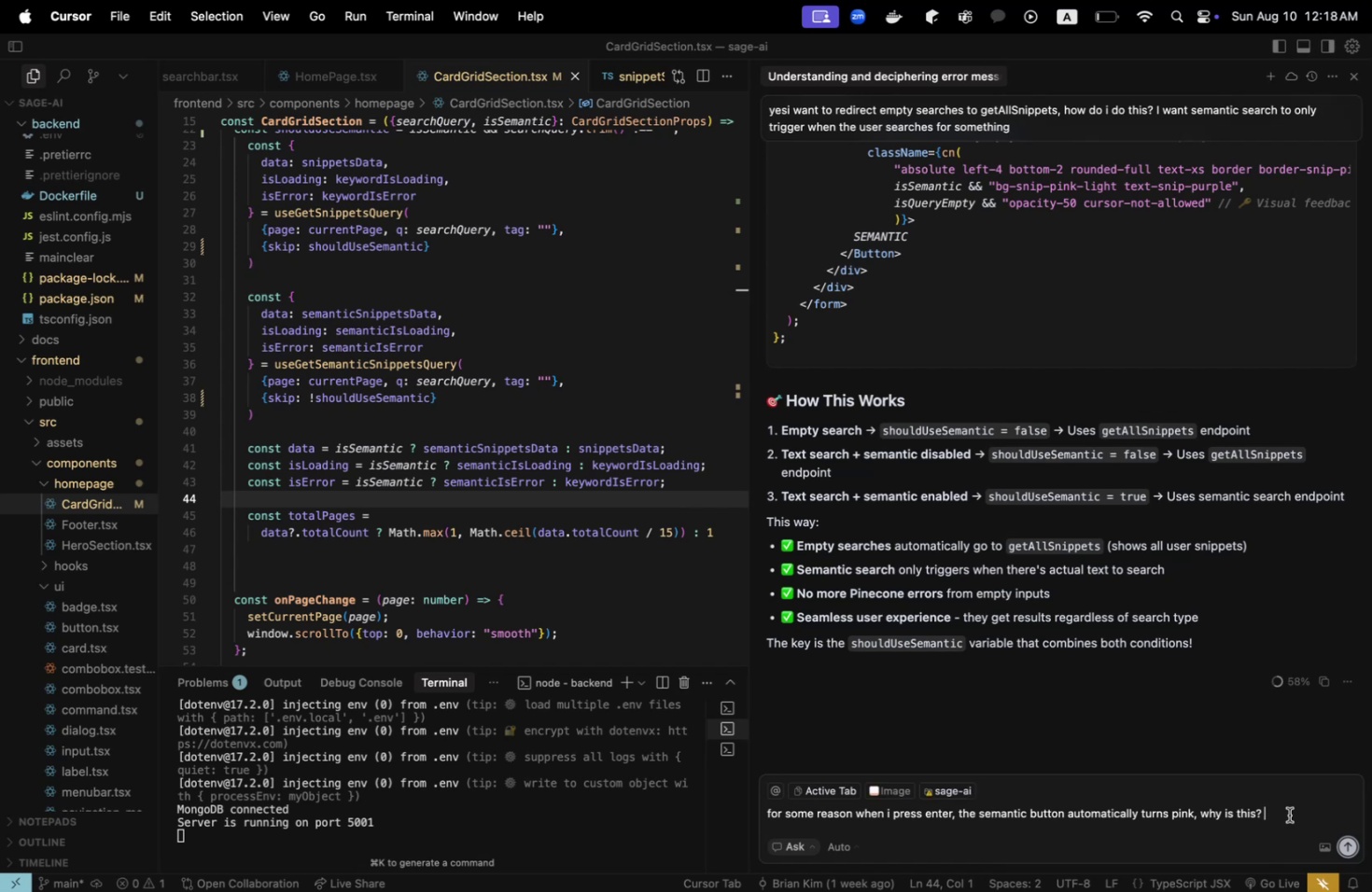 
type(I SEARCHED PYTHON< S)
key(Backspace)
type(WHICH YUIELD)
key(Backspace)
key(Backspace)
key(Backspace)
key(Backspace)
key(Backspace)
type(IELDED RESULTS< BUT THI)
key(Backspace)
key(Backspace)
key(Backspace)
key(Backspace)
key(Backspace)
key(Backspace)
key(Backspace)
key(Backspace)
type(BUT WH)
key(Backspace)
key(Backspace)
key(Backspace)
key(Backspace)
key(Backspace)
key(Backspace)
type( BUT WHEN I CLICK THE SMENAT)
key(Backspace)
key(Backspace)
key(Backspace)
key(Backspace)
key(Backspace)
type(EMANTIC SERACH )
key(Backspace)
key(Backspace)
key(Backspace)
key(Backspace)
key(Backspace)
type(Z)
key(Backspace)
type(ARCH BUTTON )
key(Backspace)
type(< IT TURNS WHITE AND THE RESUKLT)
key(Backspace)
key(Backspace)
key(Backspace)
type(L:T)
key(Backspace)
key(Backspace)
type(TS ARE GONE< WHY IST )
key(Backspace)
key(Backspace)
key(Backspace)
type( )
key(Backspace)
type(S THIS?)
 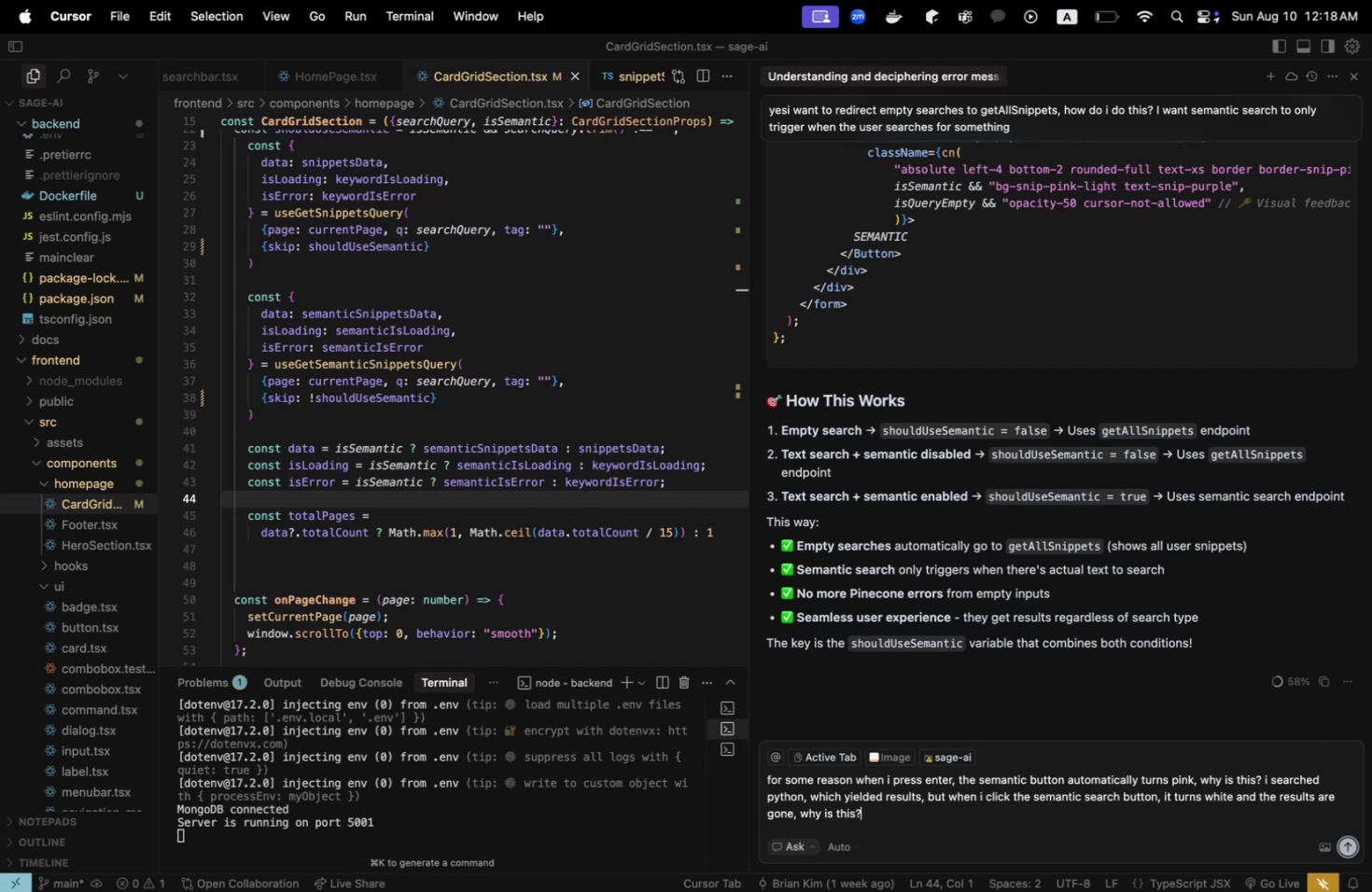 
key(Shift+Enter)
 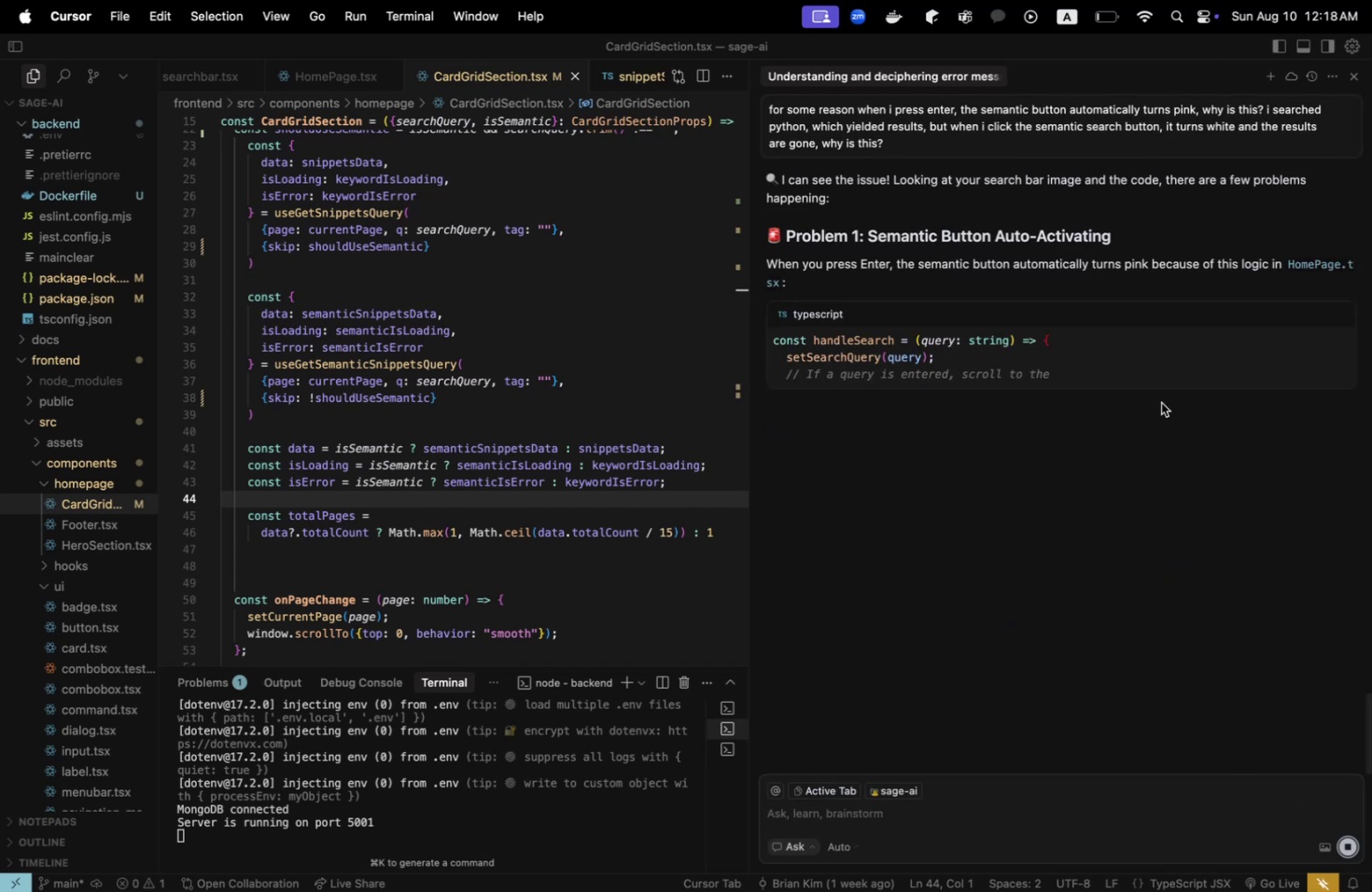 
scroll: coordinate [1156, 383], scroll_direction: up, amount: 1.0
 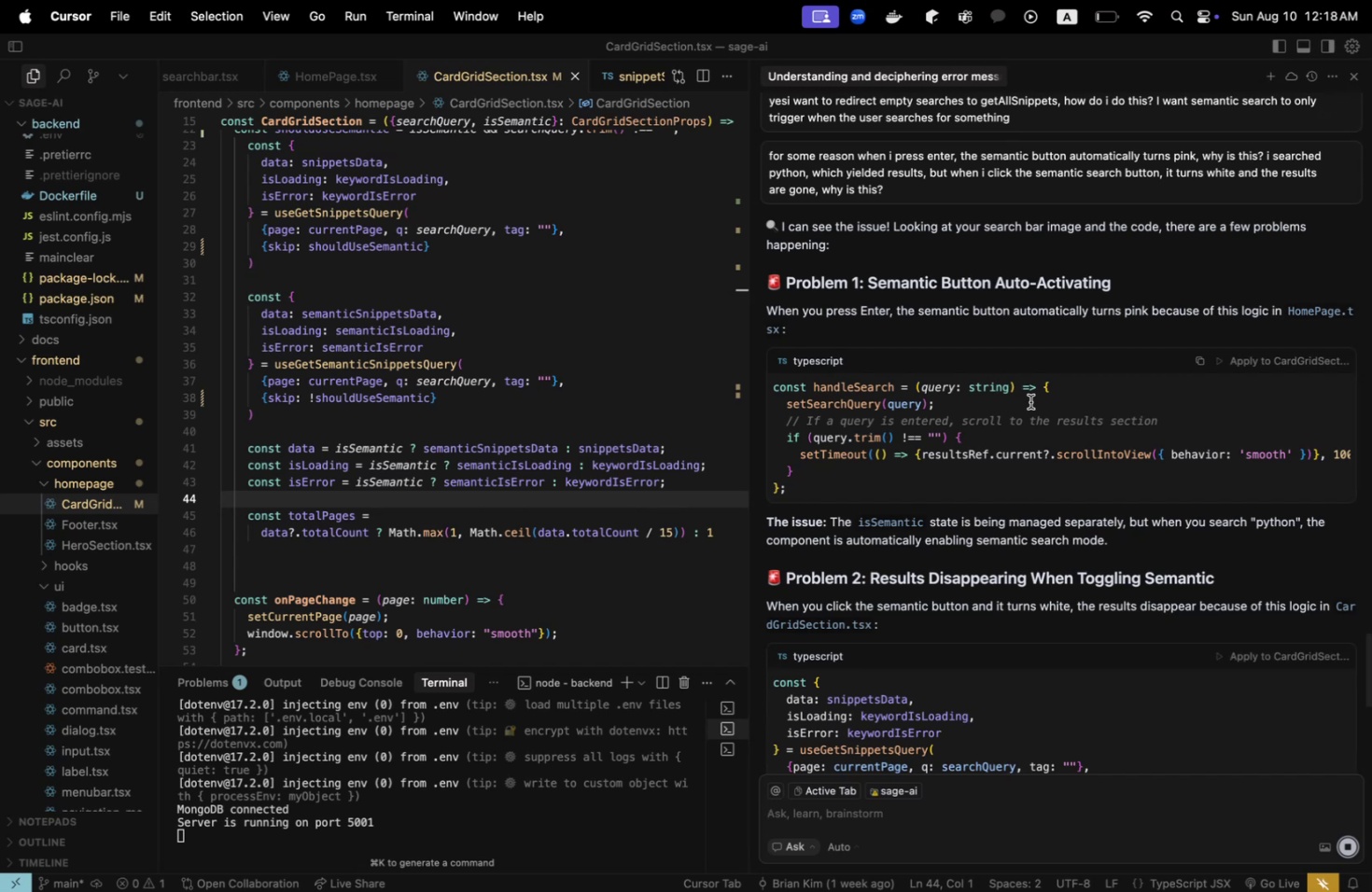 
wait(8.01)
 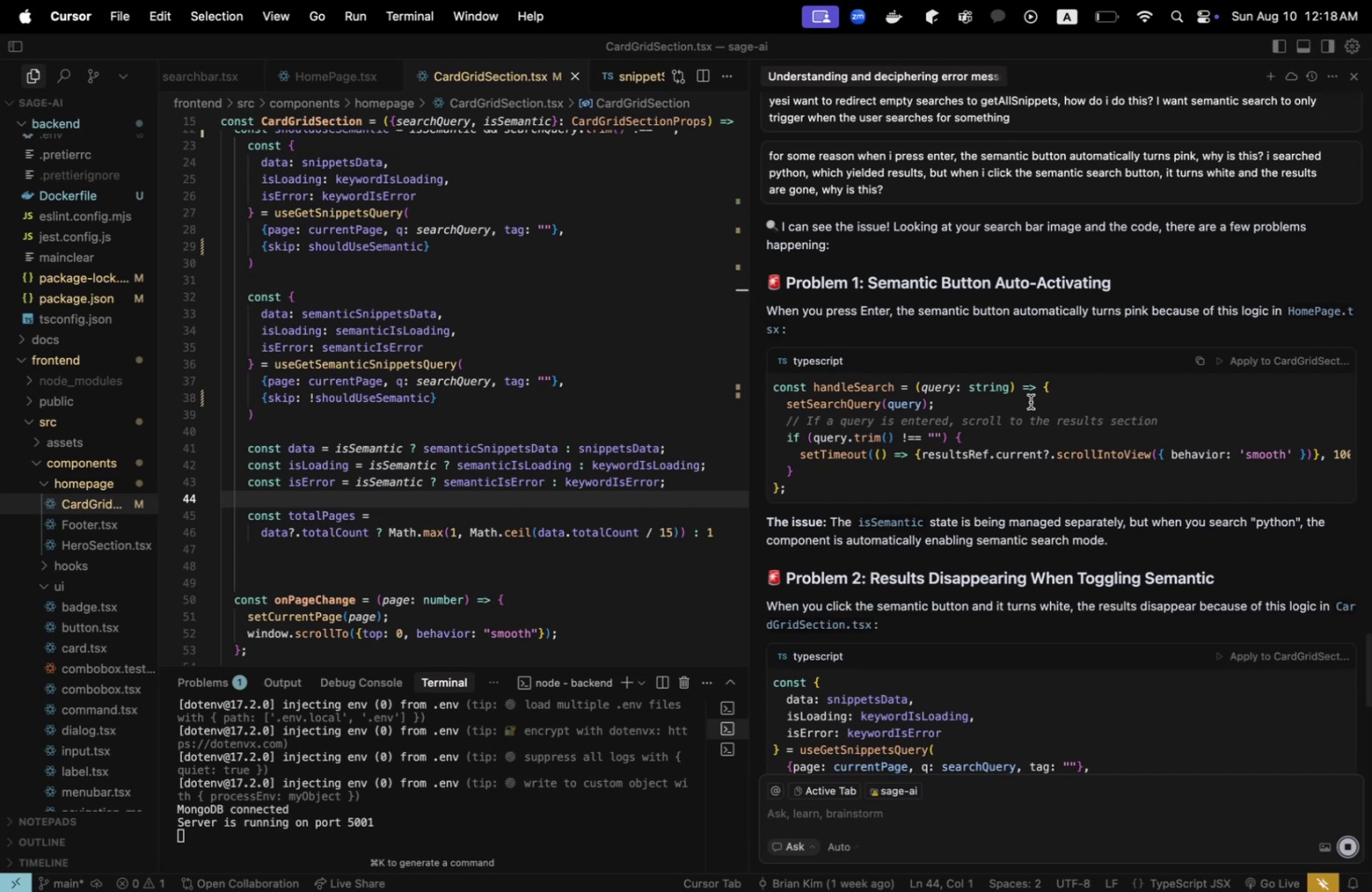 
left_click_drag(start_coordinate=[878, 461], to_coordinate=[905, 467])
 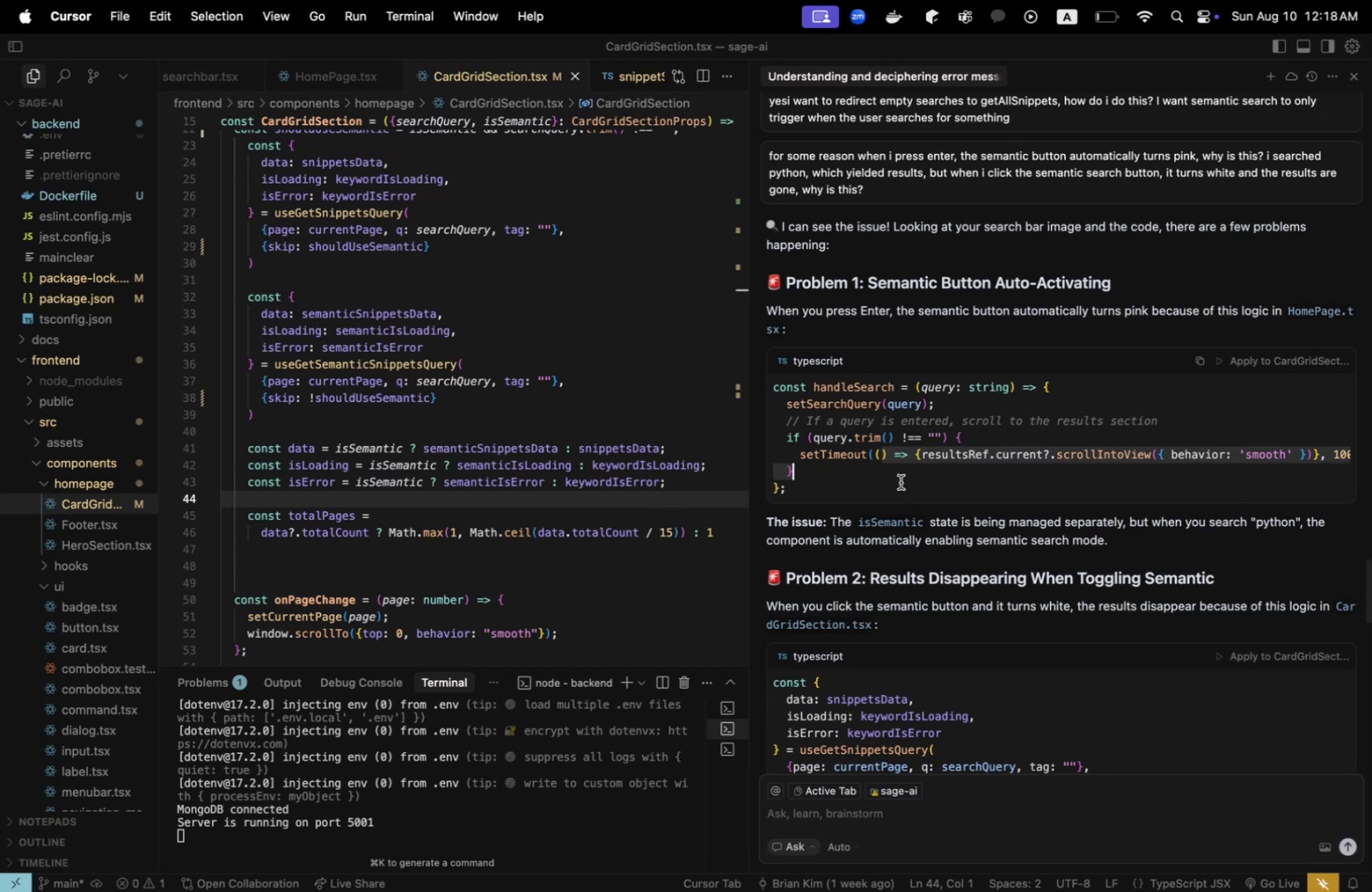 
left_click([900, 481])
 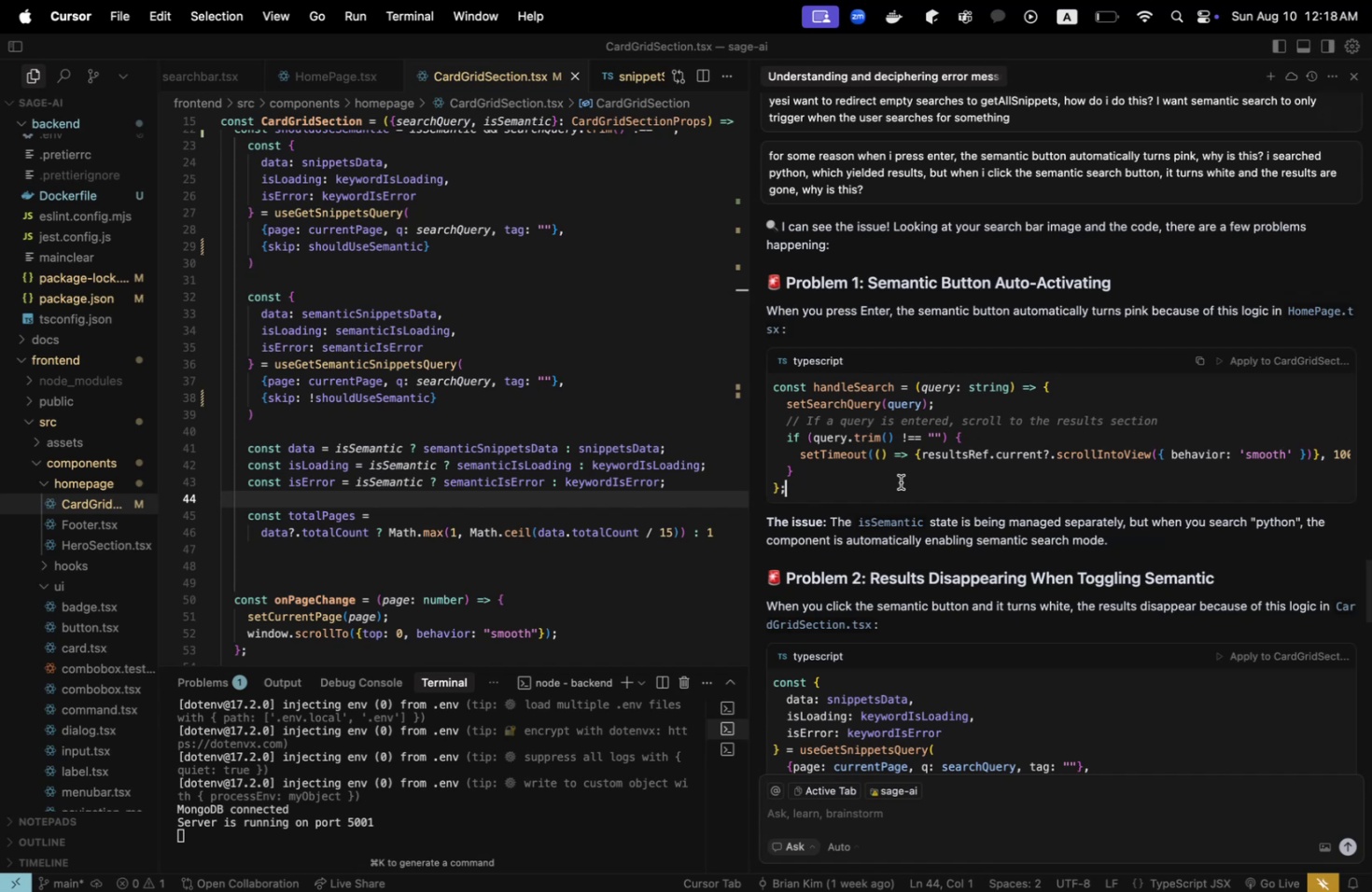 
wait(9.57)
 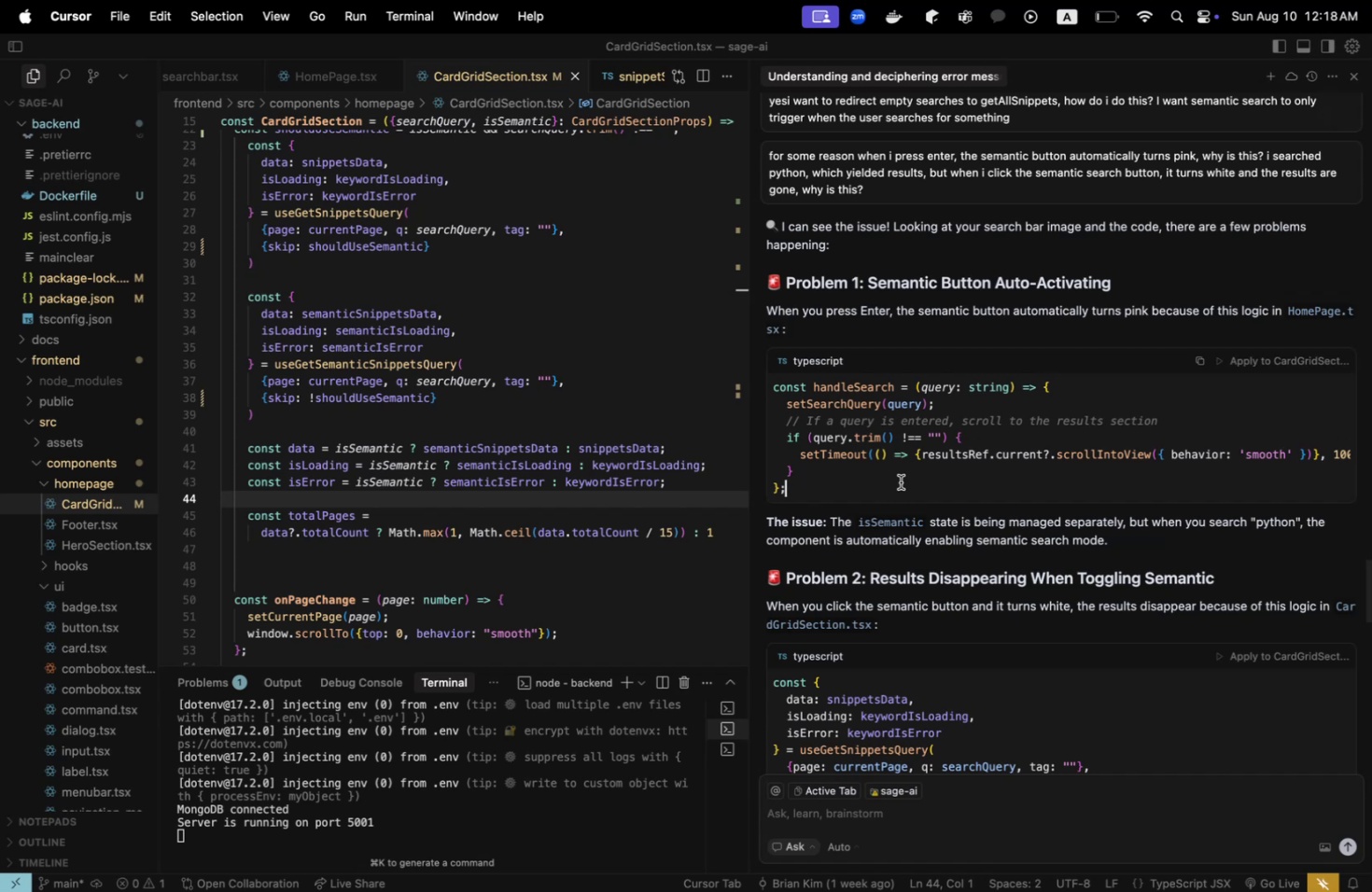 
left_click_drag(start_coordinate=[885, 454], to_coordinate=[715, 455])
 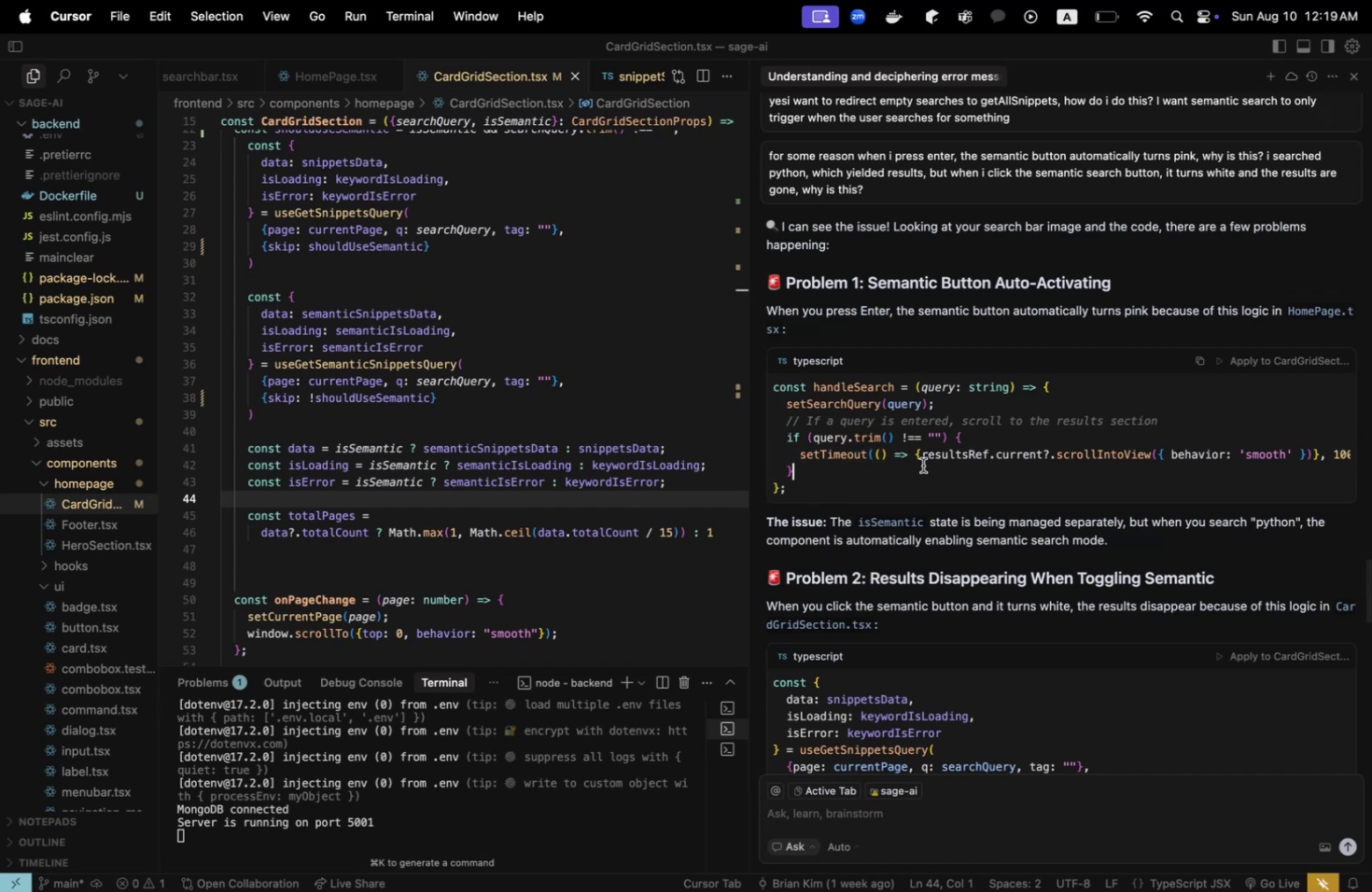 
left_click([922, 465])
 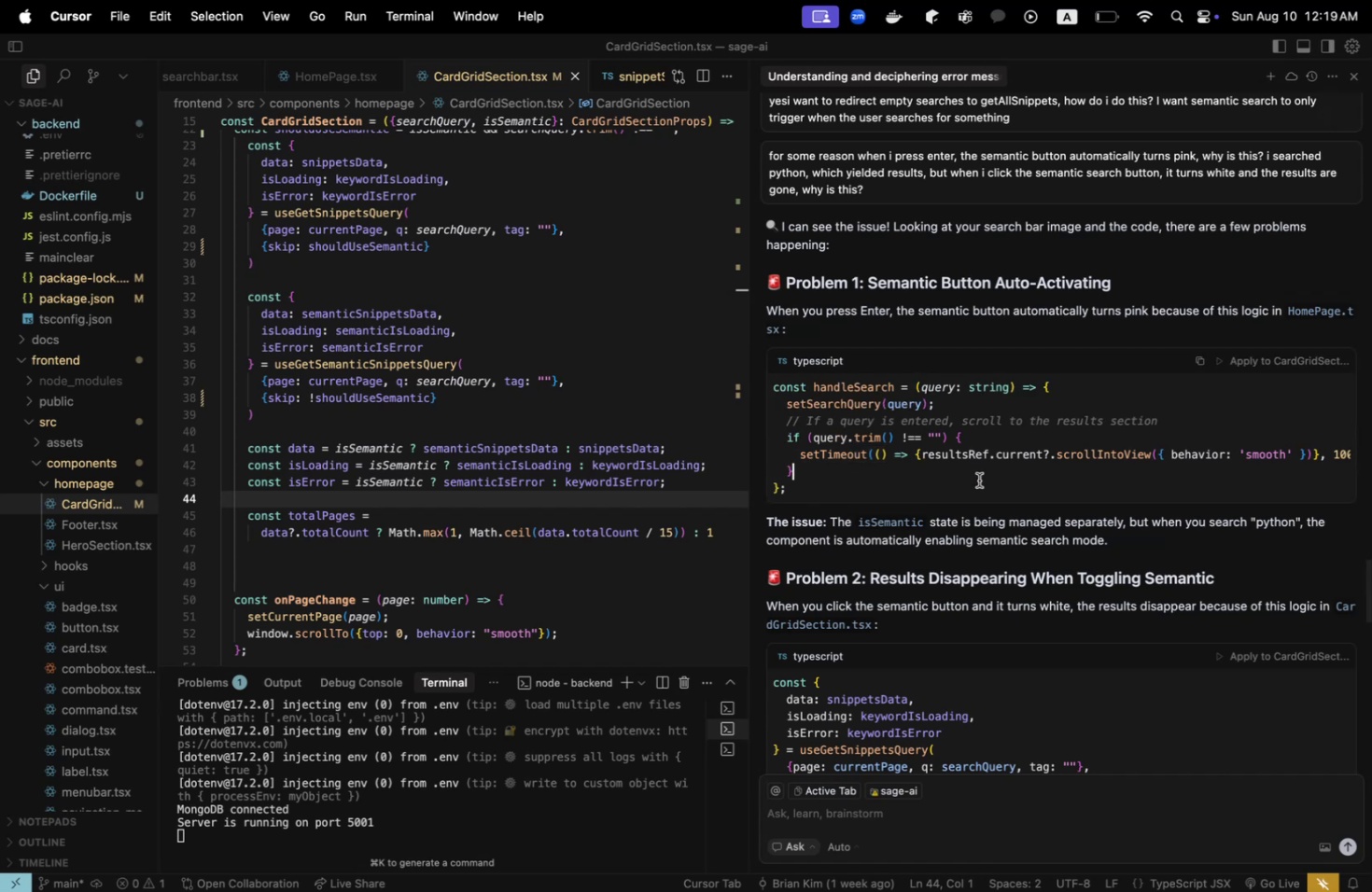 
scroll: coordinate [978, 480], scroll_direction: down, amount: 6.0
 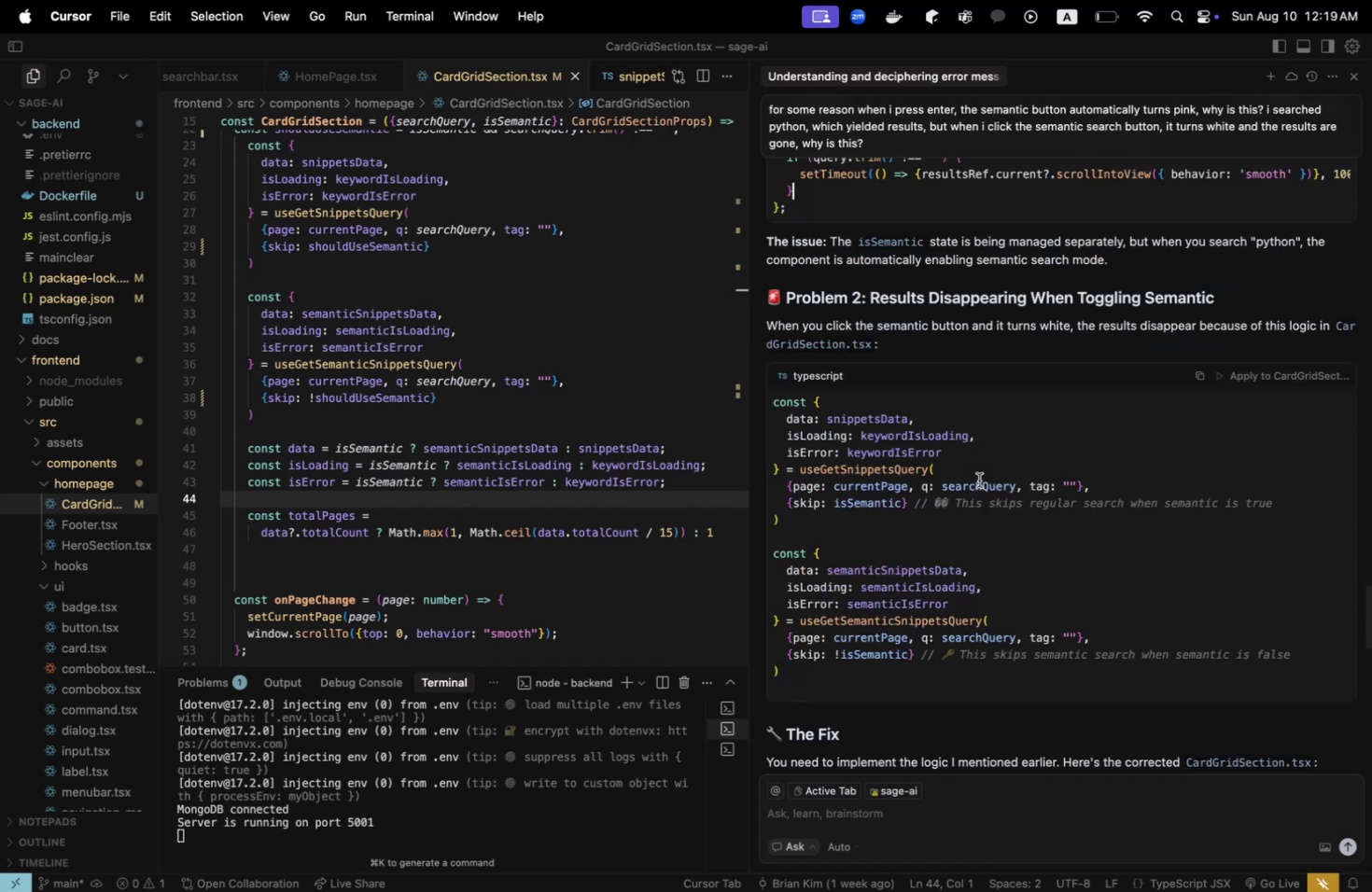 
scroll: coordinate [978, 480], scroll_direction: up, amount: 1.0
 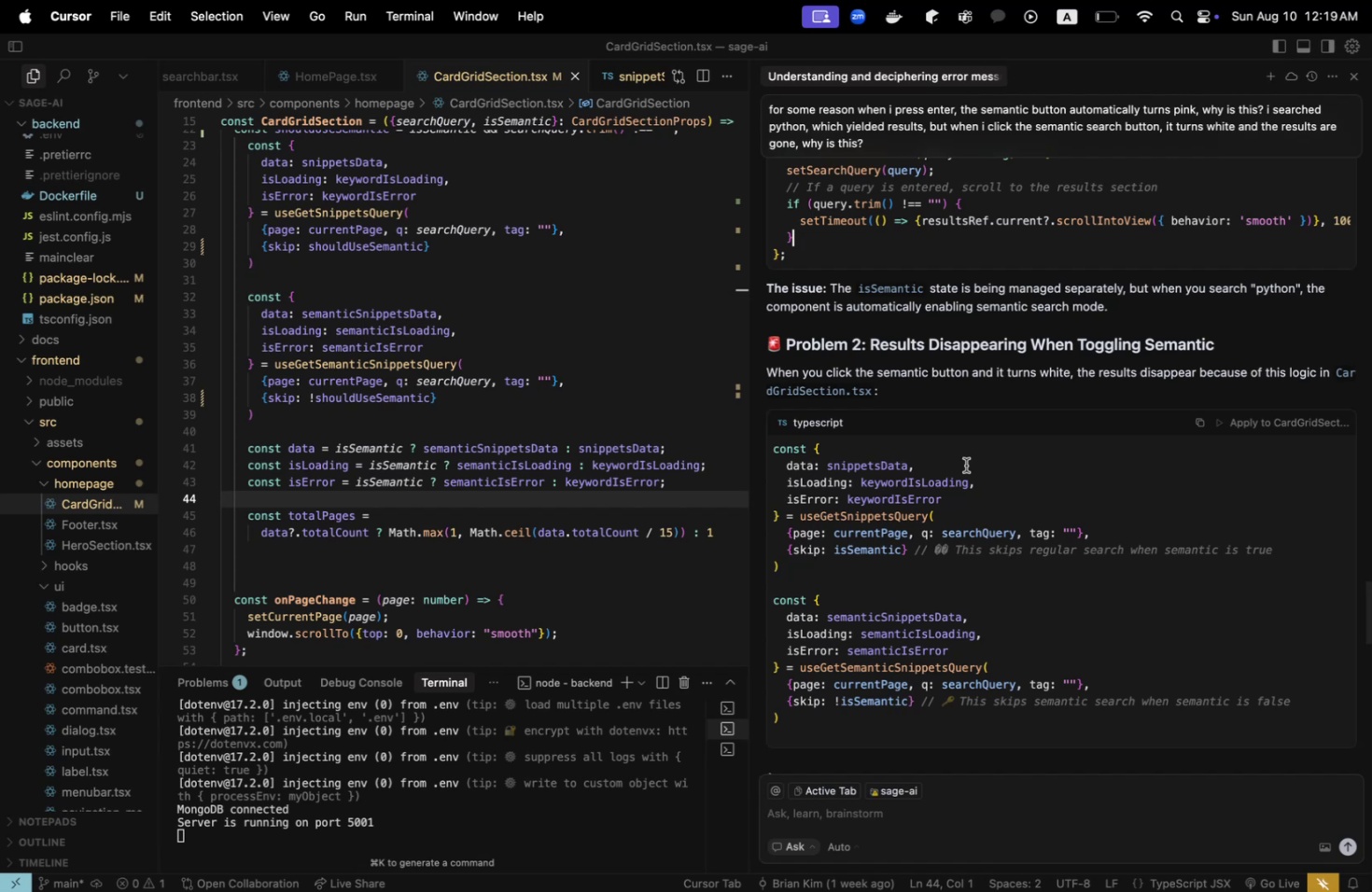 
wait(6.76)
 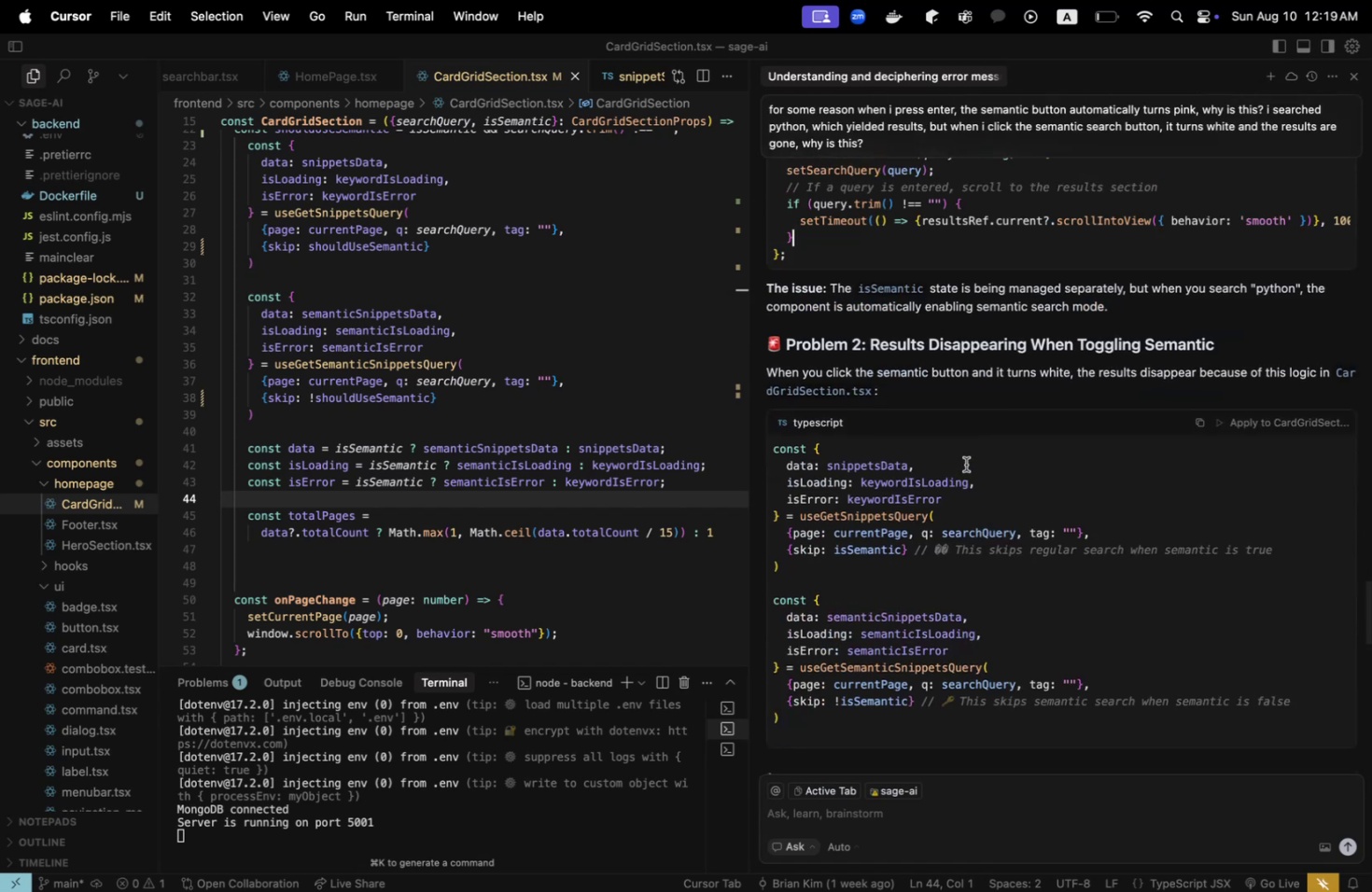 
scroll: coordinate [980, 478], scroll_direction: down, amount: 4.0
 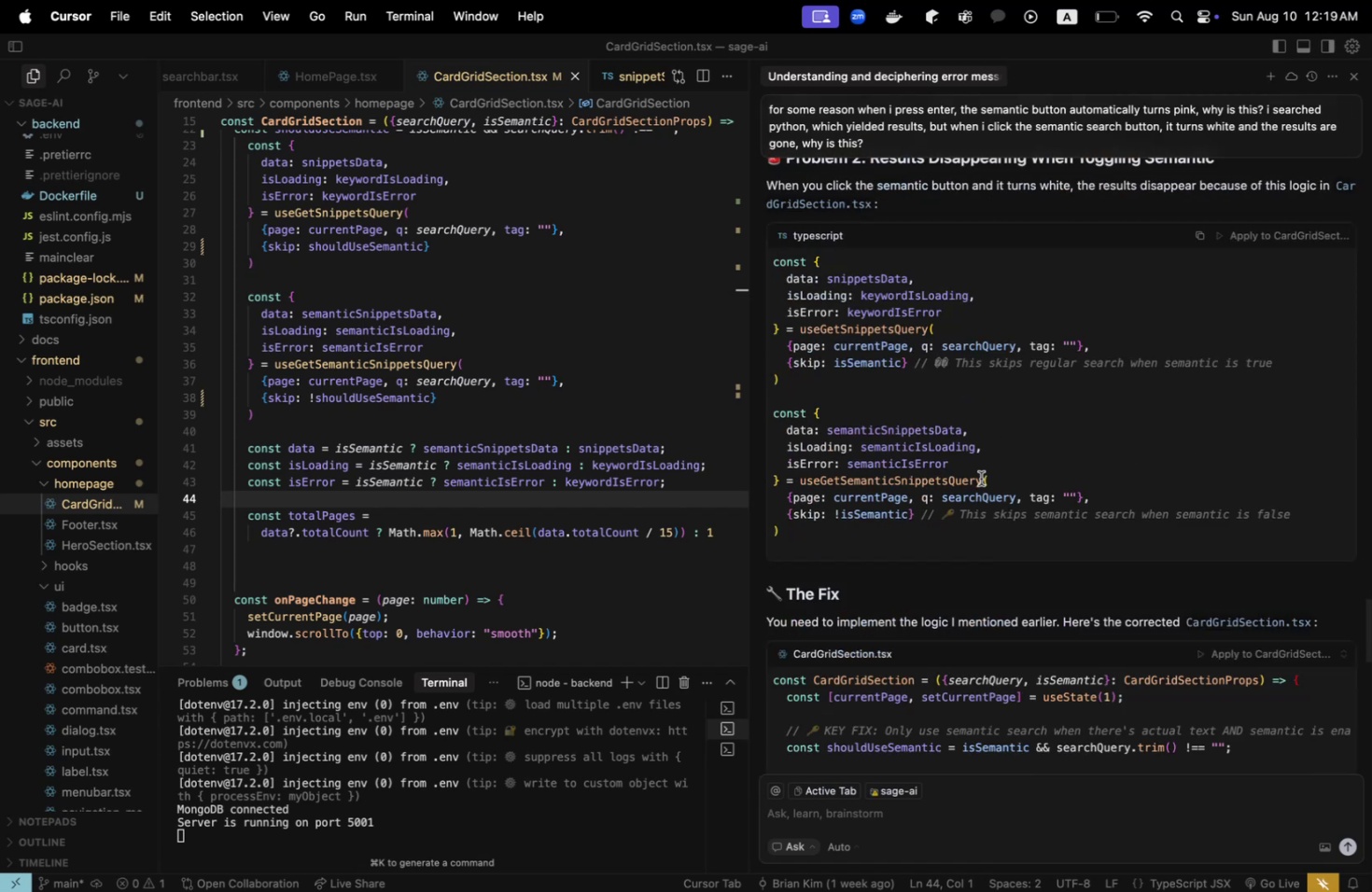 
wait(5.54)
 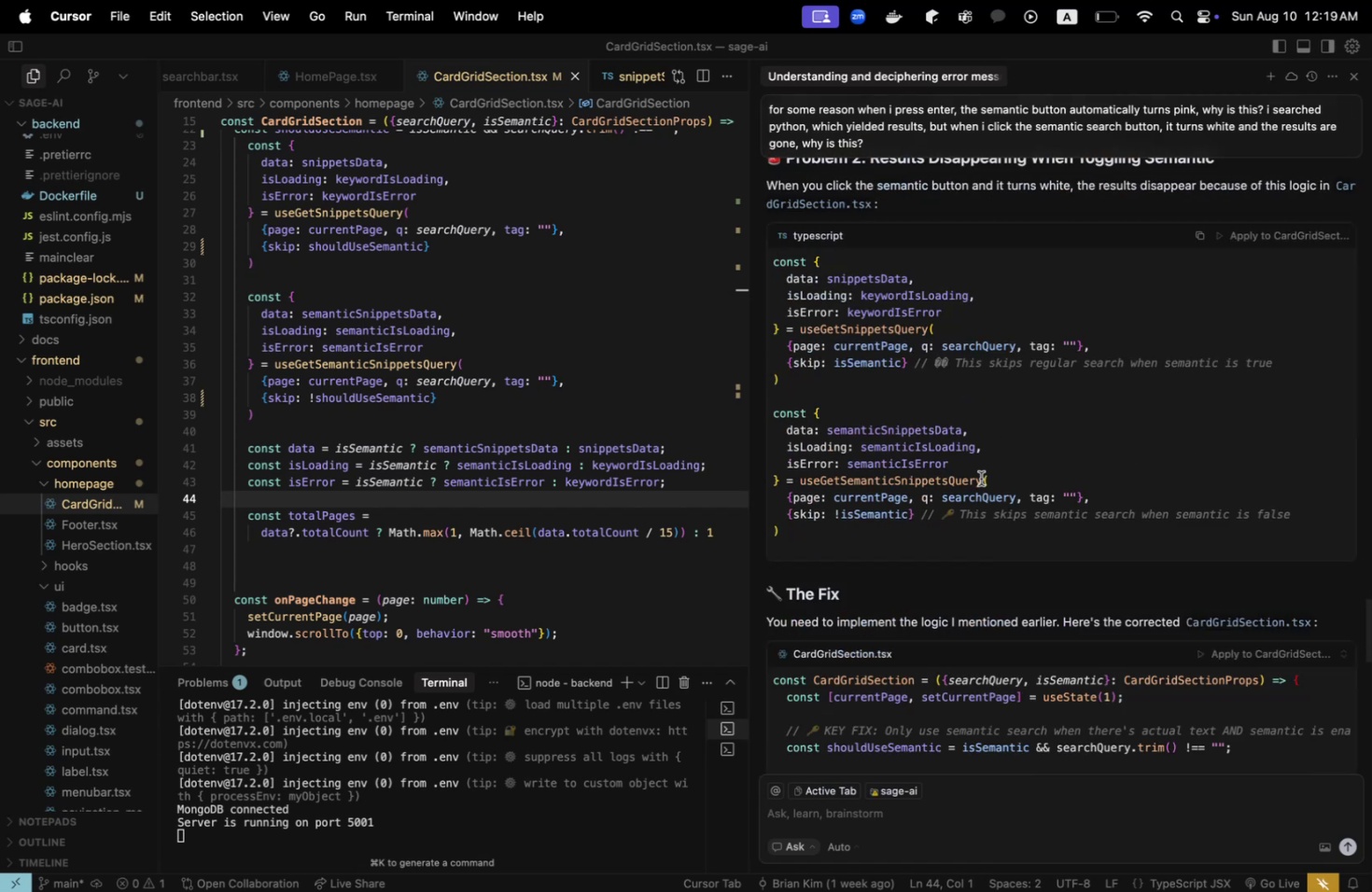 
scroll: coordinate [1050, 497], scroll_direction: down, amount: 12.0
 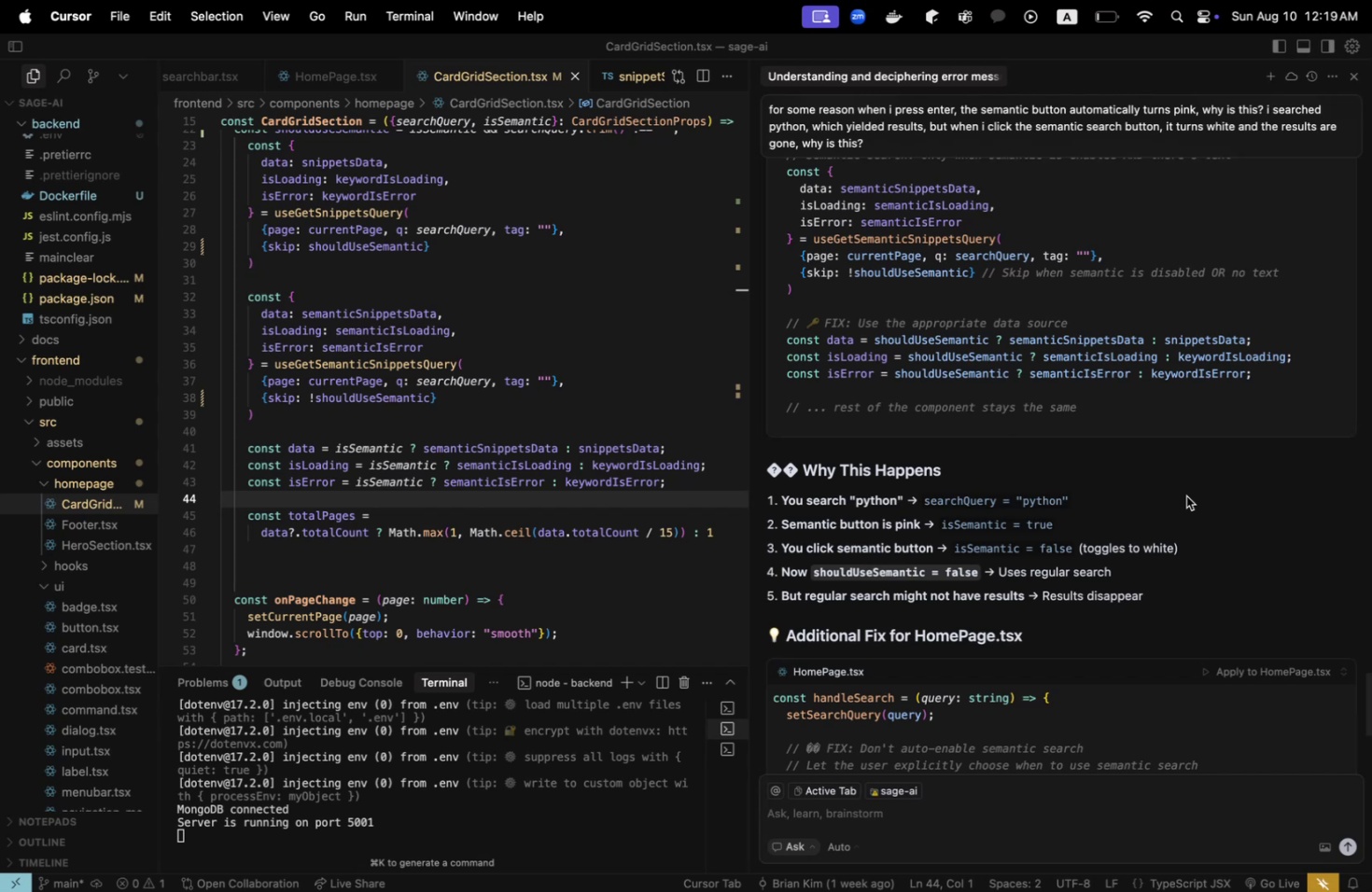 
wait(5.34)
 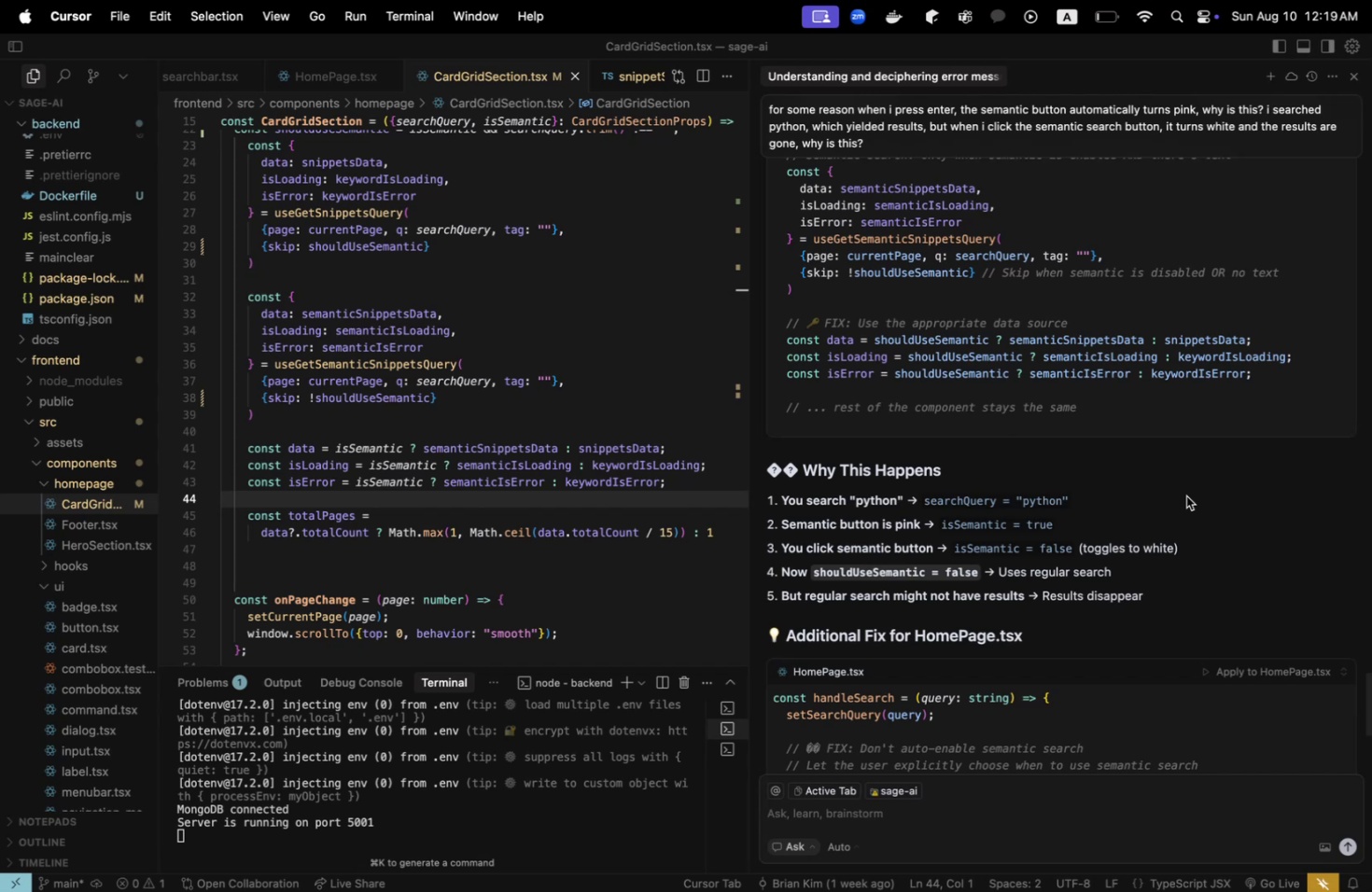 
scroll: coordinate [1185, 495], scroll_direction: down, amount: 6.0
 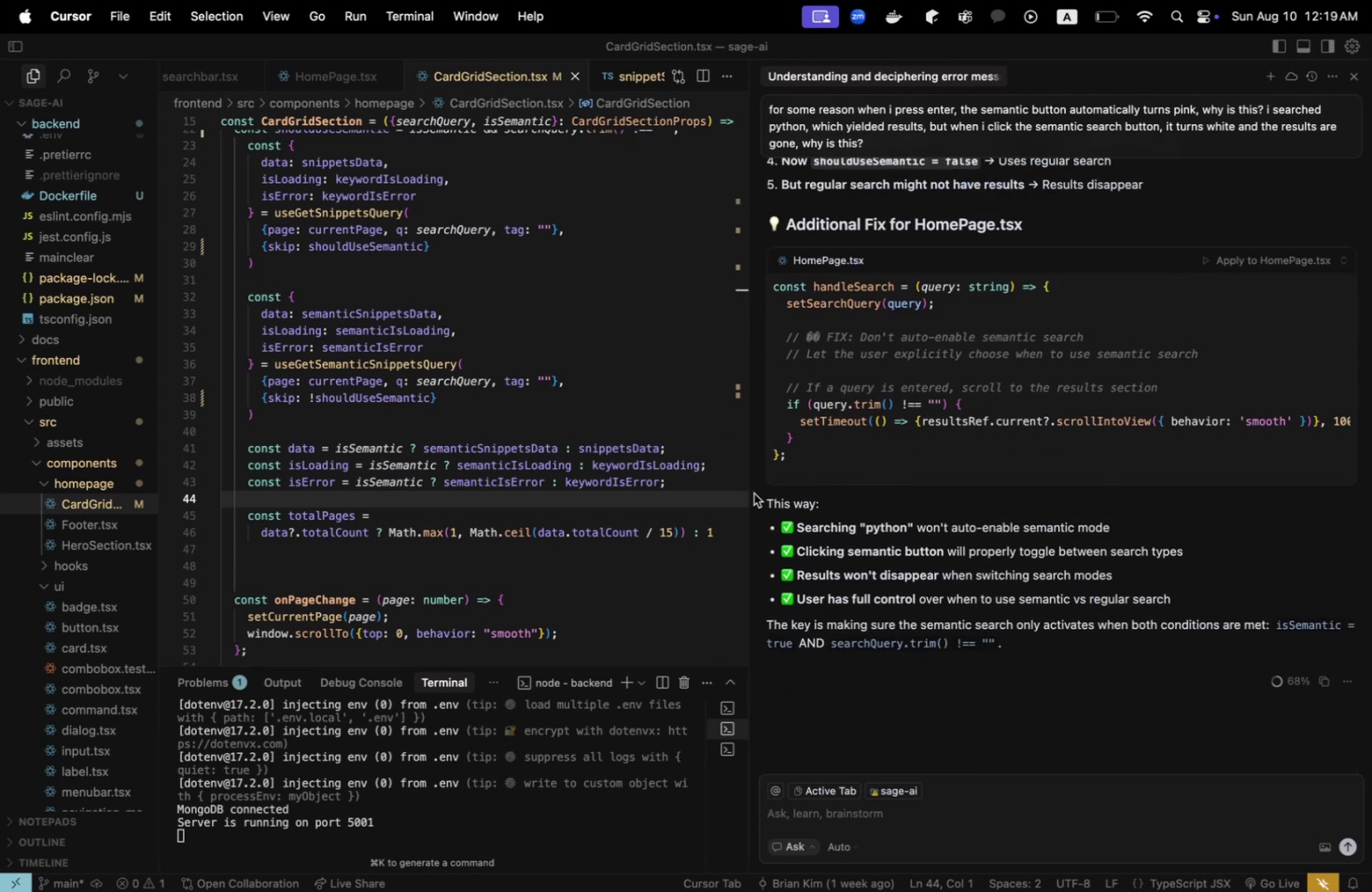 
left_click_drag(start_coordinate=[749, 475], to_coordinate=[1026, 462])
 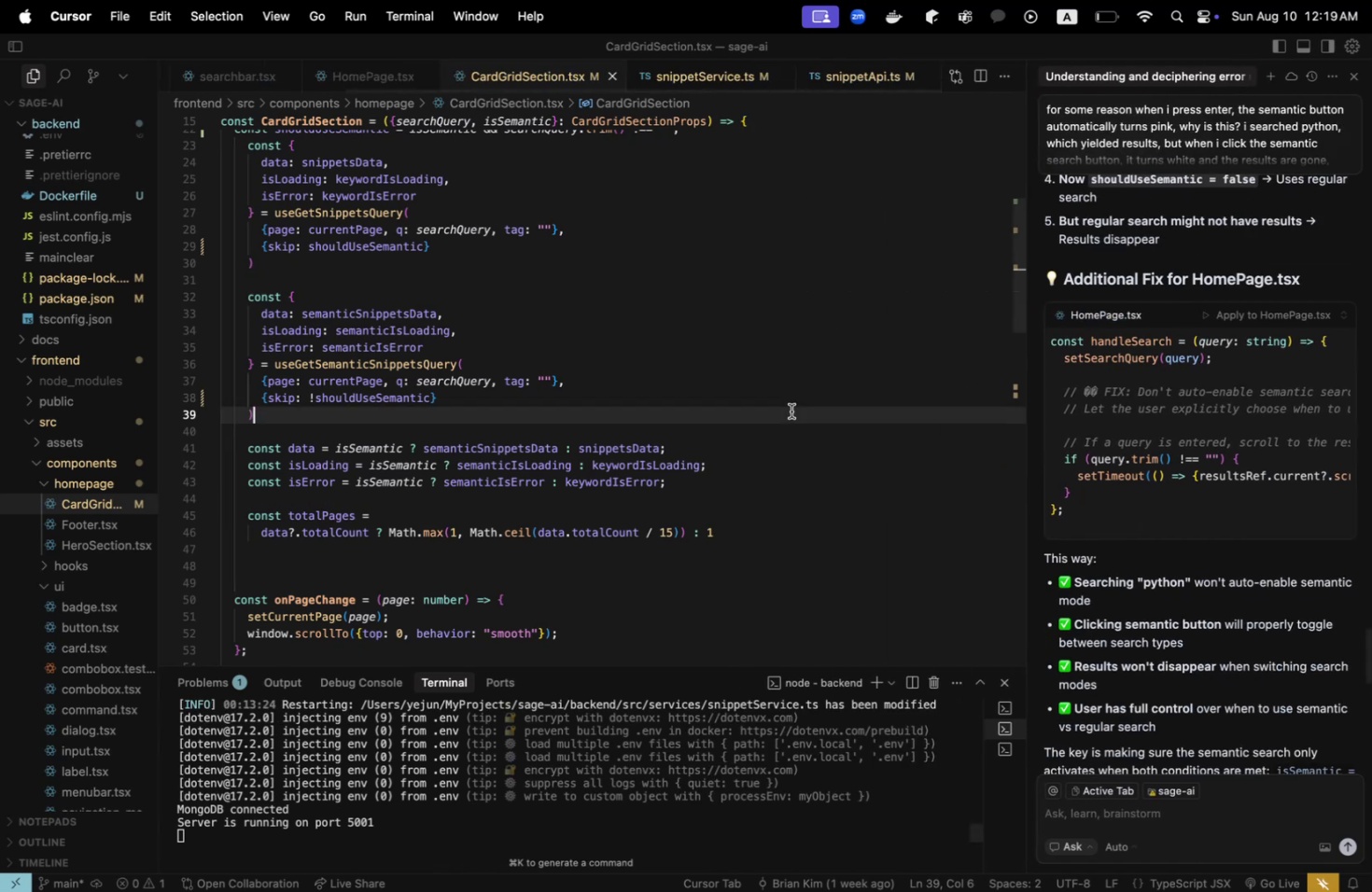 
left_click([791, 411])
 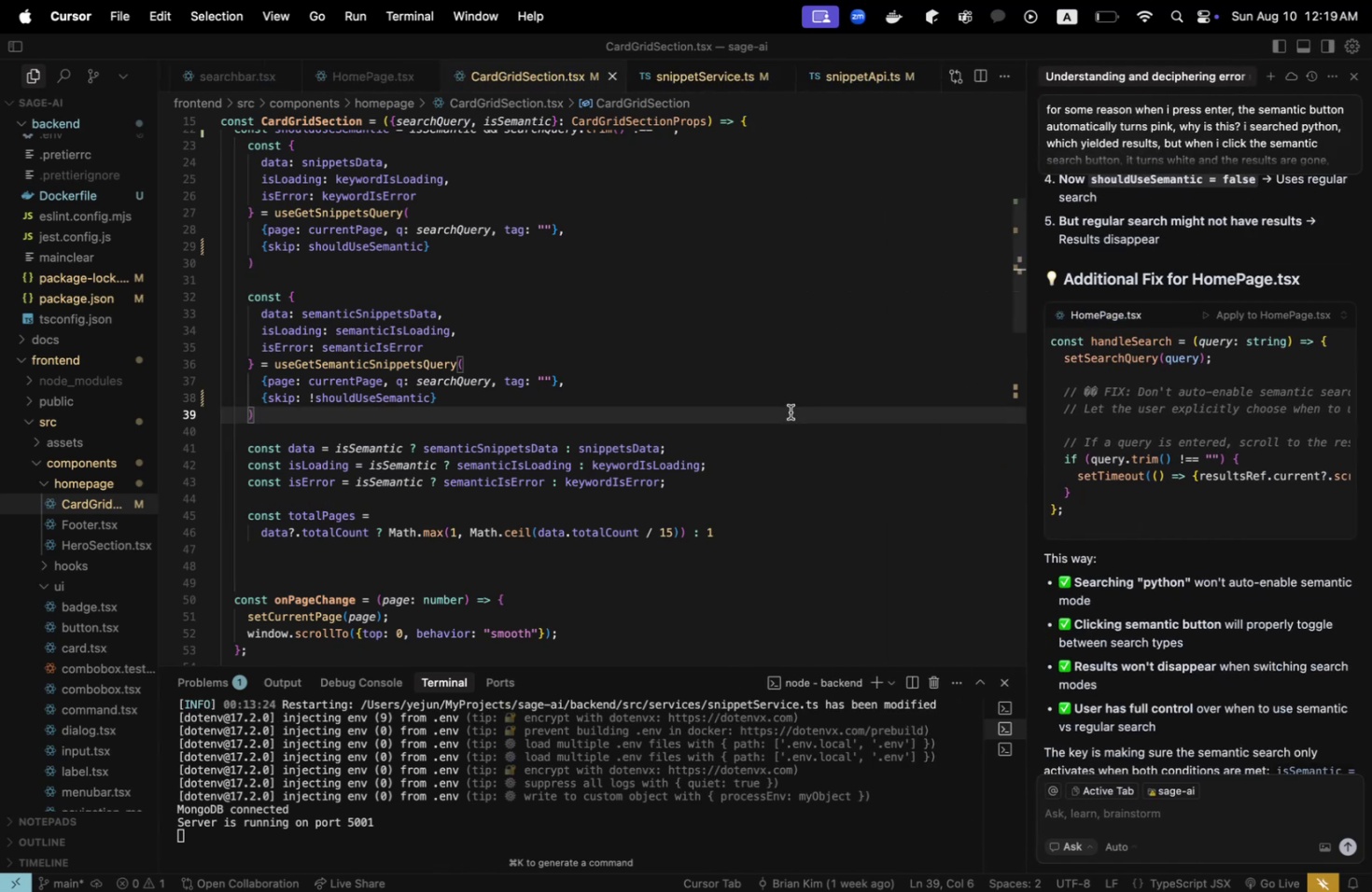 
key(Meta+Shift+CommandLeft)
 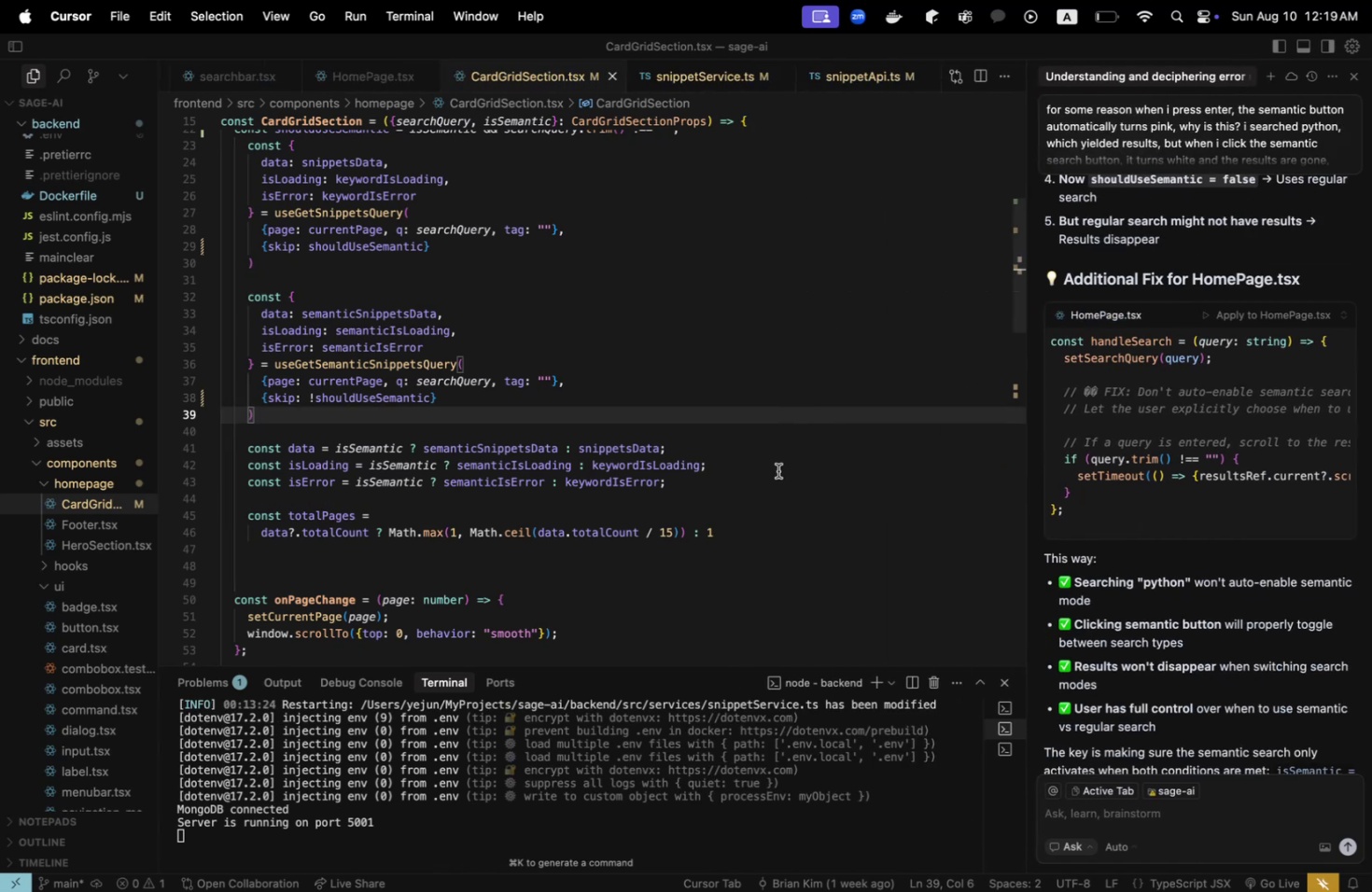 
key(Meta+Shift+Tab)
 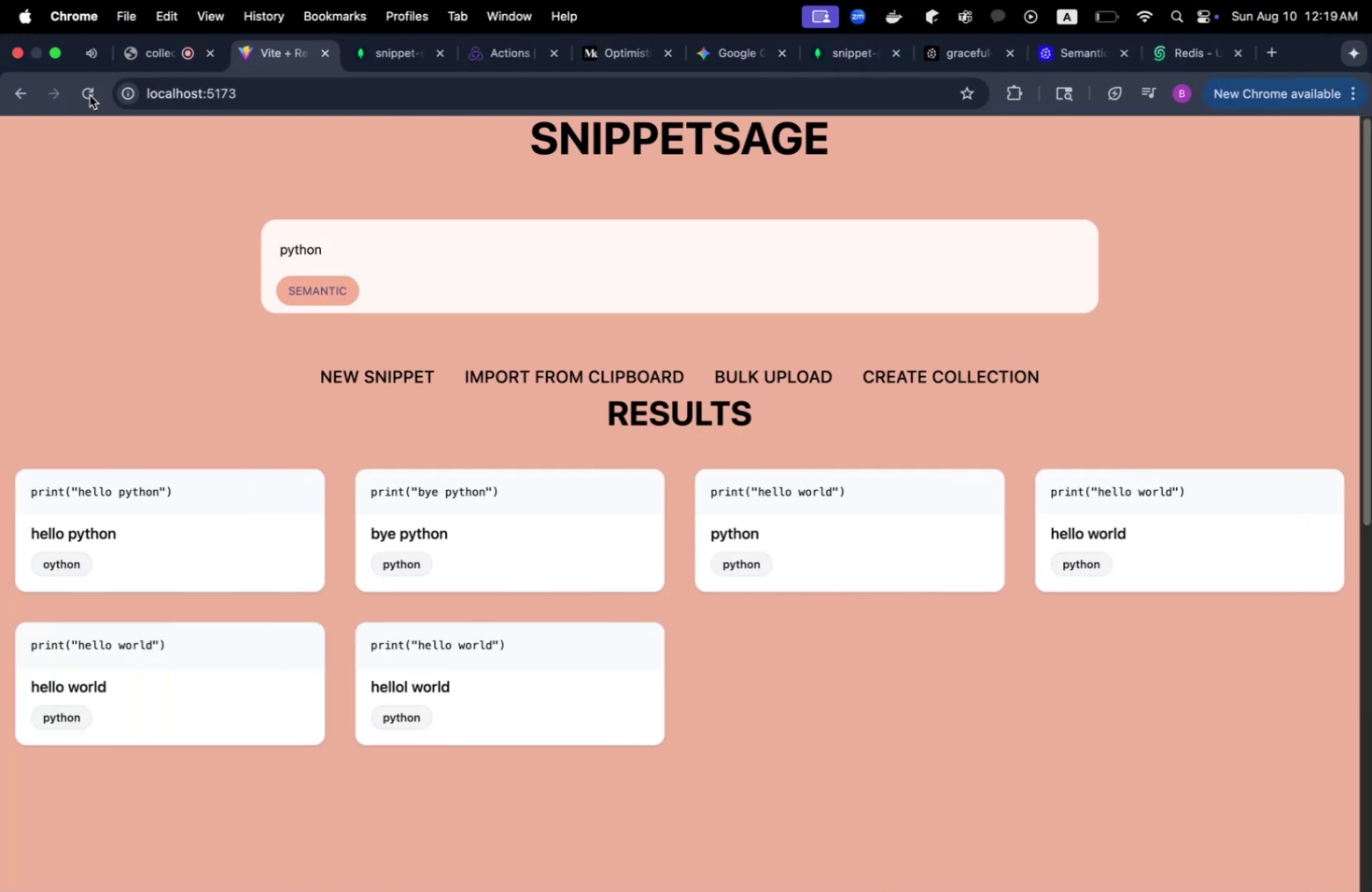 
left_click([81, 89])
 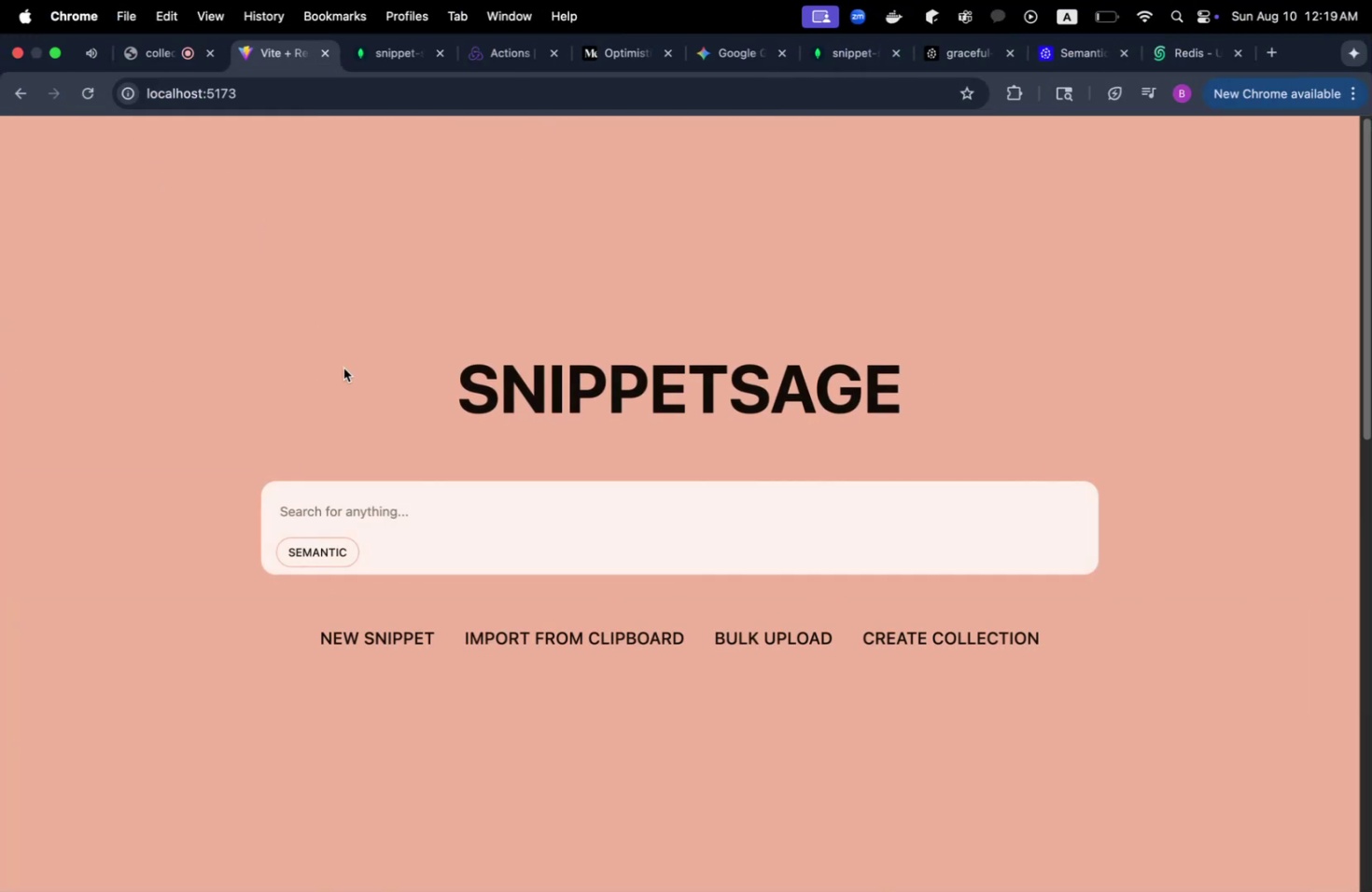 
scroll: coordinate [361, 410], scroll_direction: down, amount: 7.0
 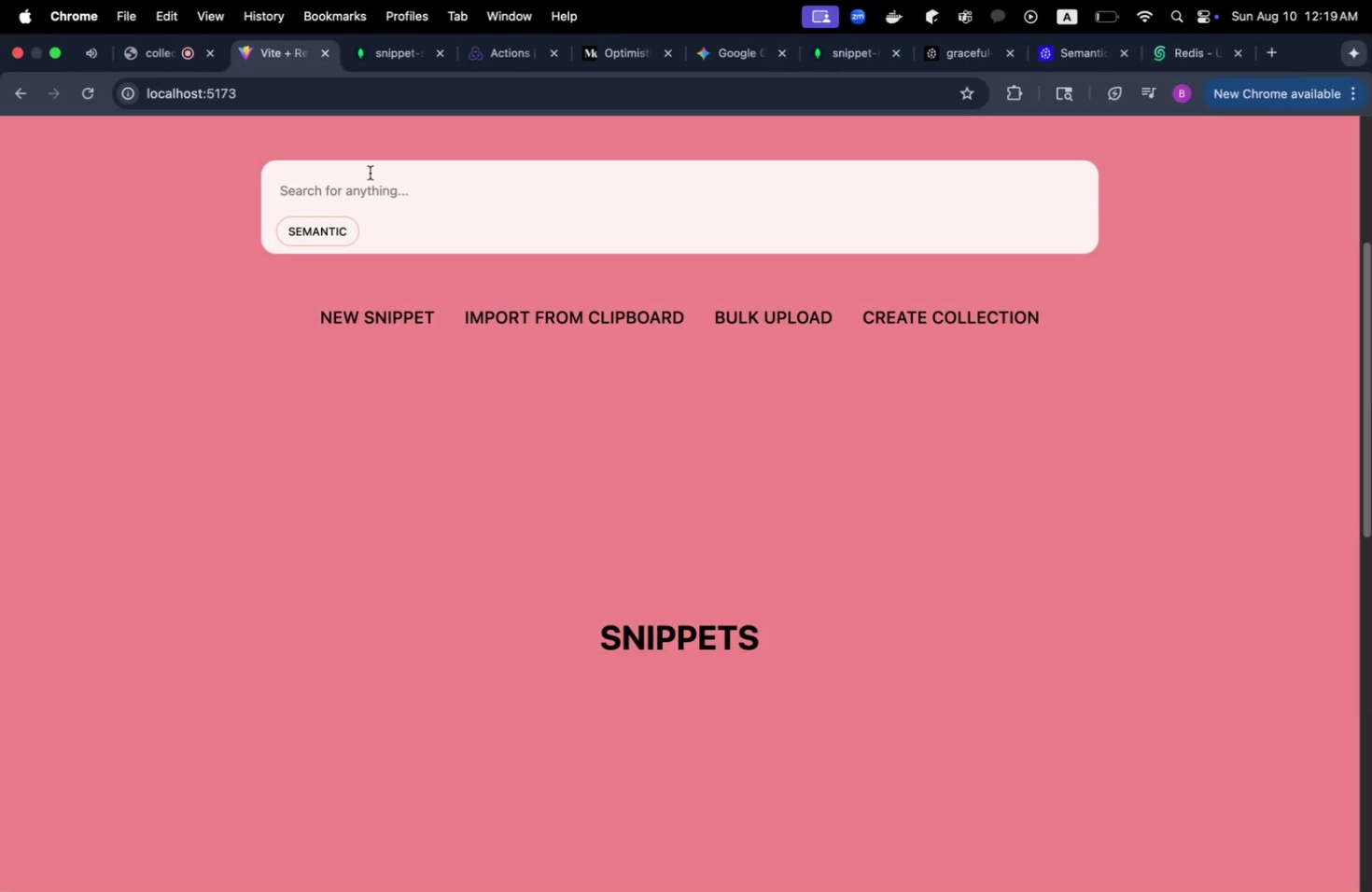 
left_click([370, 173])
 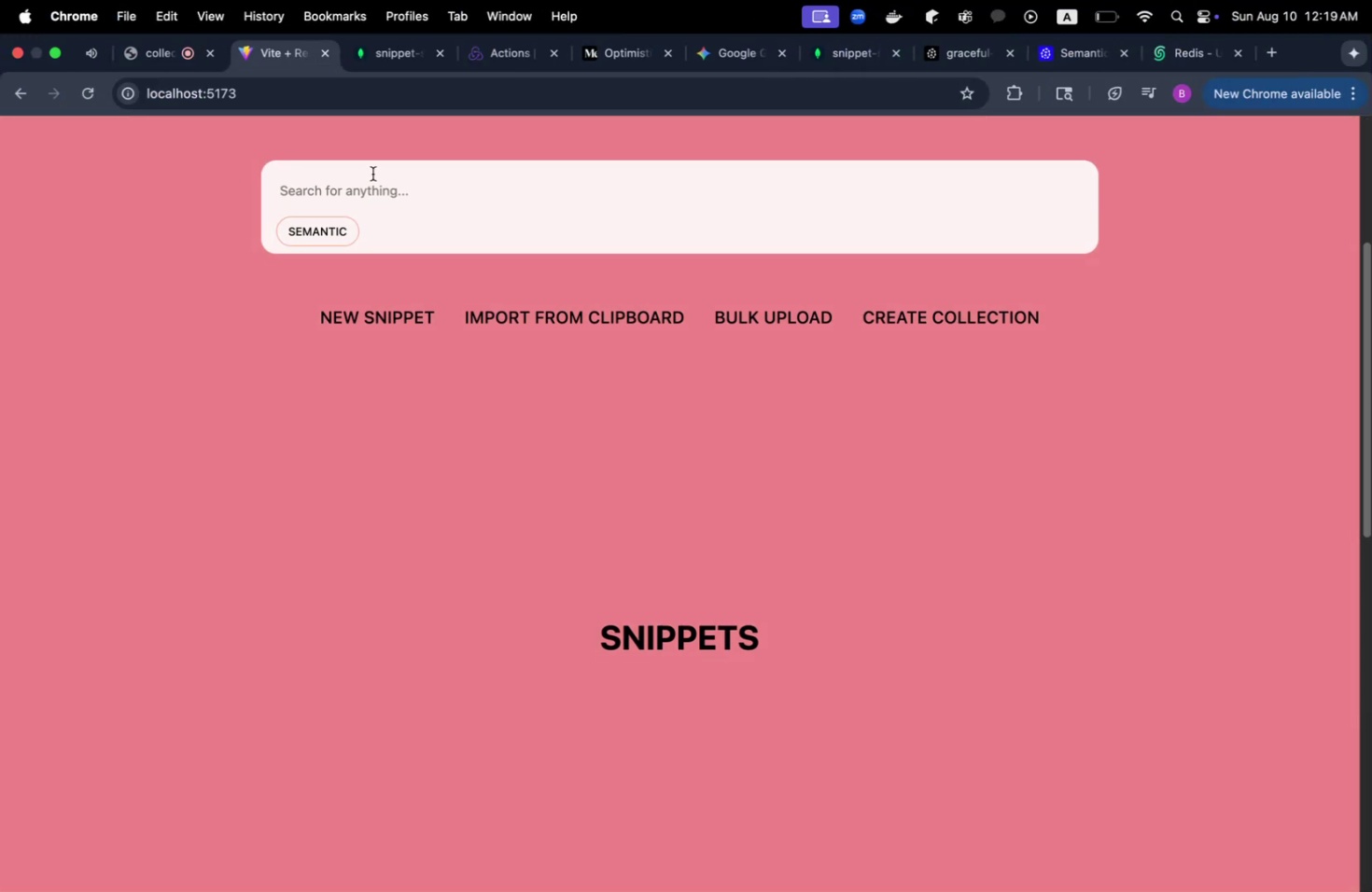 
type(PYTHON)
 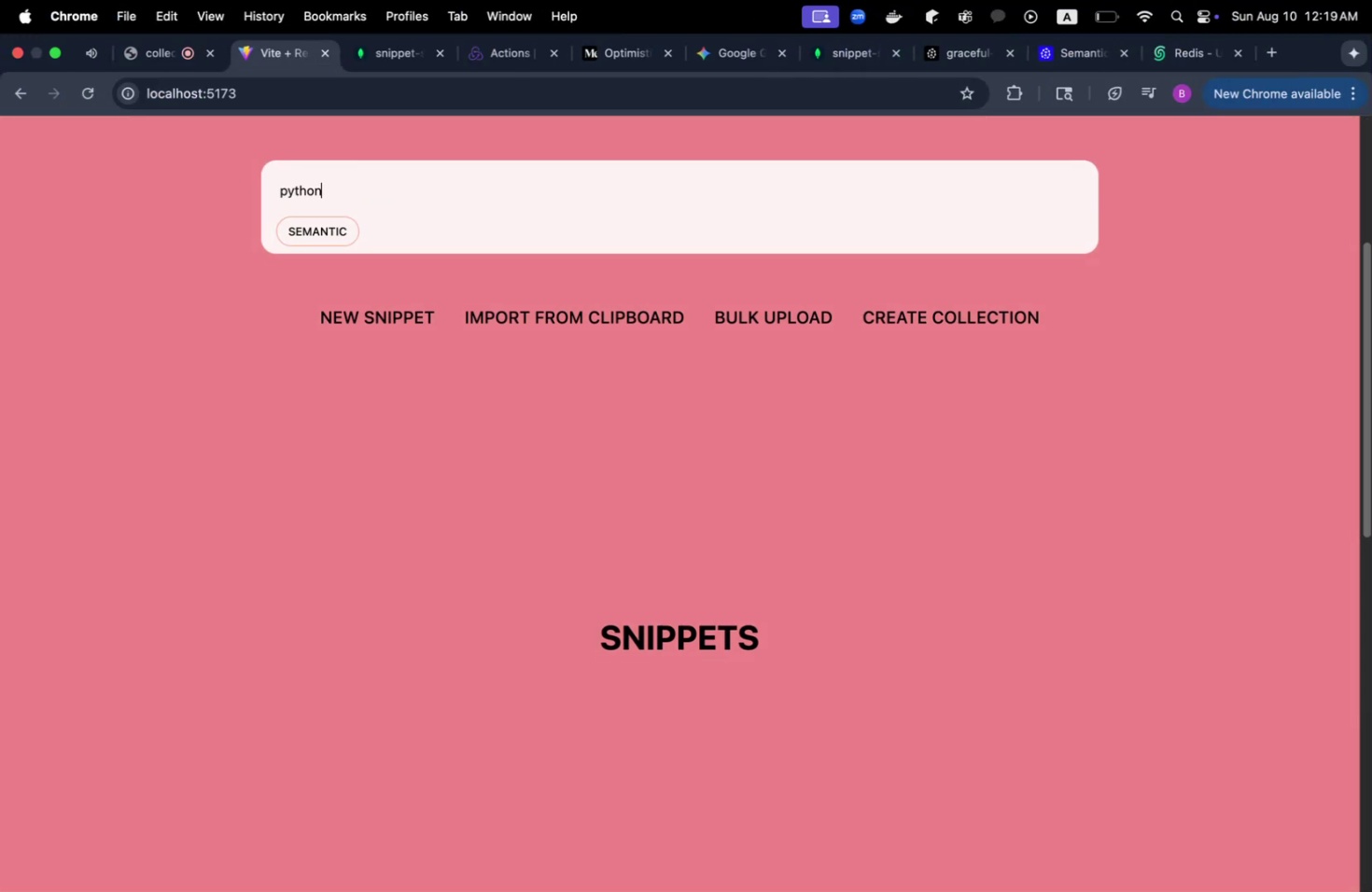 
key(Shift+Enter)
 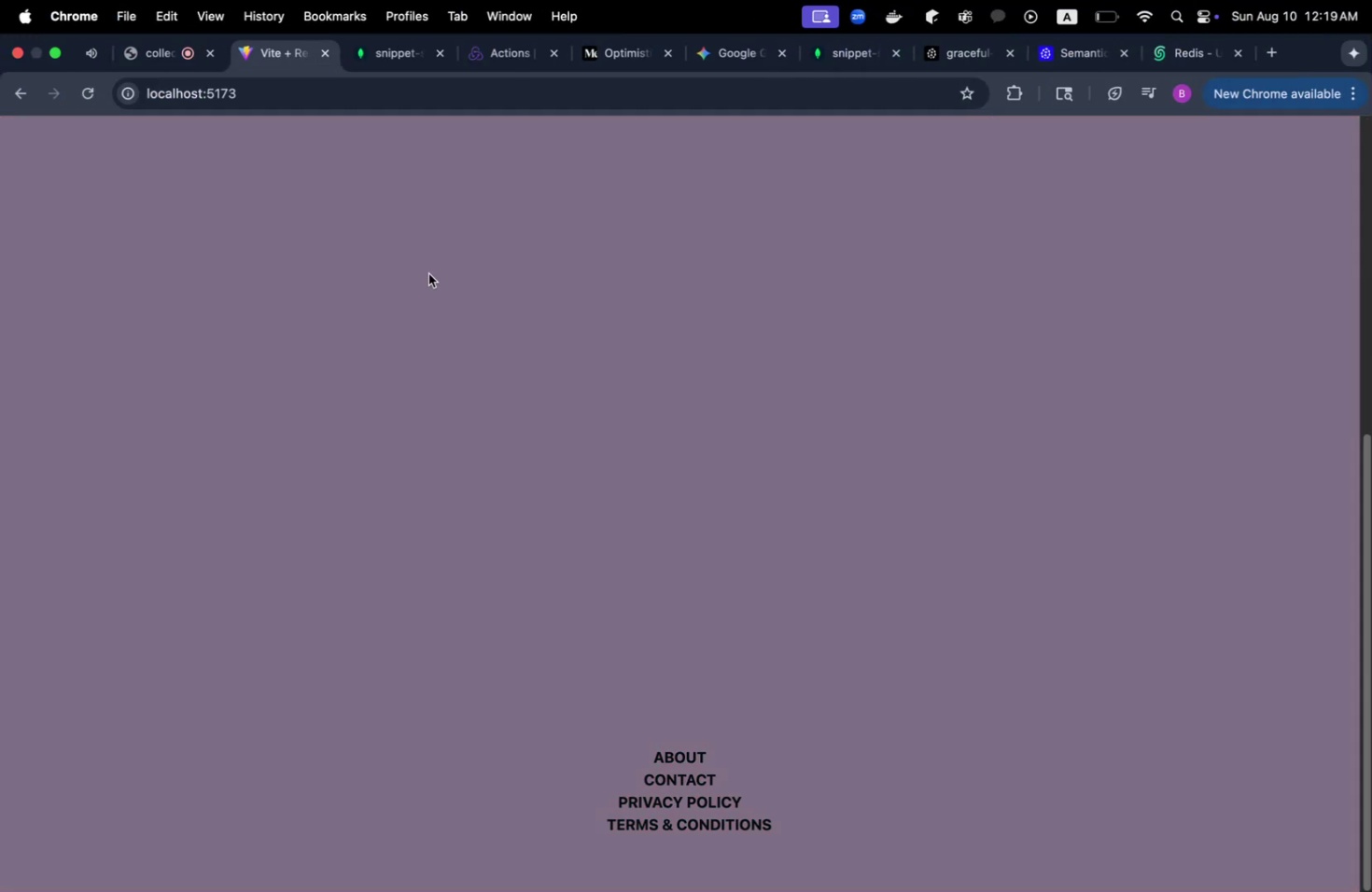 
scroll: coordinate [513, 383], scroll_direction: up, amount: 13.0
 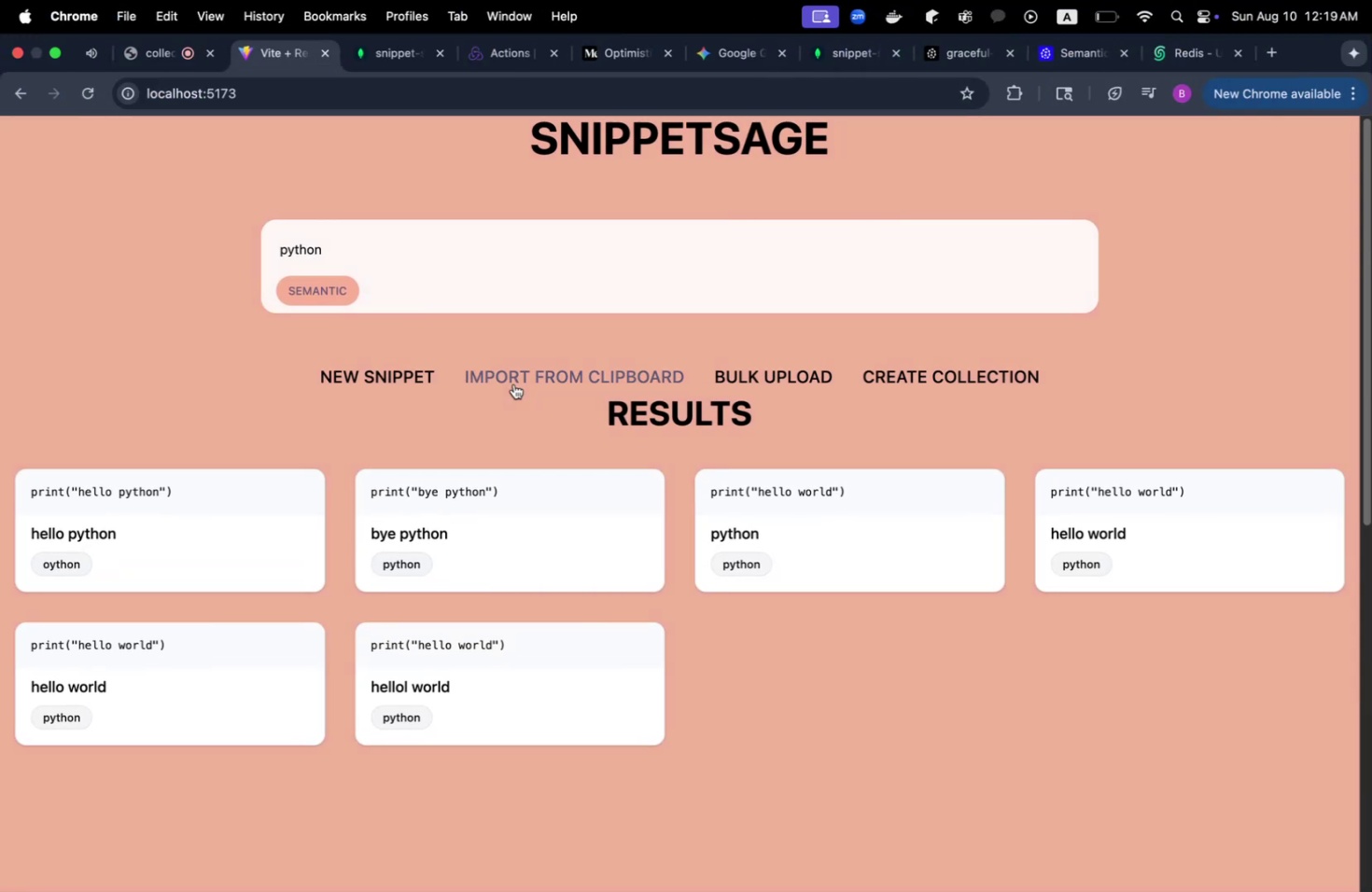 
key(Meta+Shift+CommandLeft)
 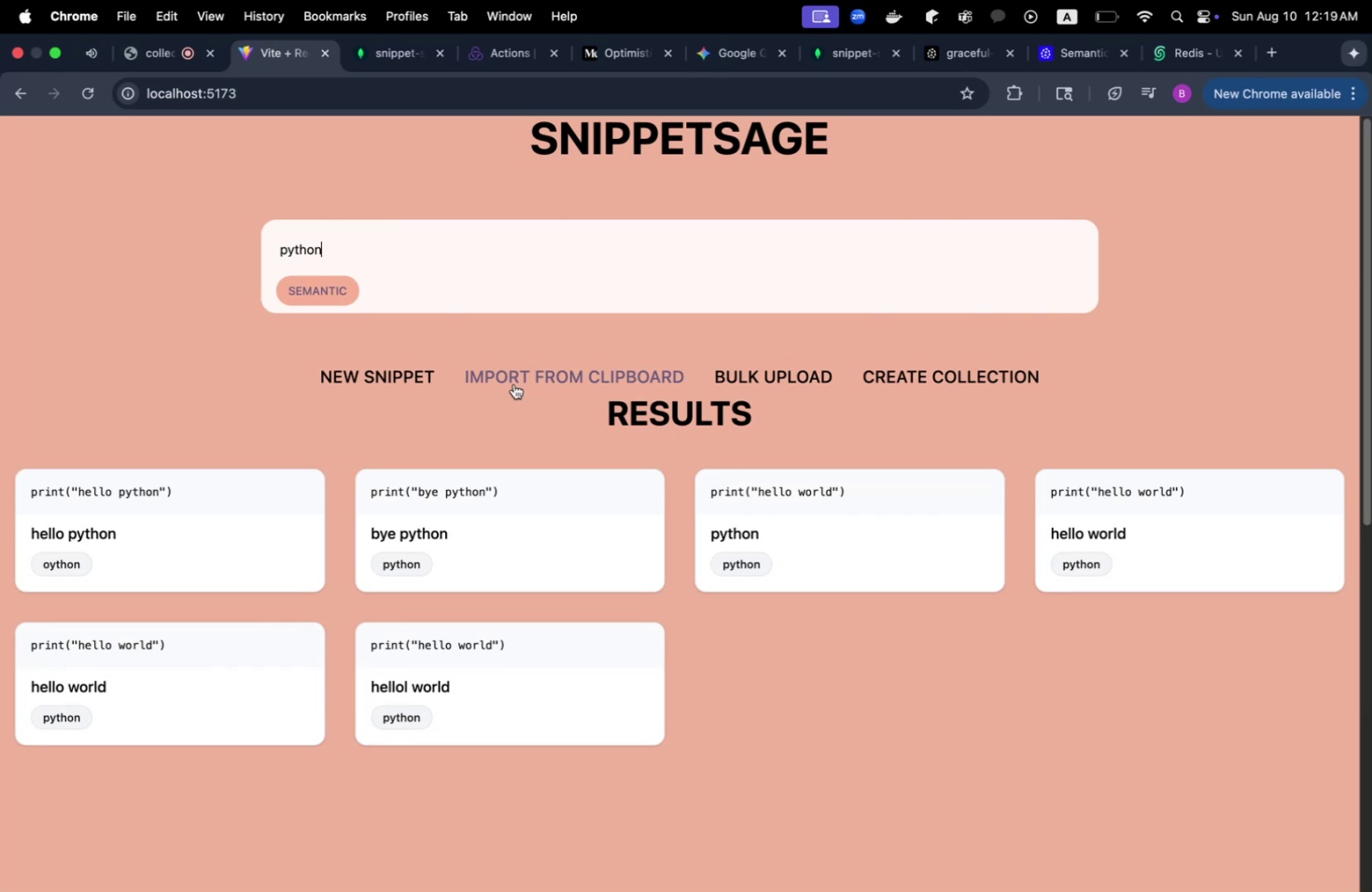 
key(Meta+Shift+Tab)
 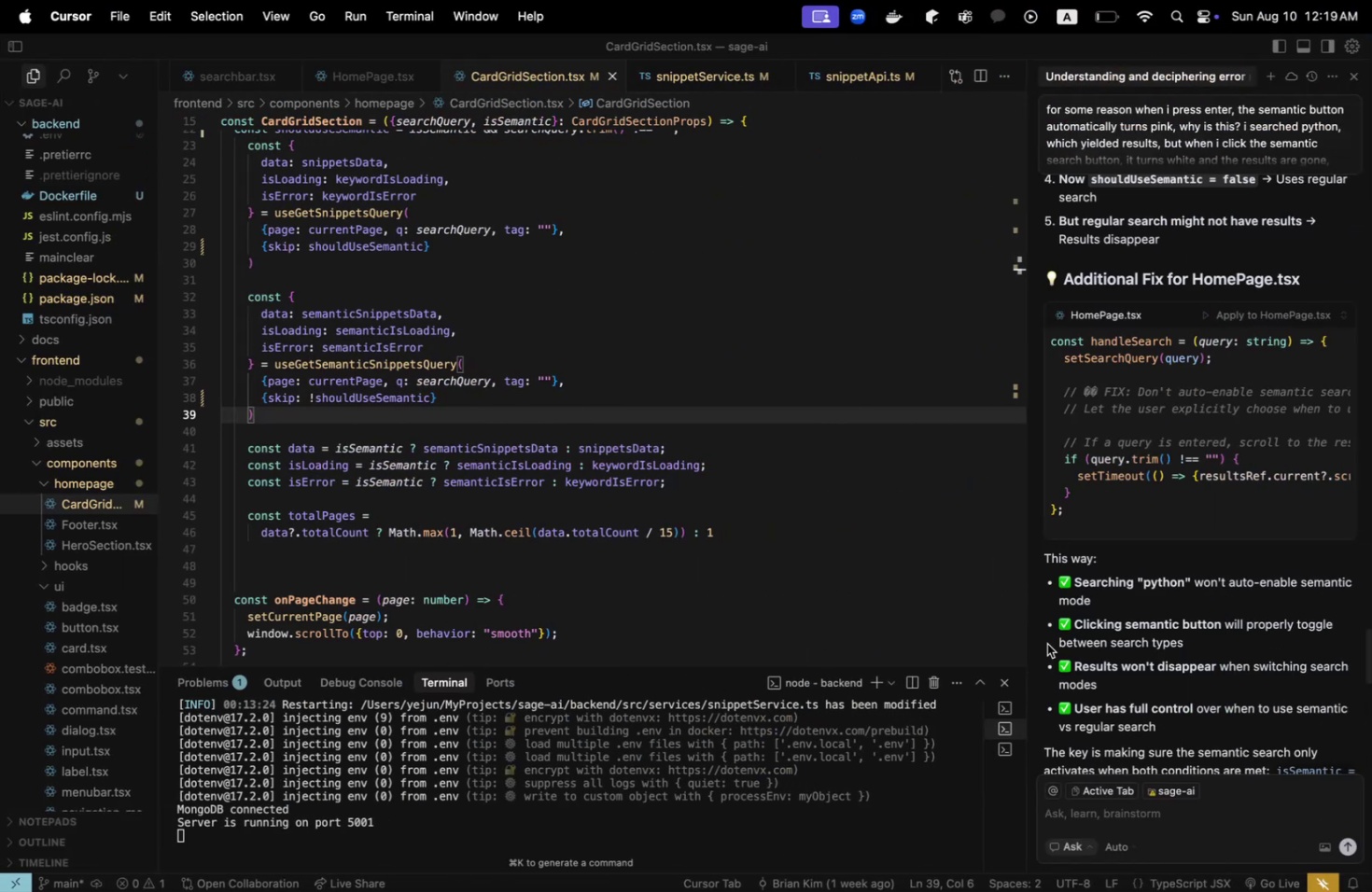 
left_click([1154, 821])
 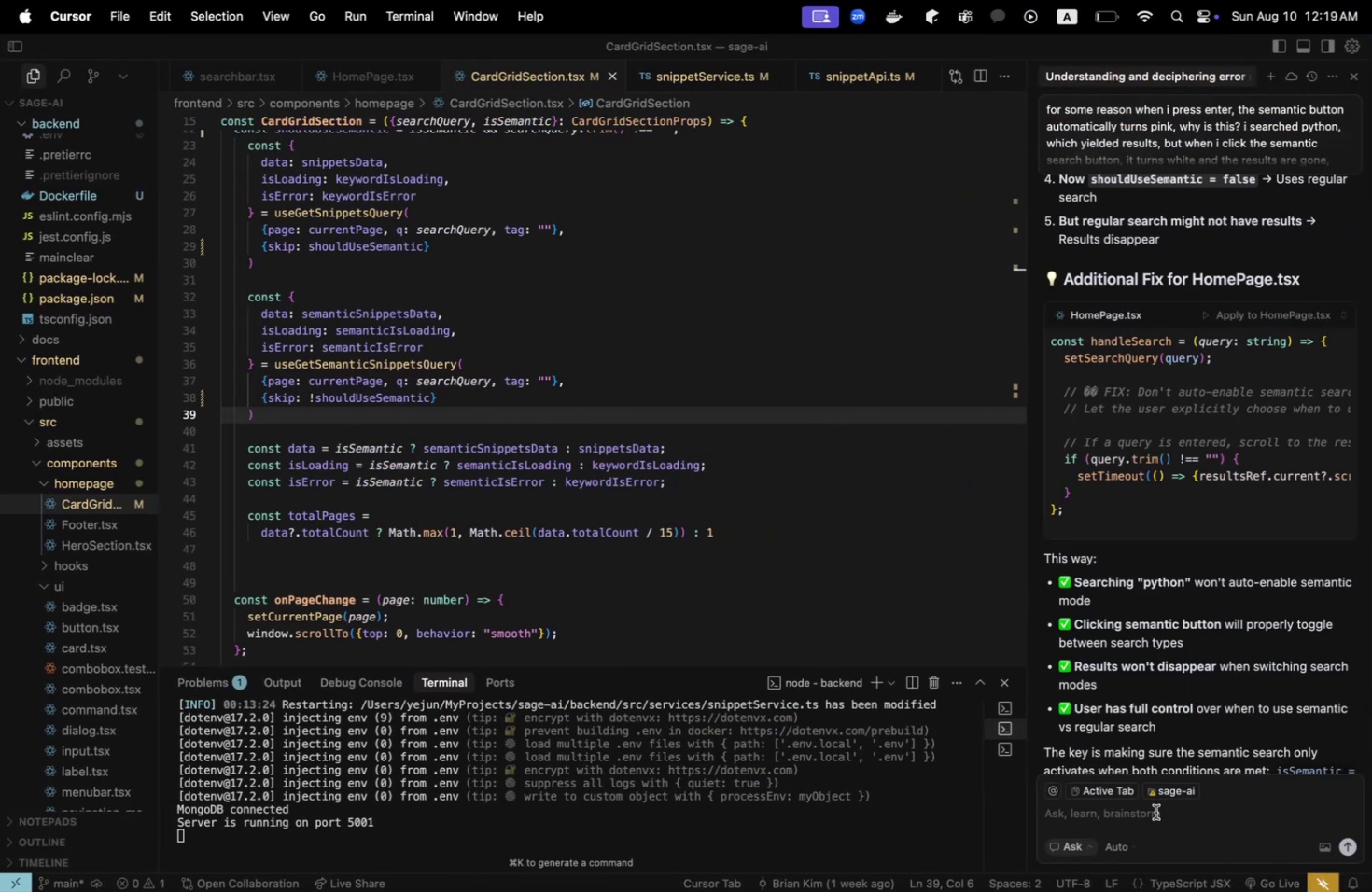 
left_click([1155, 811])
 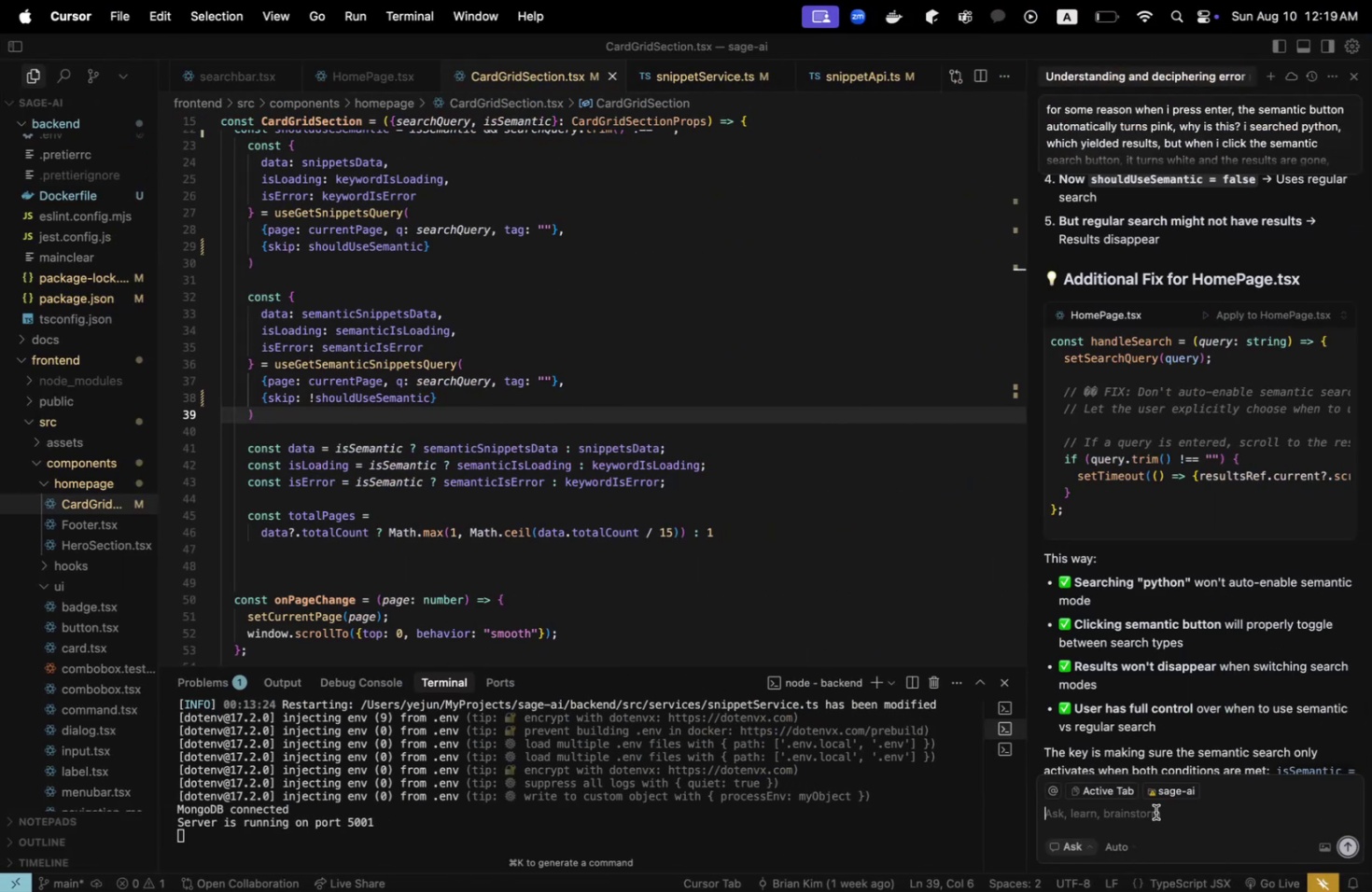 
type(WHEN I SEARCH {)
key(Backspace)
type(PYTHON< THE BUTTON AUTOMATICC)
key(Backspace)
type(ALLY LIGHTS UP T)
key(Backspace)
key(Backspace)
type( PINK THOUGH)
 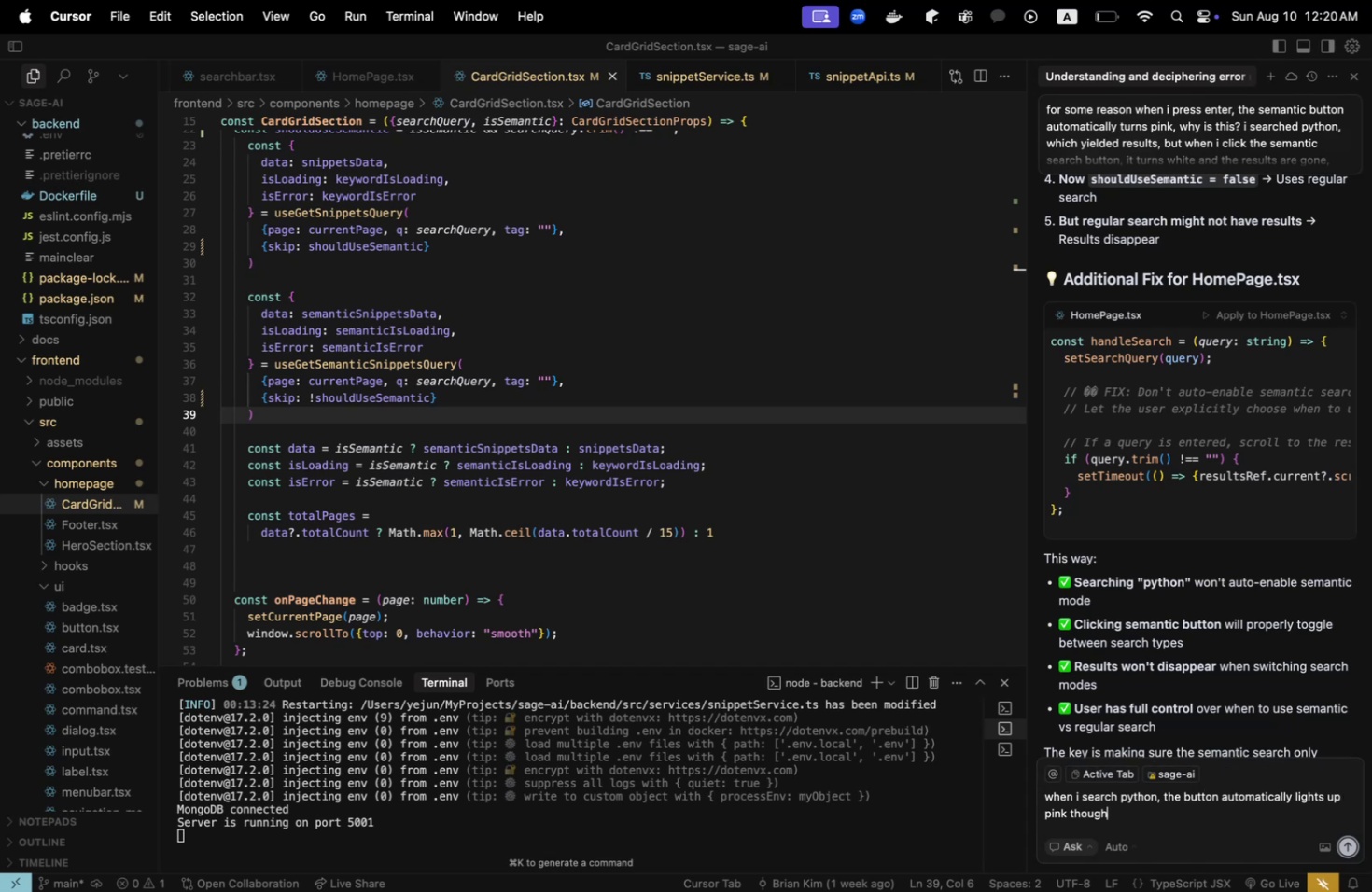 
key(Shift+Enter)
 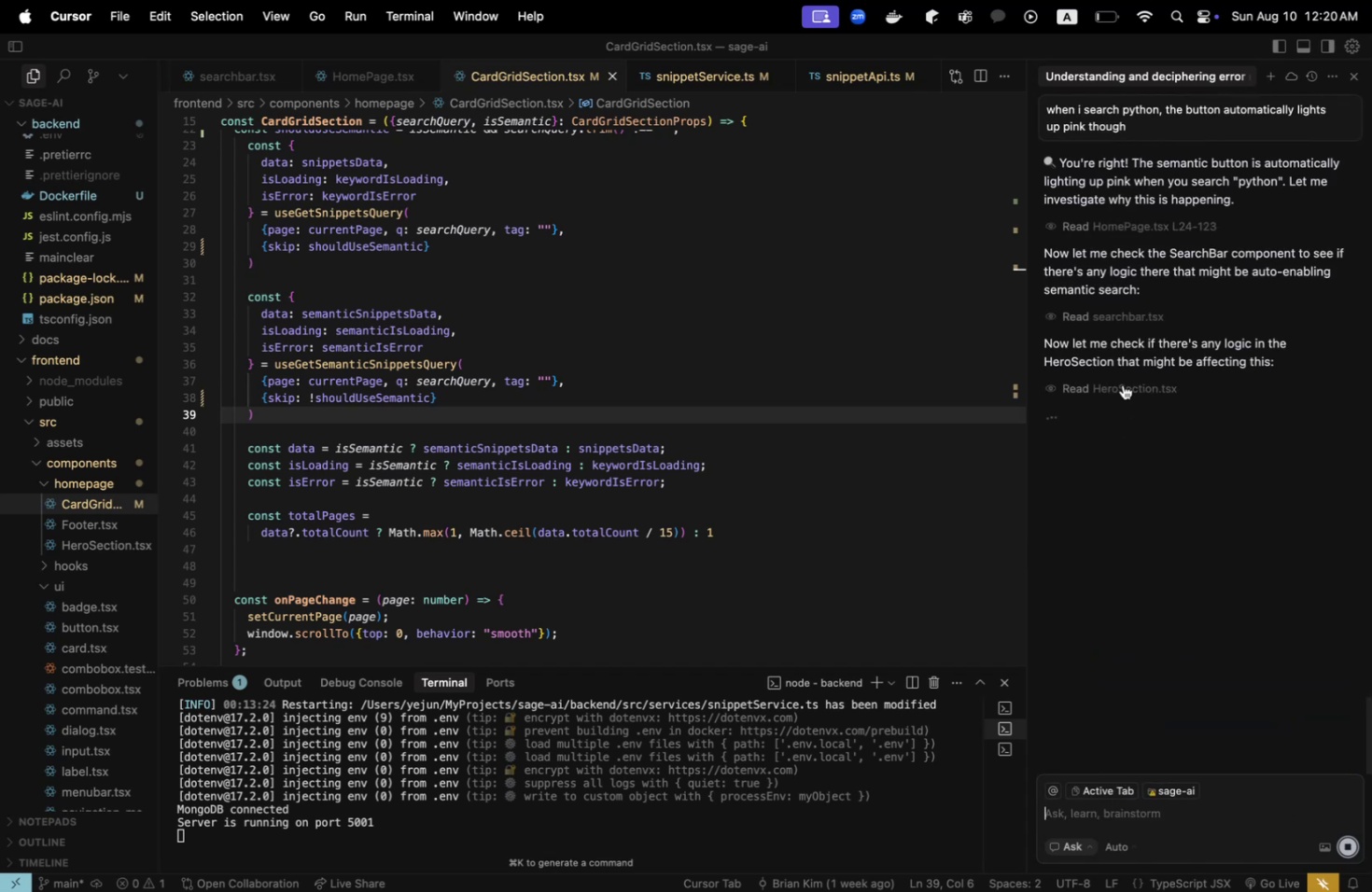 
wait(7.15)
 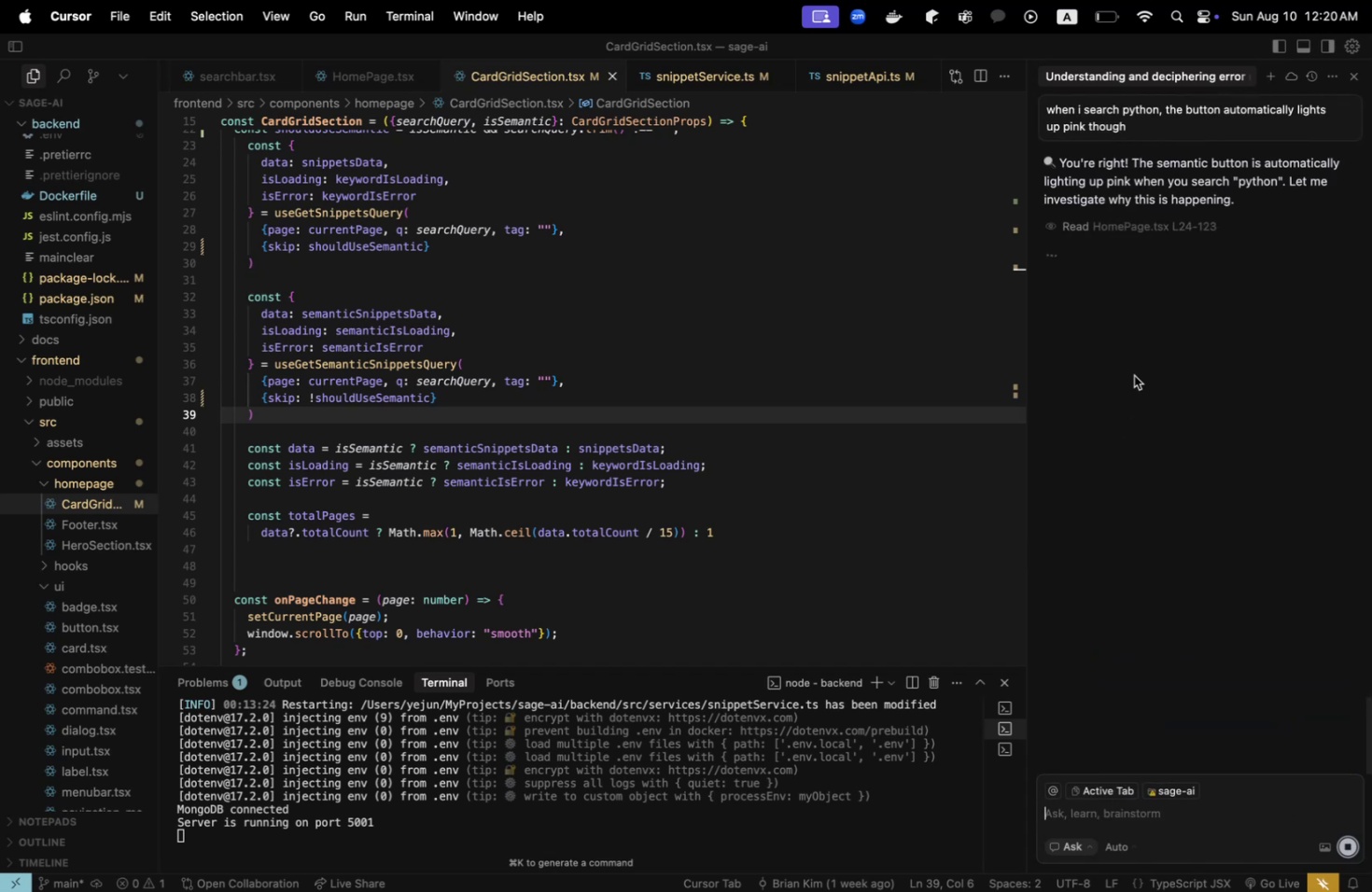 
scroll: coordinate [1155, 428], scroll_direction: up, amount: 1.0
 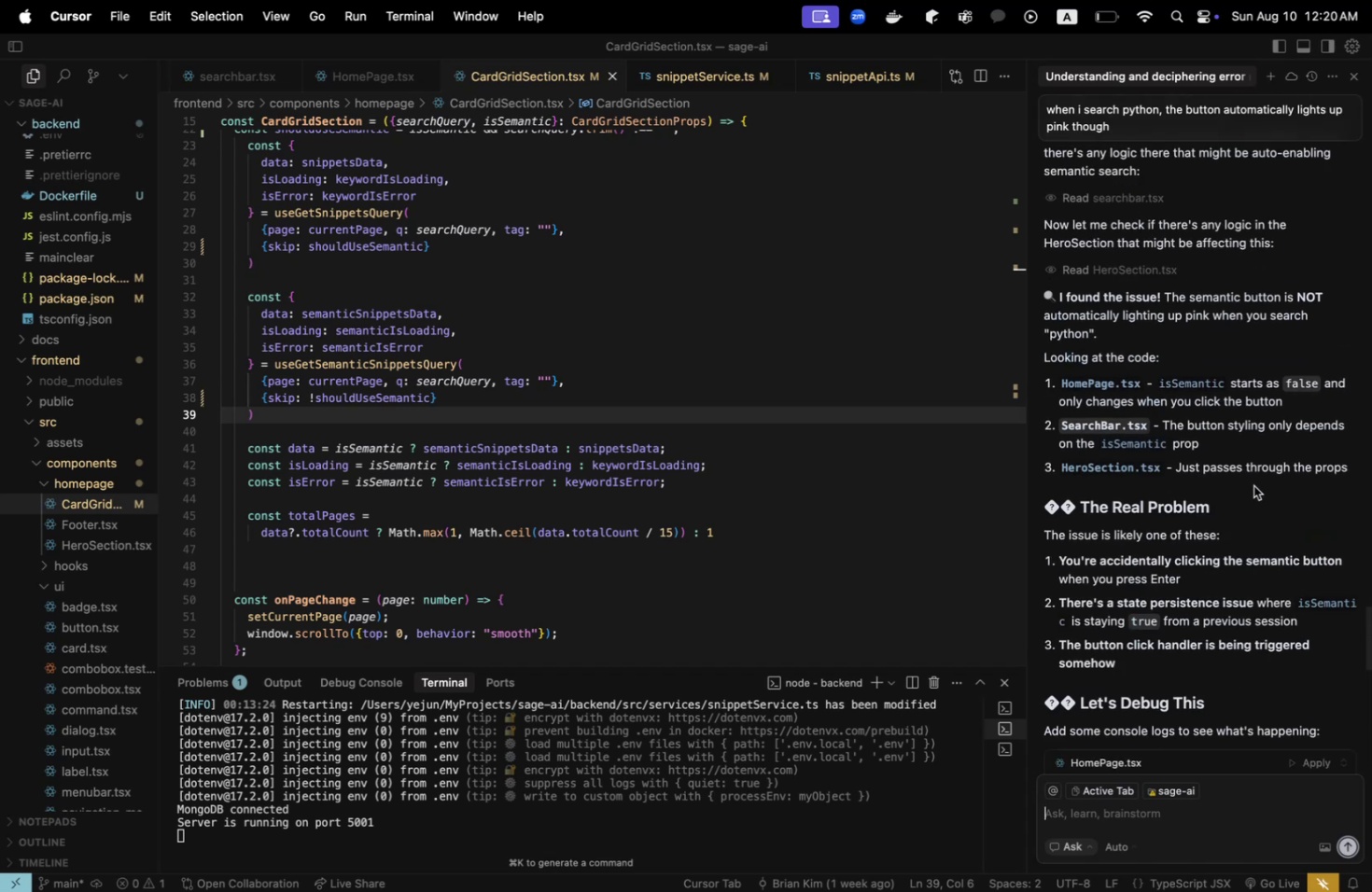 
wait(10.22)
 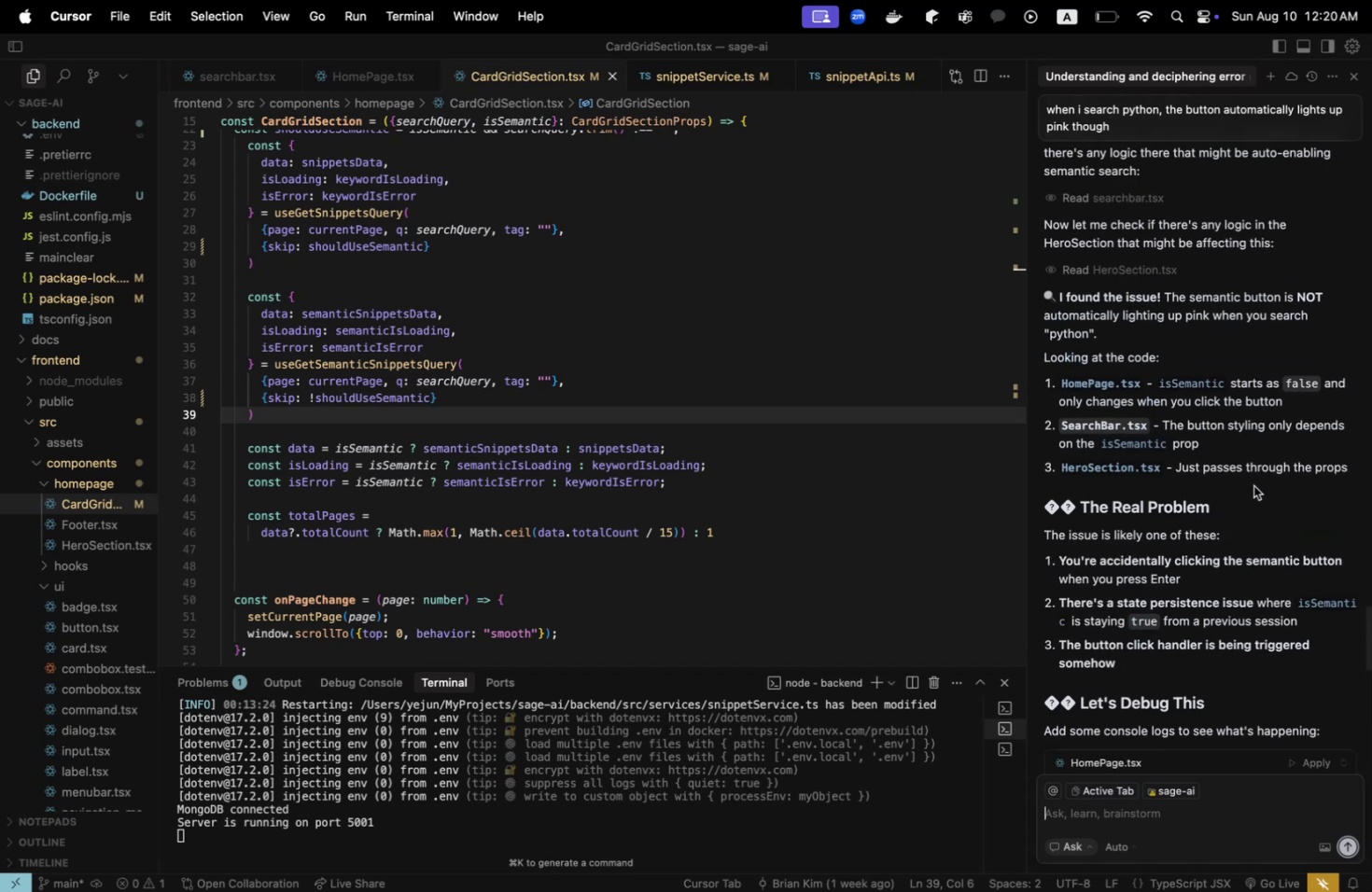 
scroll: coordinate [1253, 485], scroll_direction: down, amount: 3.0
 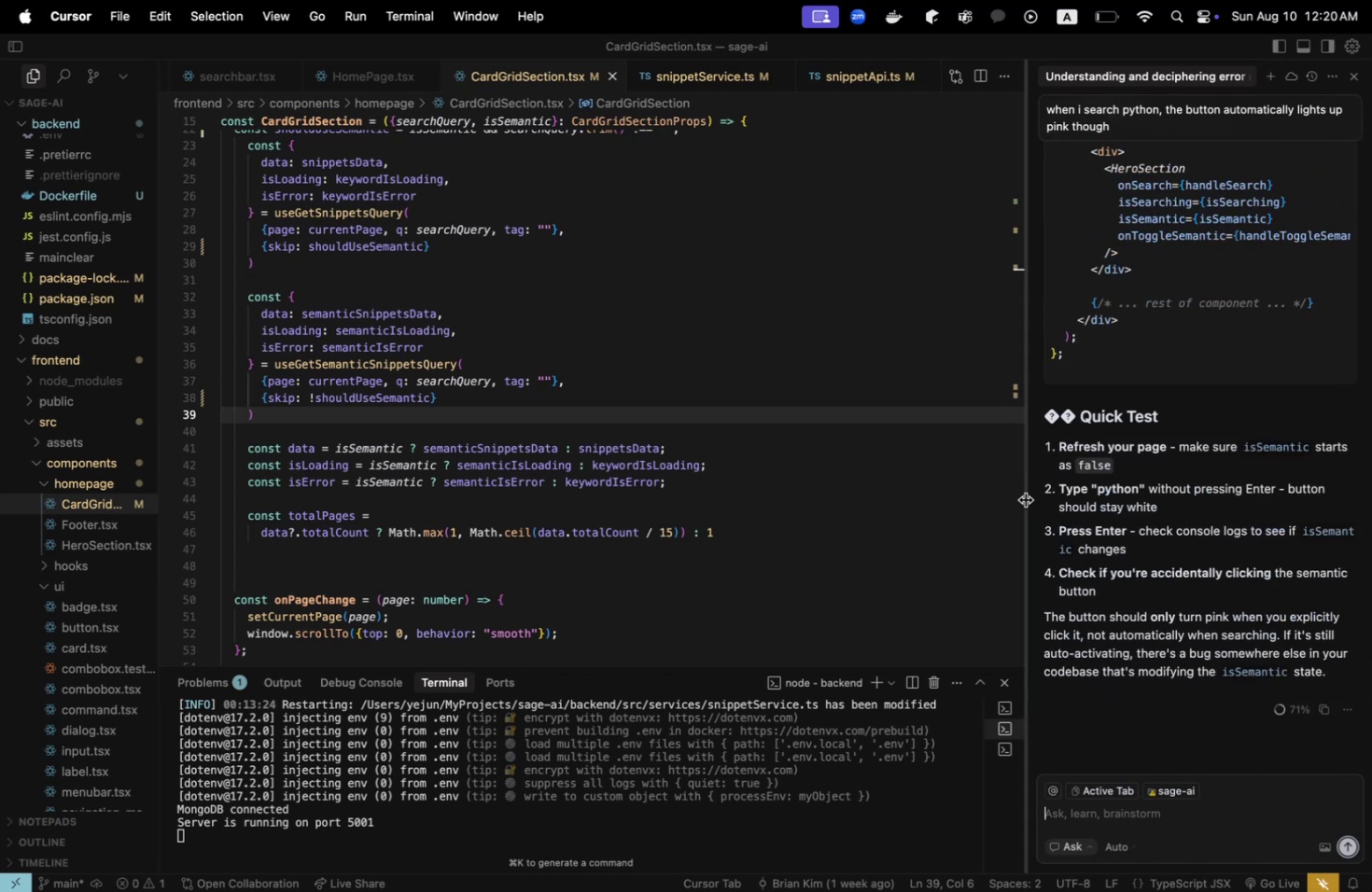 
left_click_drag(start_coordinate=[1025, 499], to_coordinate=[901, 503])
 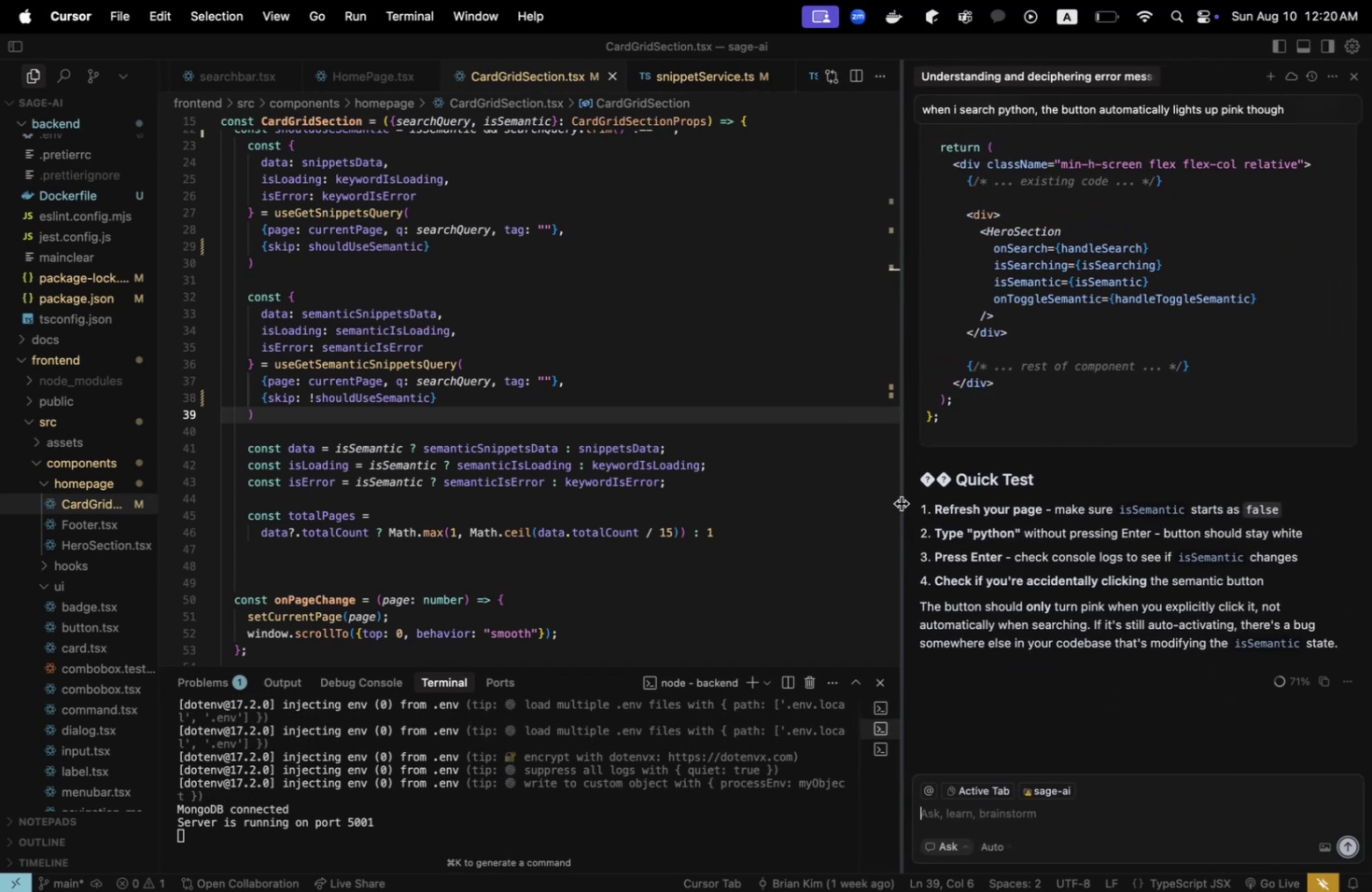 
wait(10.1)
 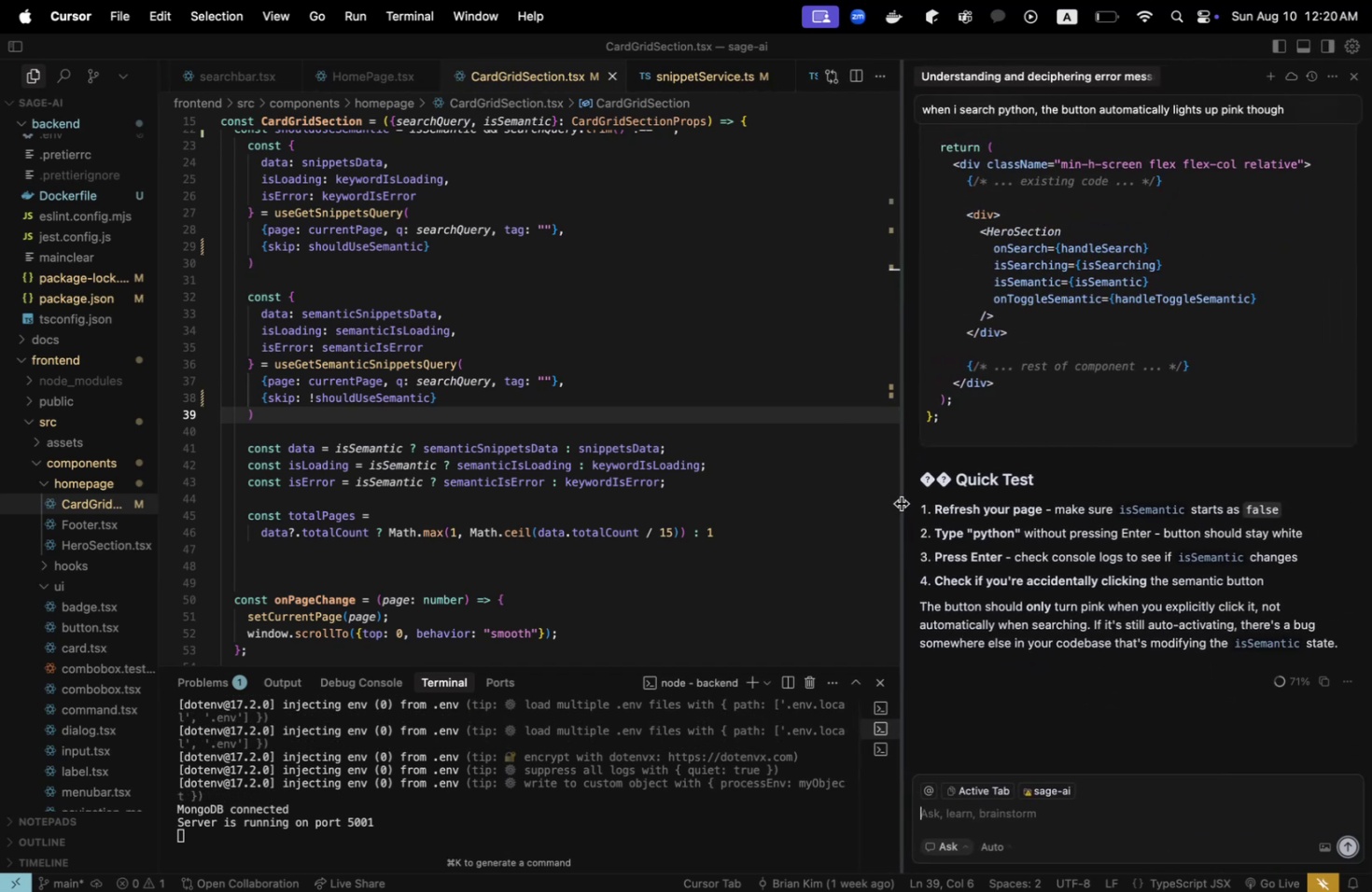 
left_click([1312, 74])
 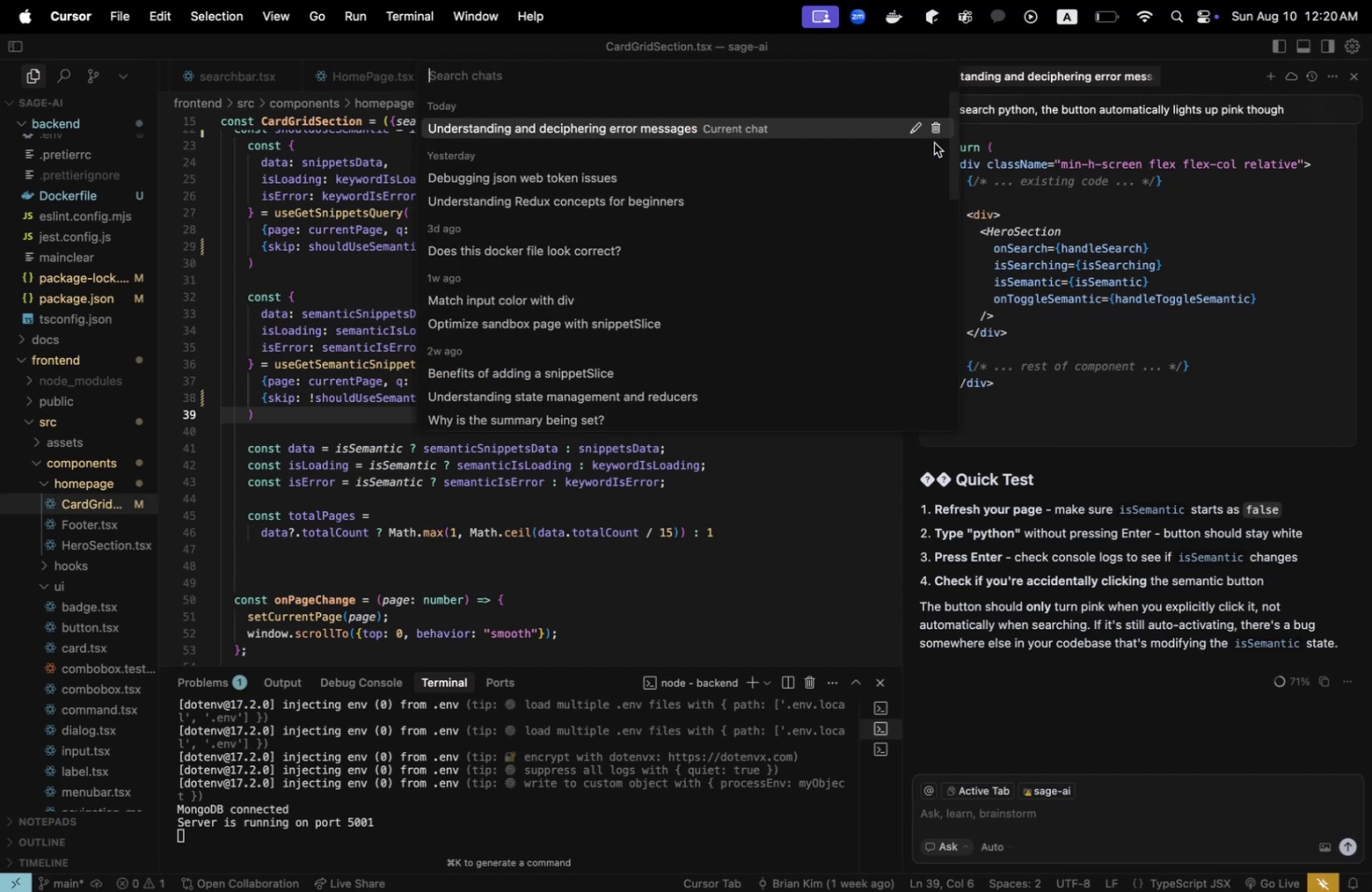 
scroll: coordinate [862, 291], scroll_direction: down, amount: 33.0
 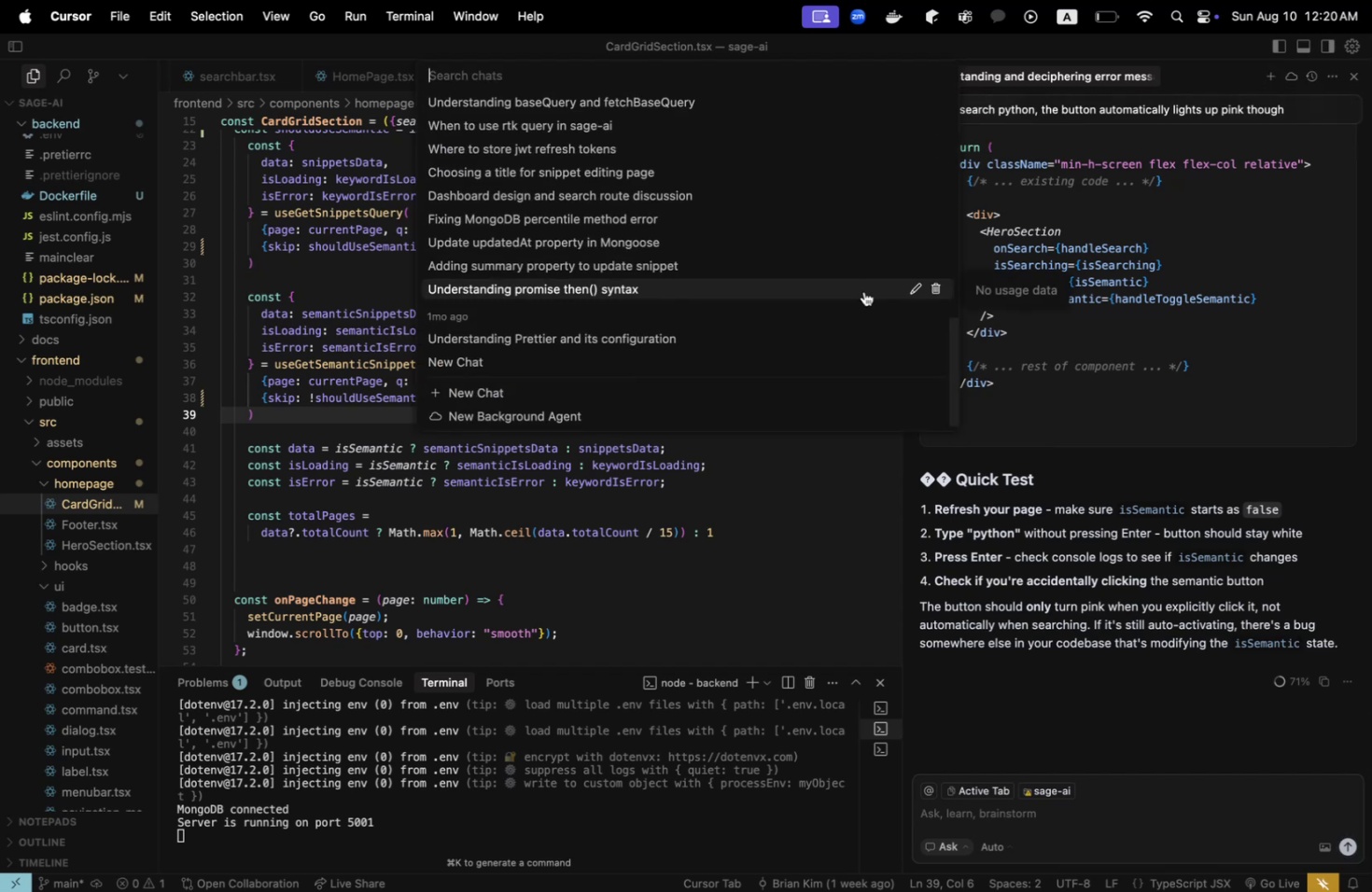 
mouse_move([898, 360])
 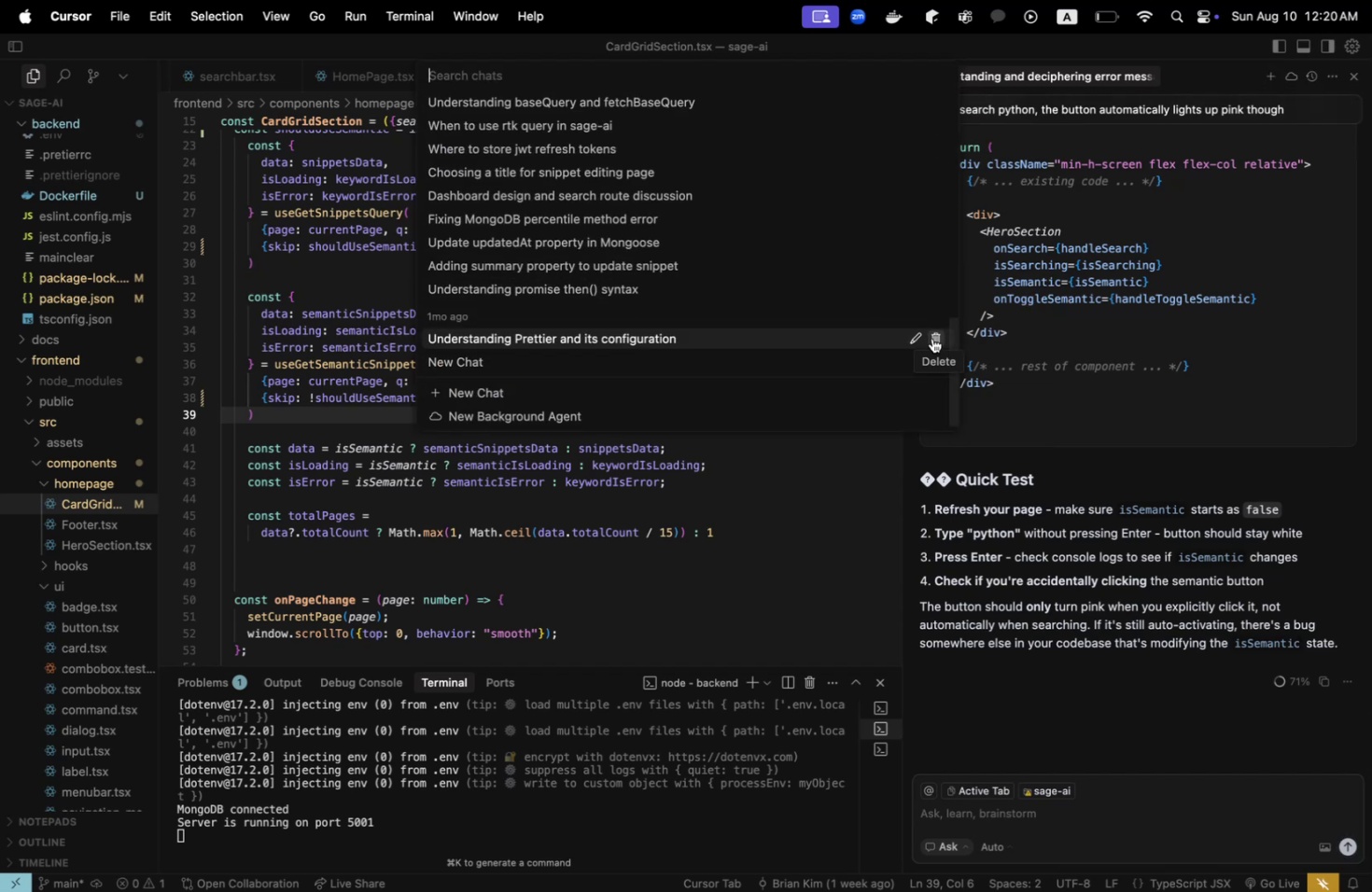 
left_click([931, 338])
 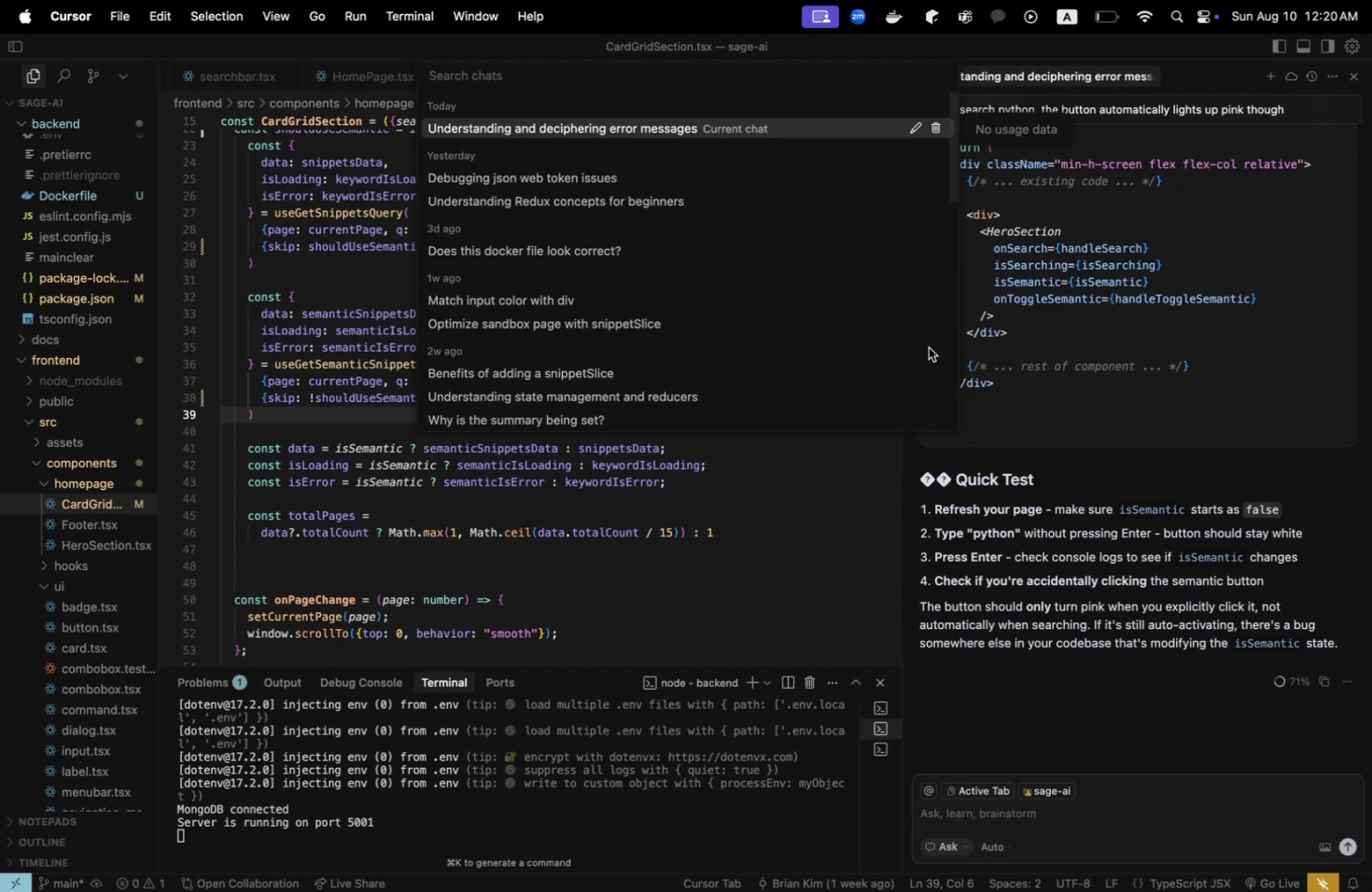 
scroll: coordinate [790, 338], scroll_direction: down, amount: 26.0
 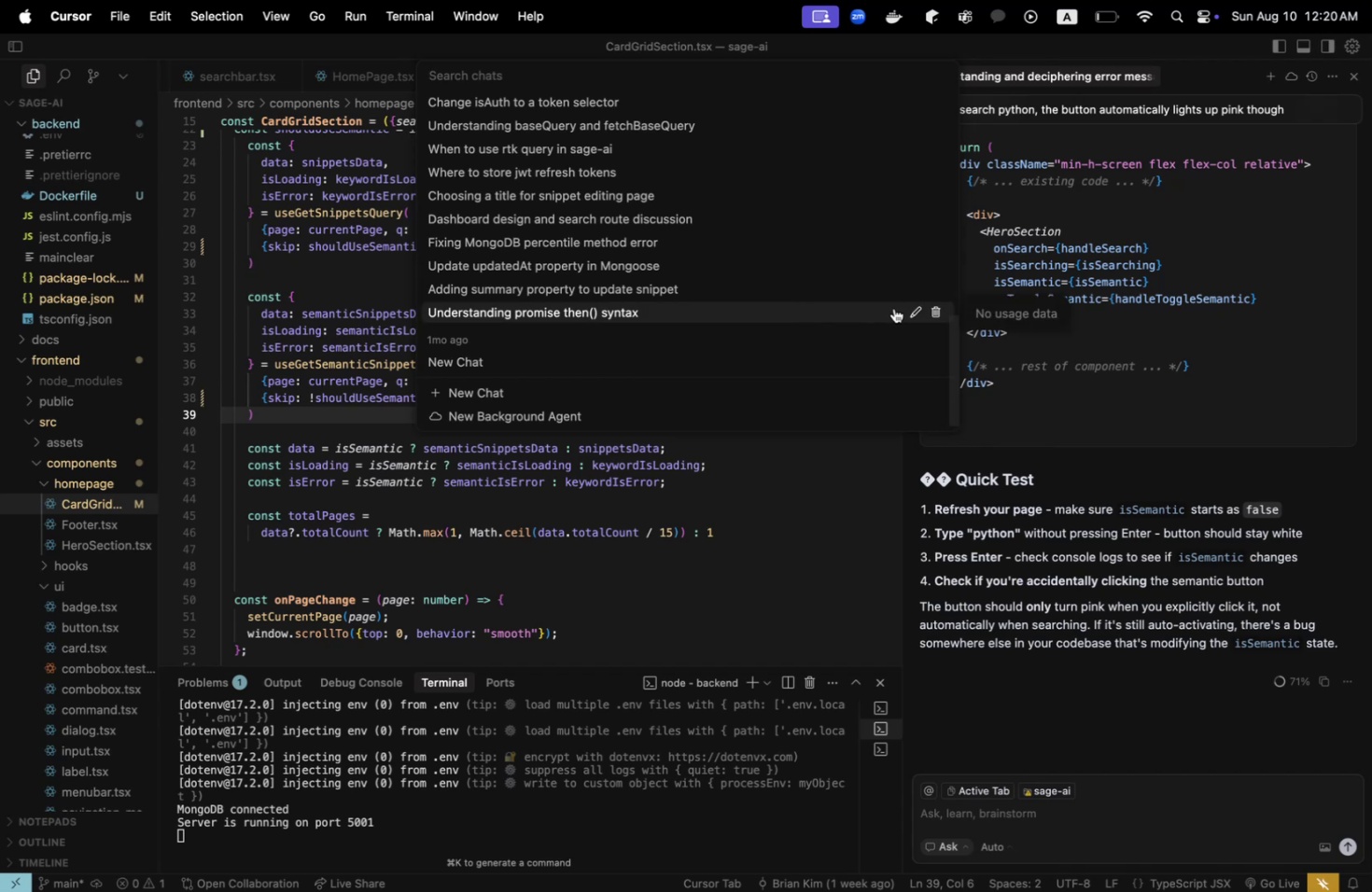 
left_click([928, 308])
 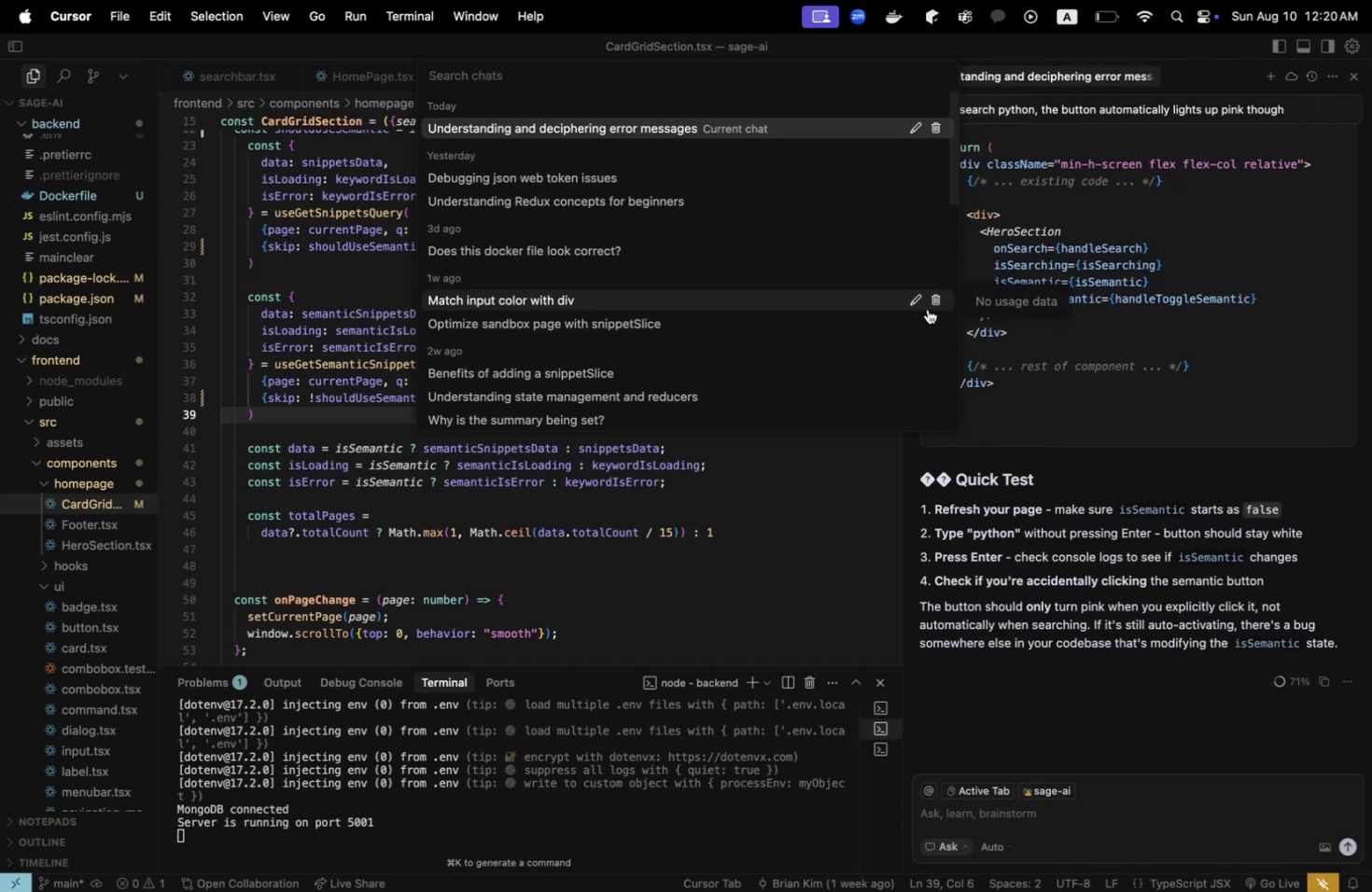 
scroll: coordinate [912, 315], scroll_direction: down, amount: 20.0
 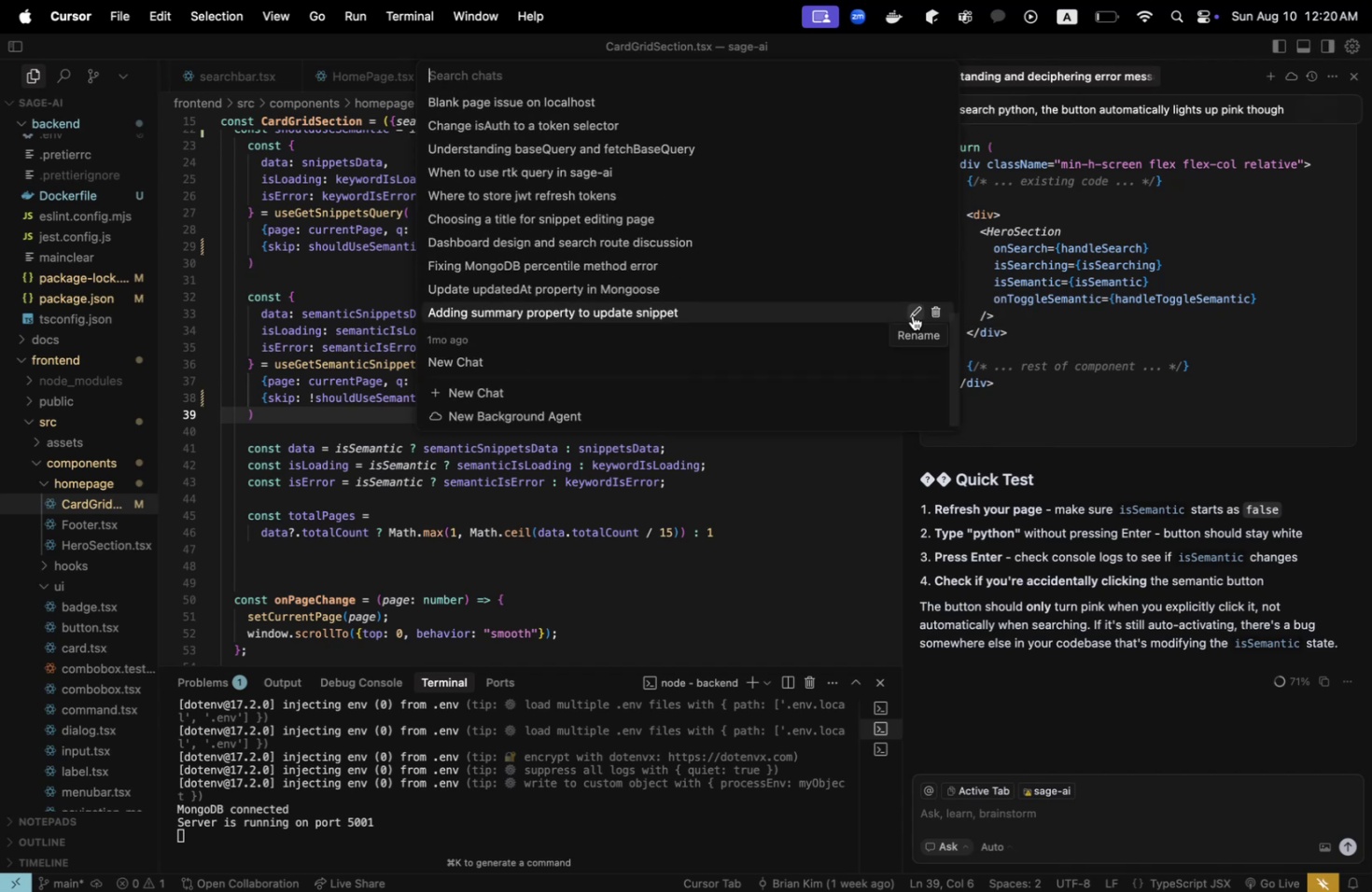 
scroll: coordinate [912, 315], scroll_direction: up, amount: 16.0
 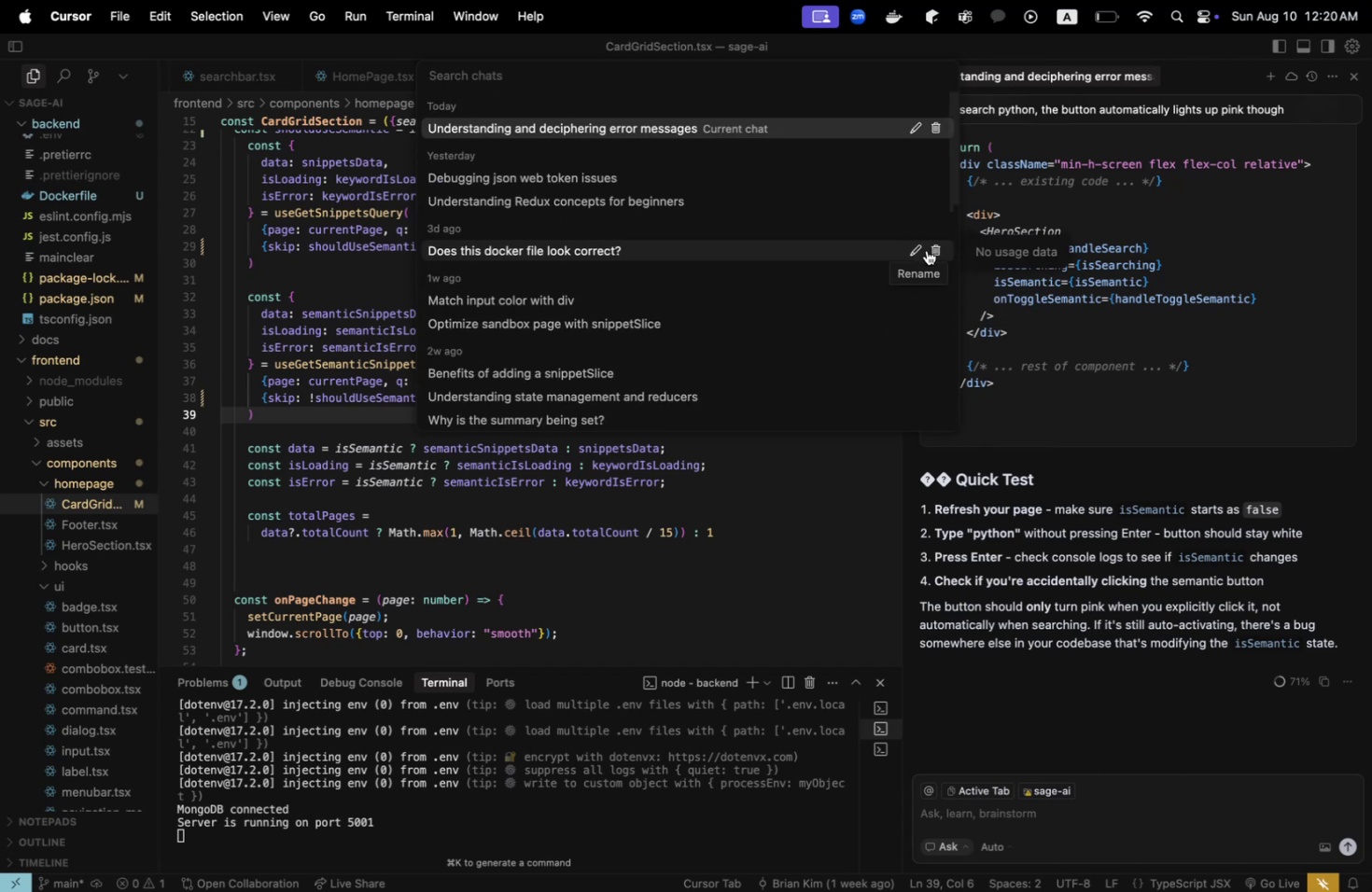 
left_click([933, 250])
 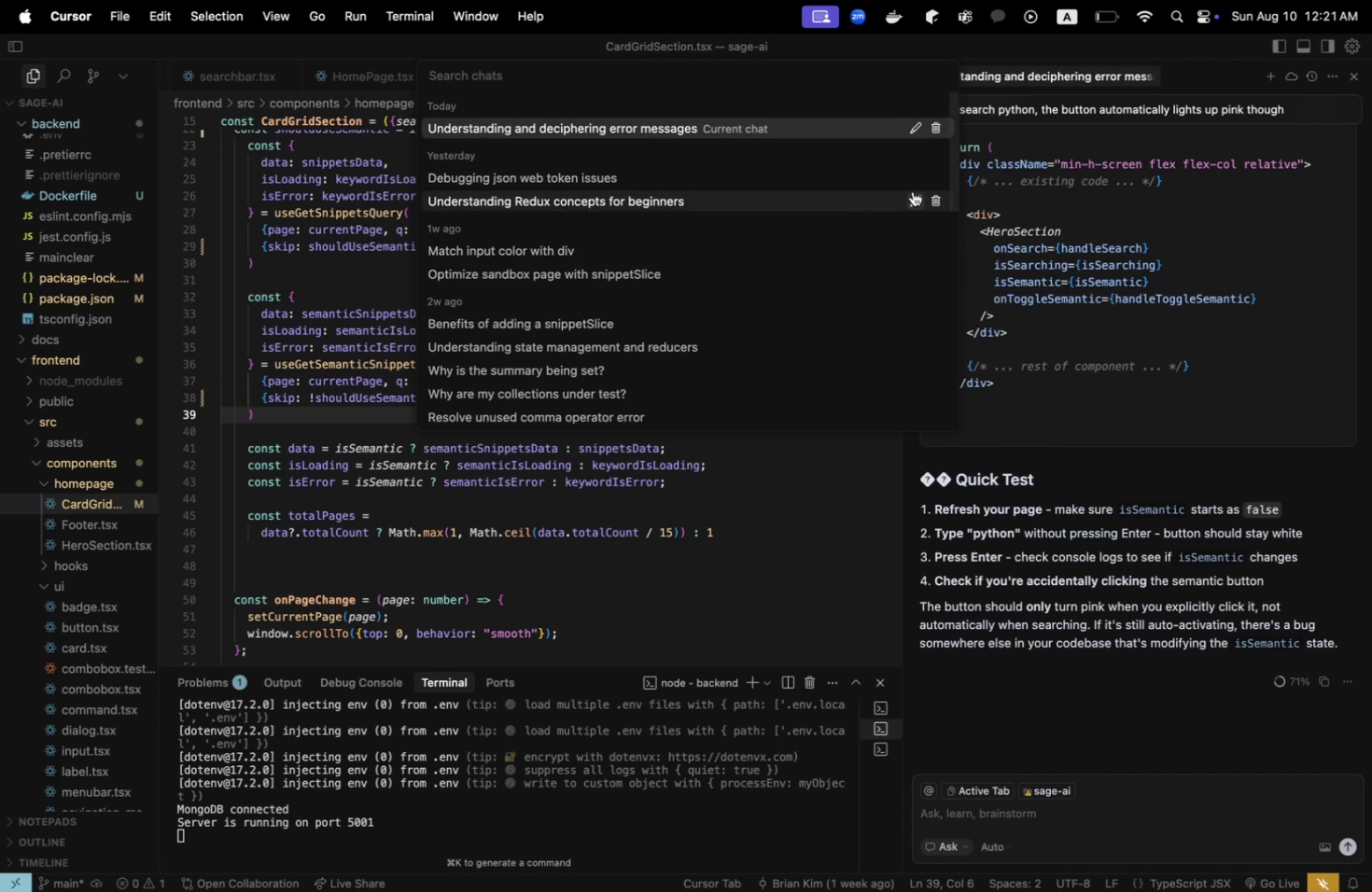 
left_click([930, 182])
 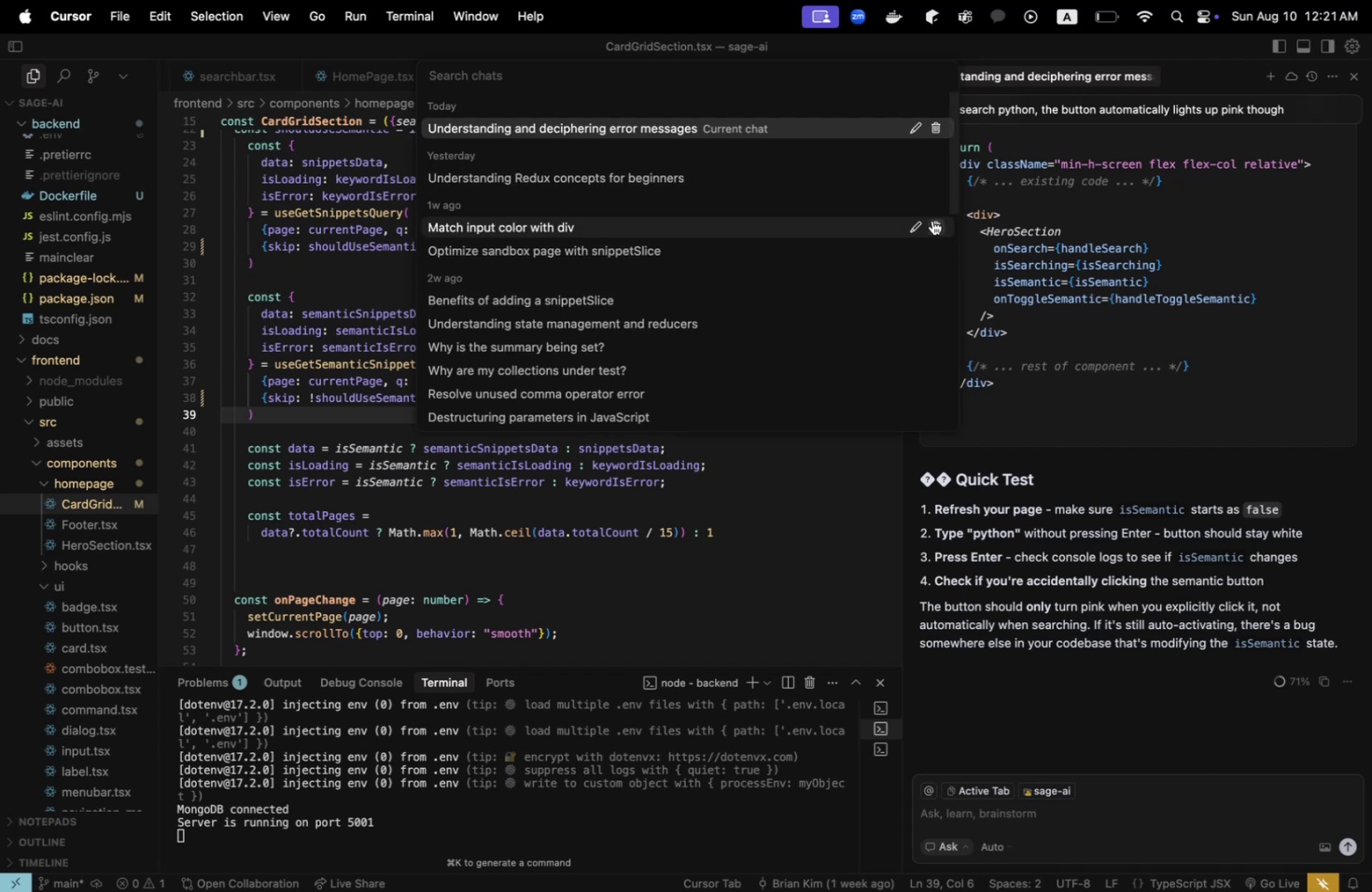 
left_click([932, 221])
 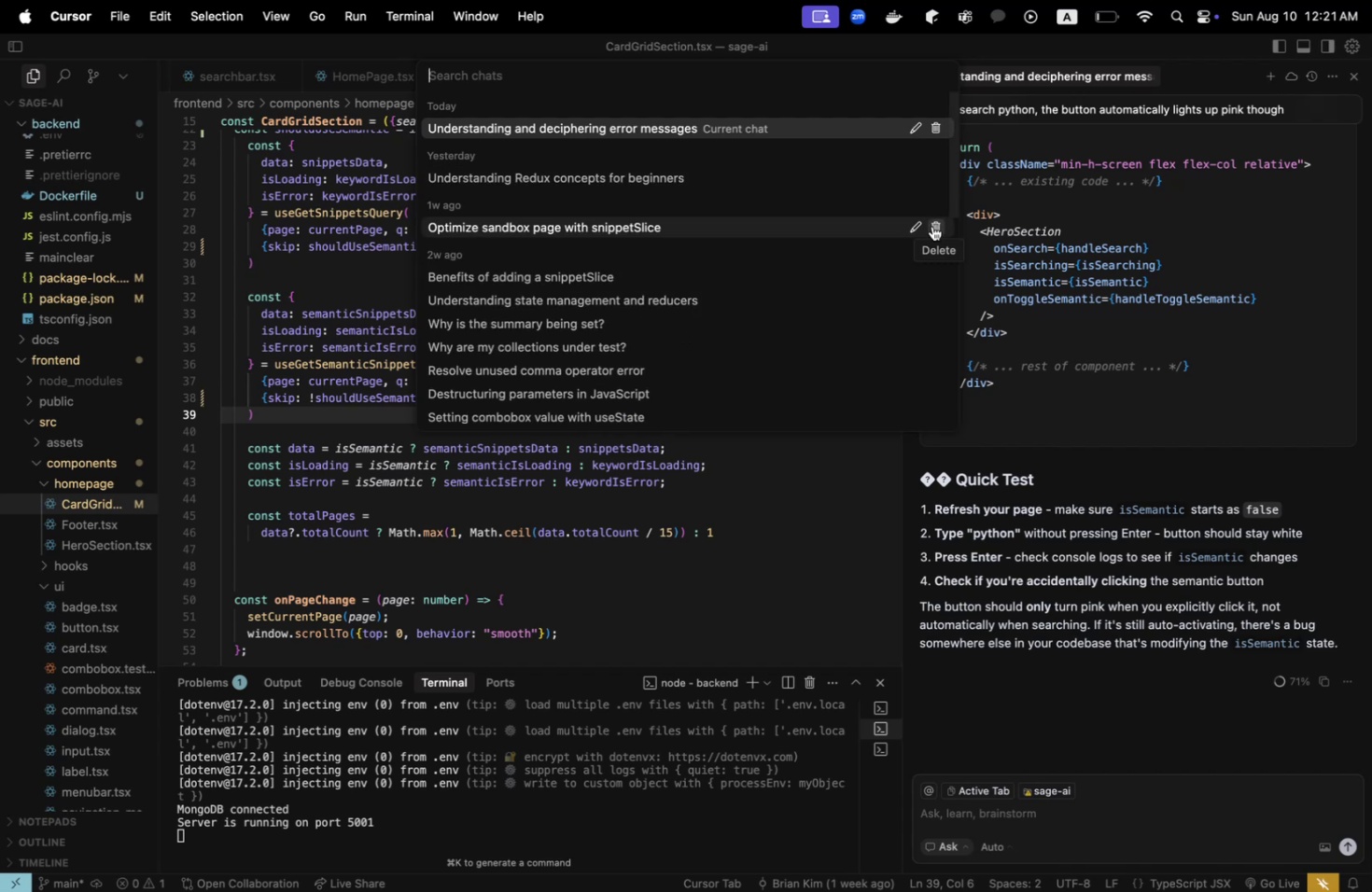 
left_click([931, 226])
 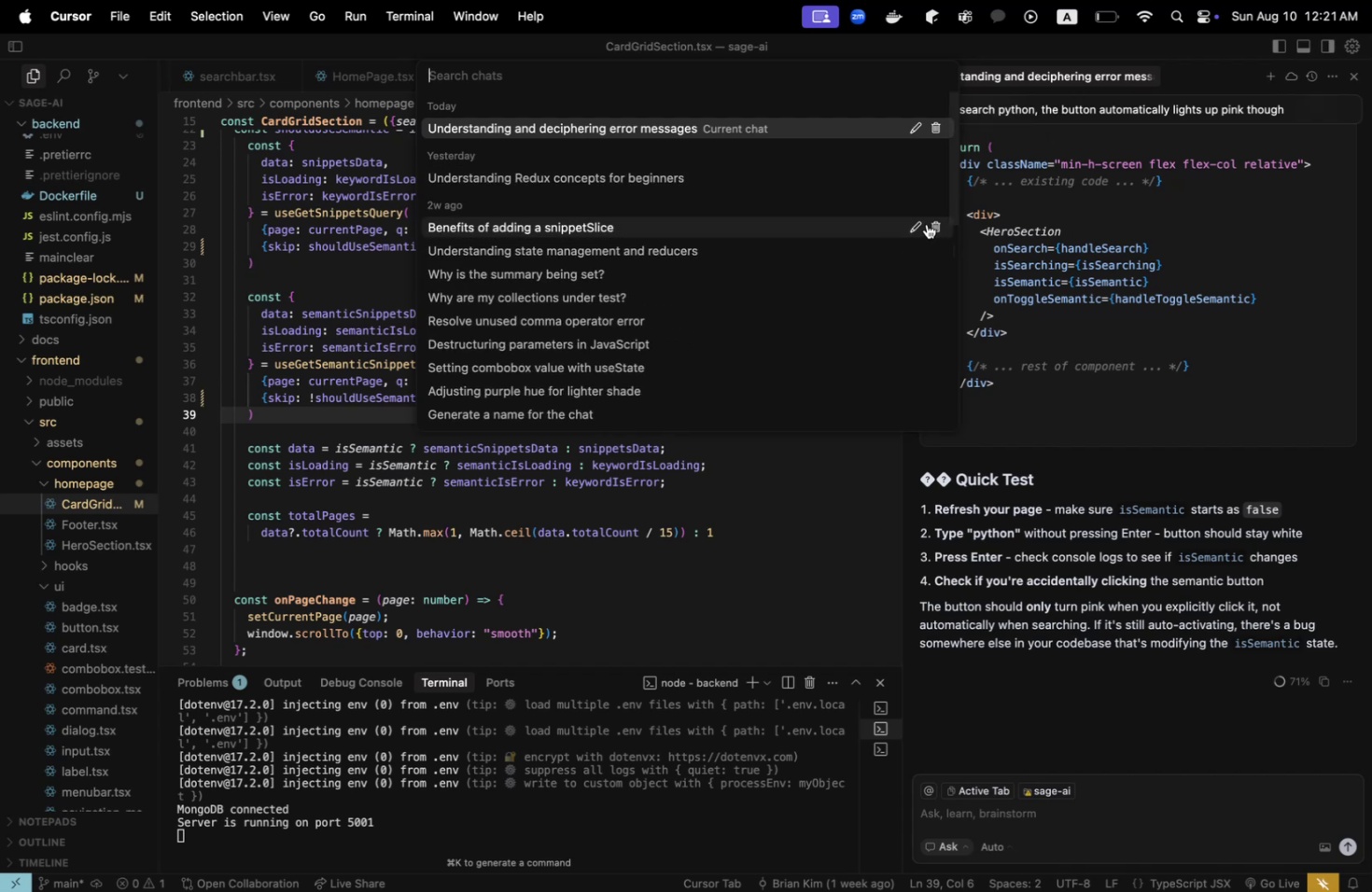 
left_click([931, 222])
 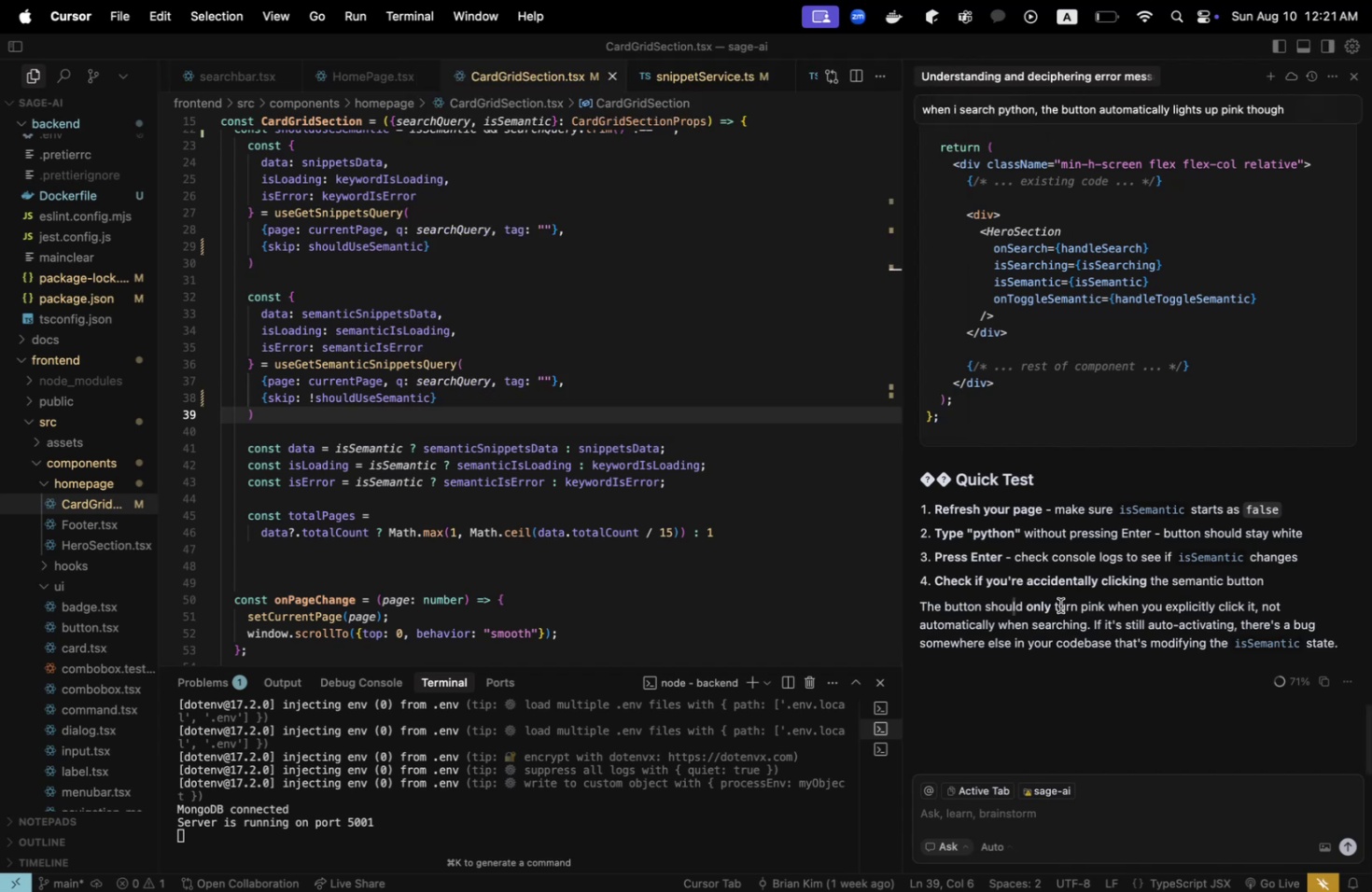 
key(Meta+Shift+CommandLeft)
 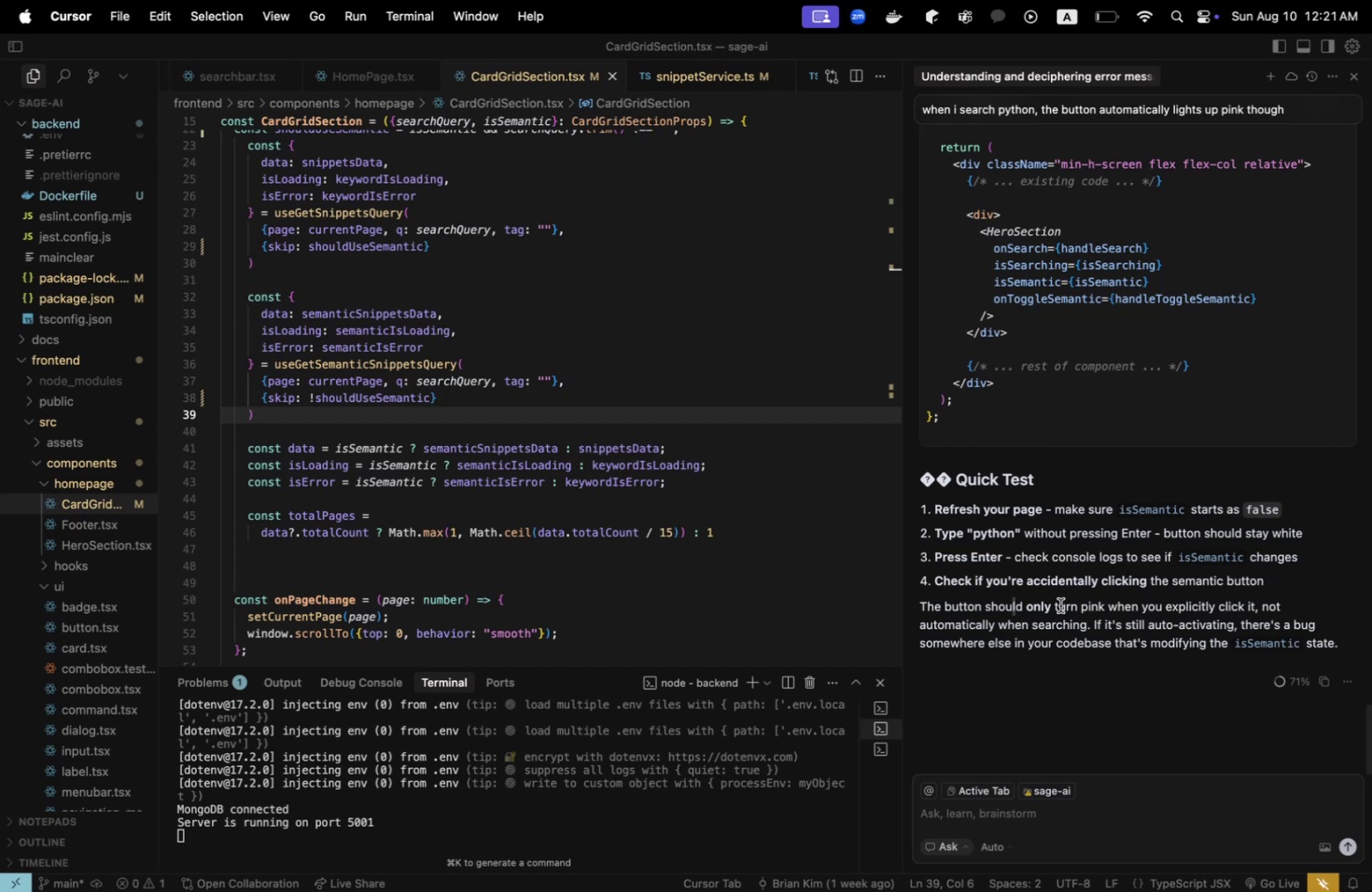 
key(Meta+Shift+Tab)
 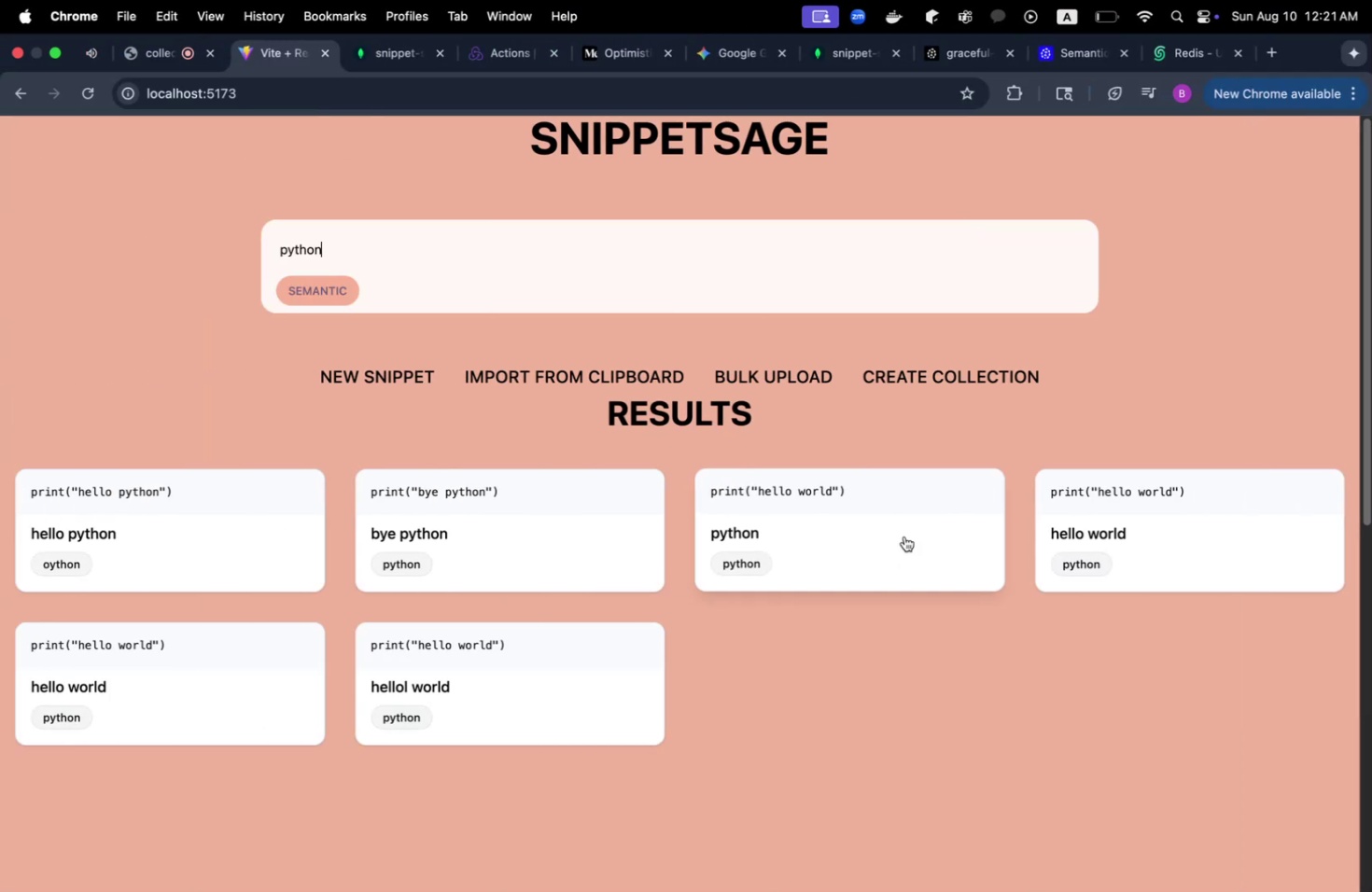 
key(Meta+Shift+CommandLeft)
 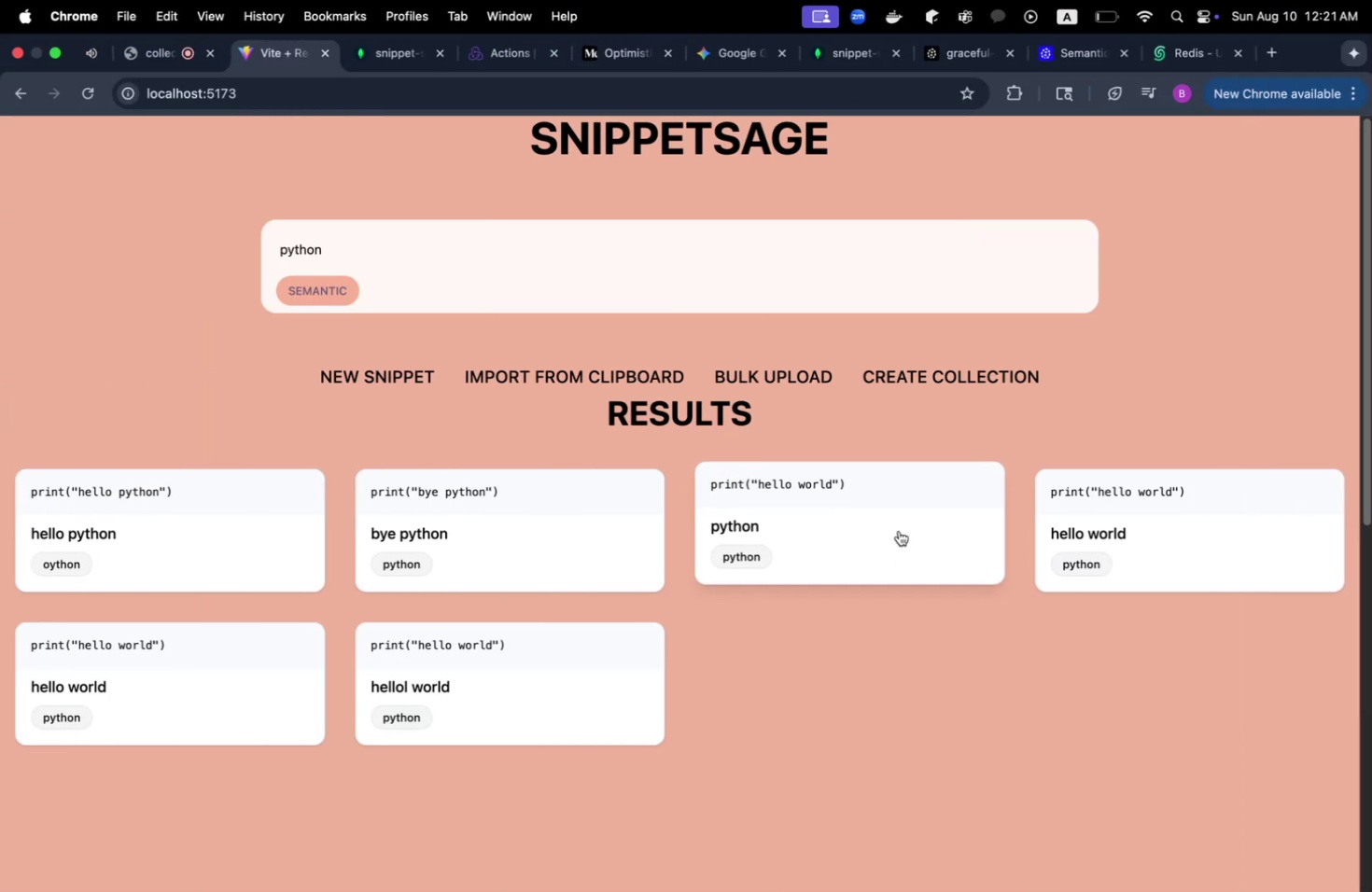 
key(Meta+Shift+Tab)
 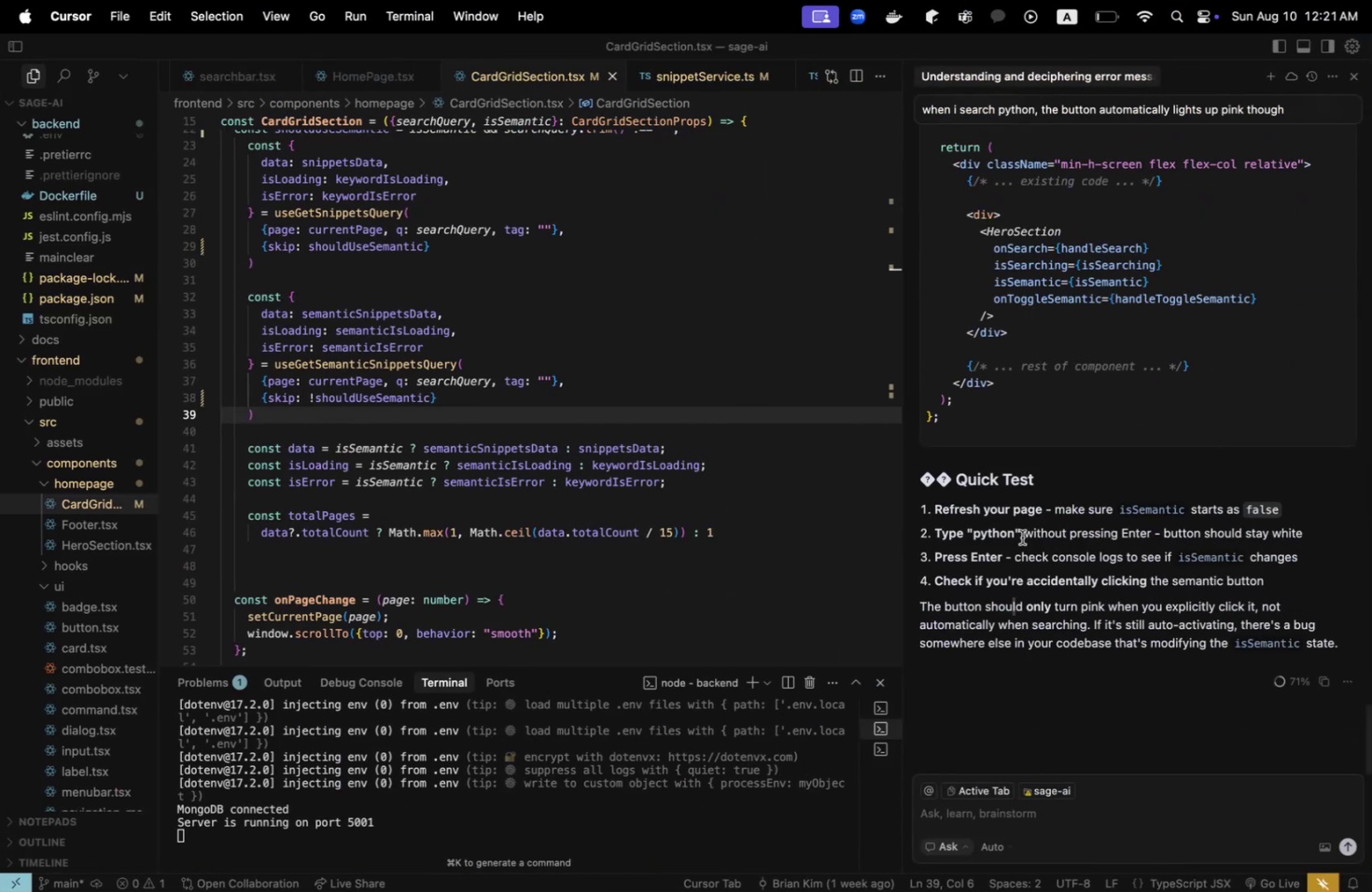 
scroll: coordinate [1021, 537], scroll_direction: up, amount: 18.0
 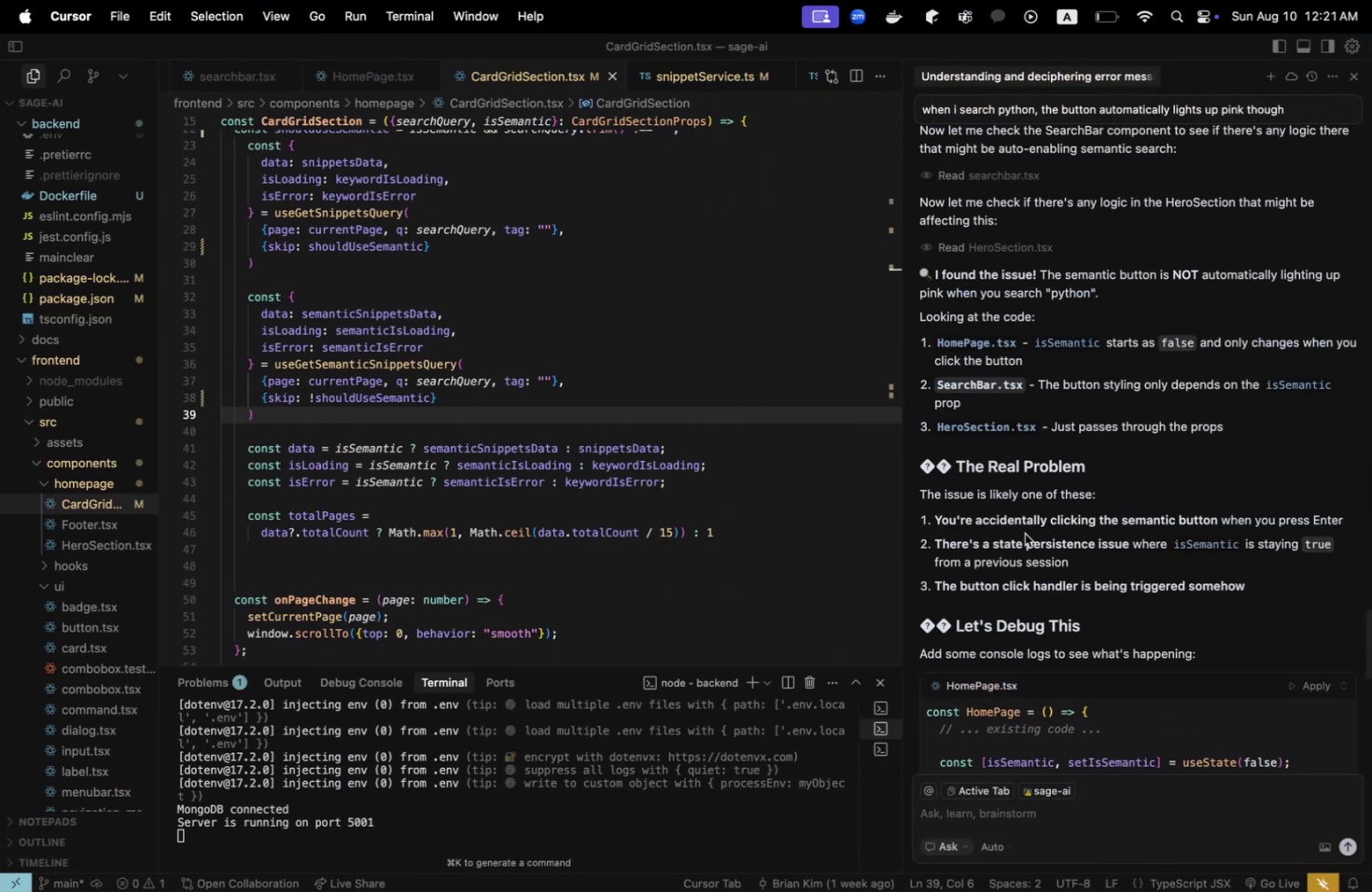 
key(Meta+Shift+CommandLeft)
 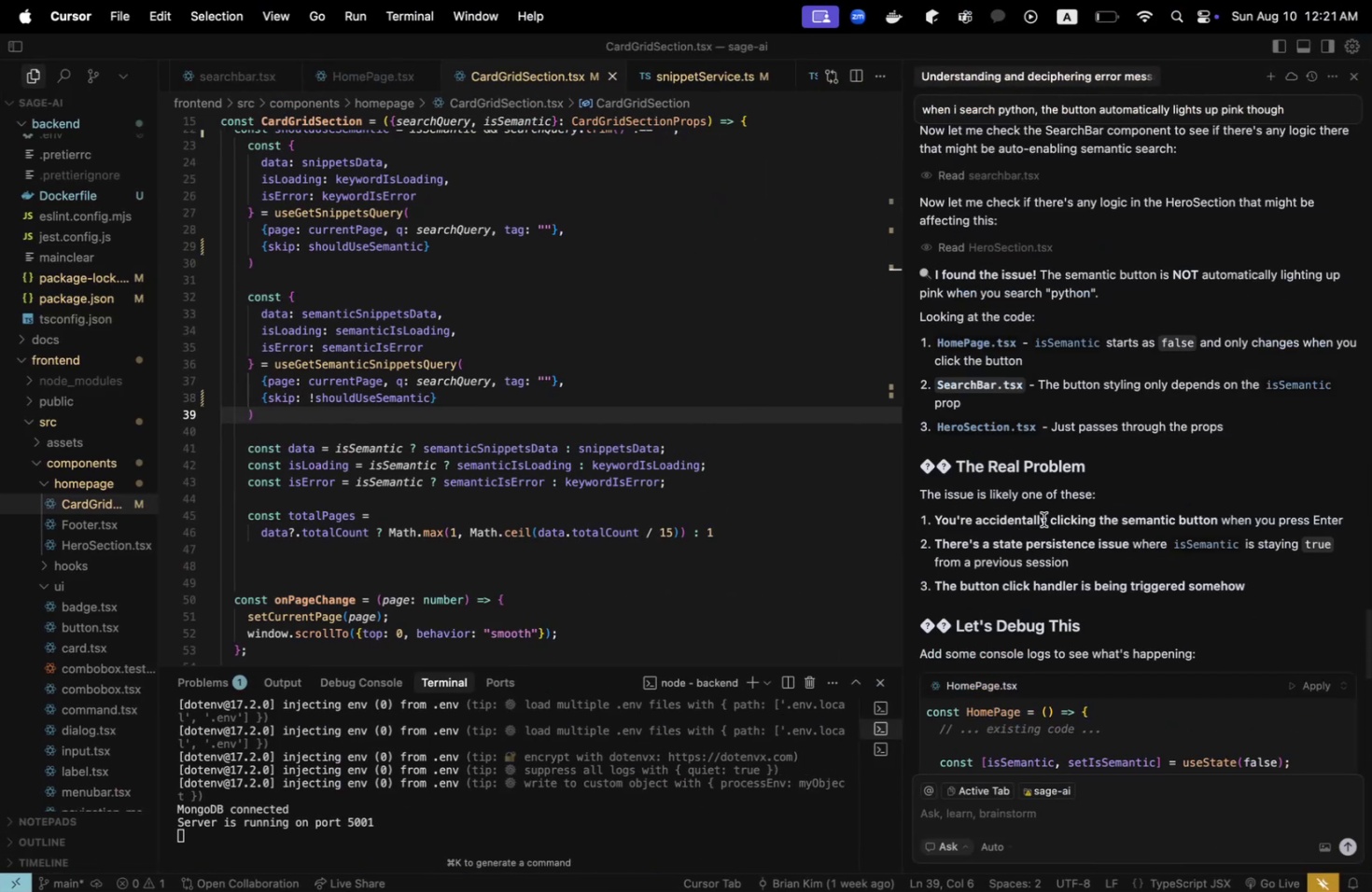 
key(Meta+Shift+Tab)
 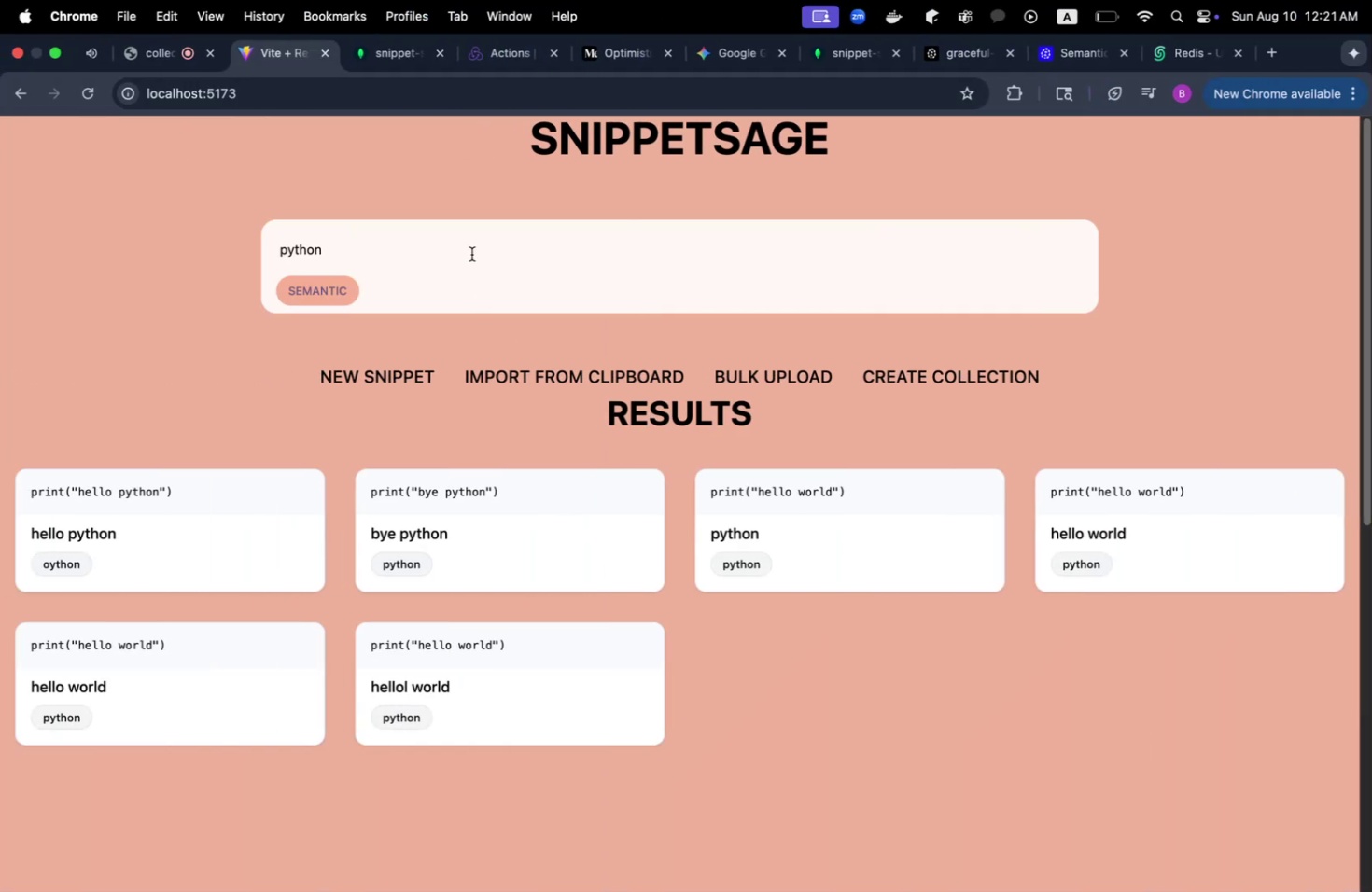 
left_click([471, 253])
 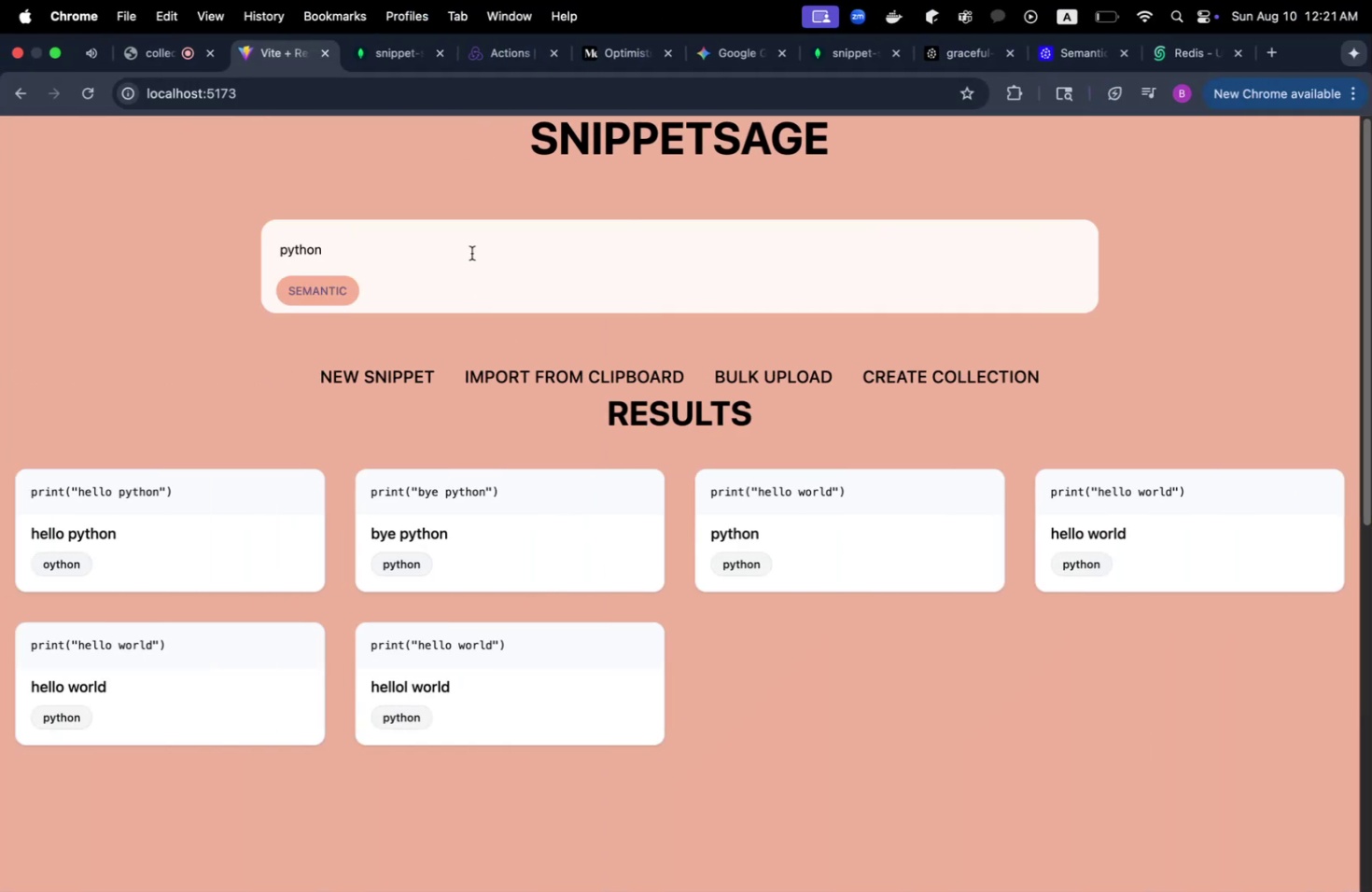 
key(Shift+Enter)
 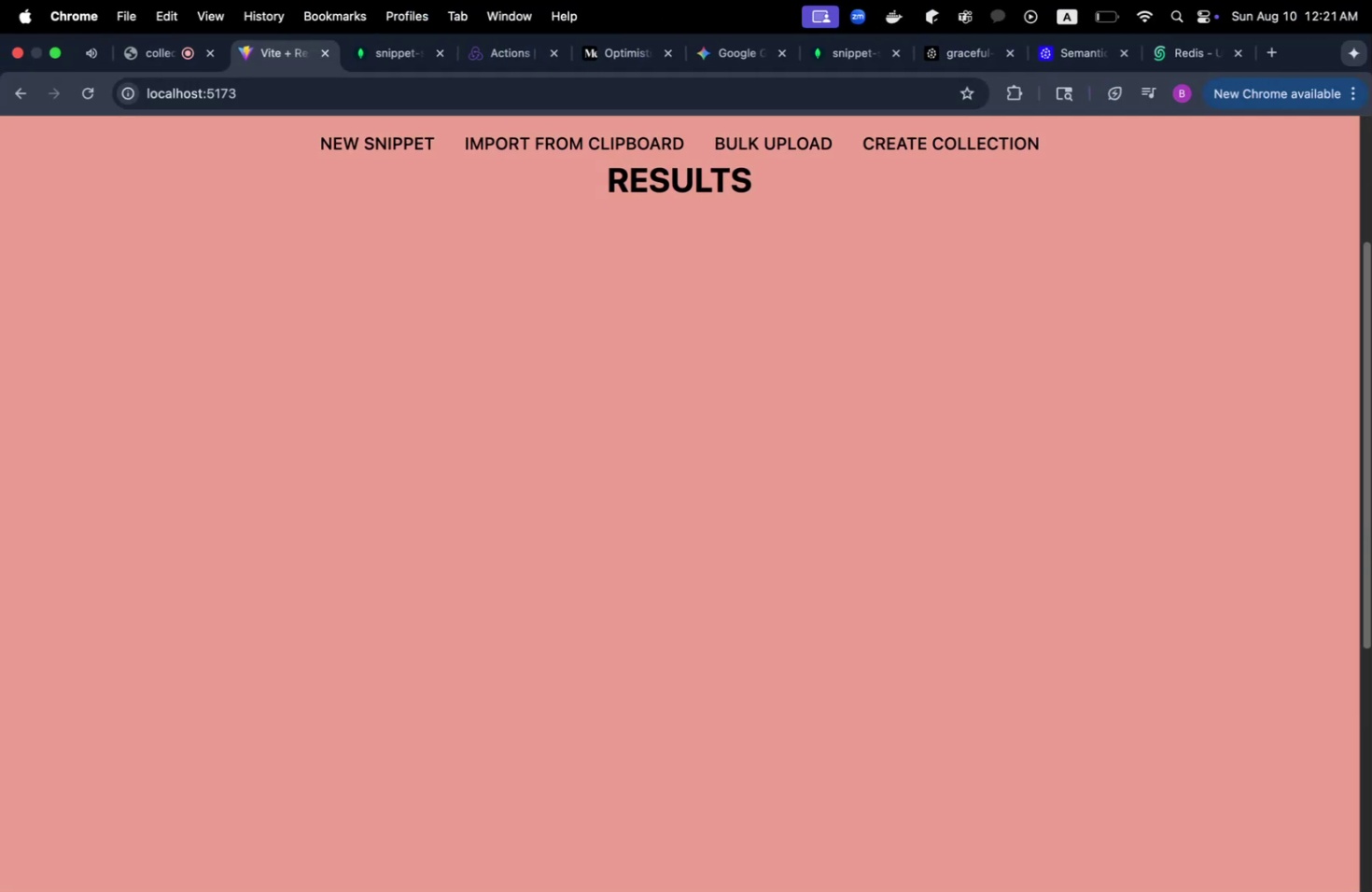 
scroll: coordinate [518, 430], scroll_direction: up, amount: 20.0
 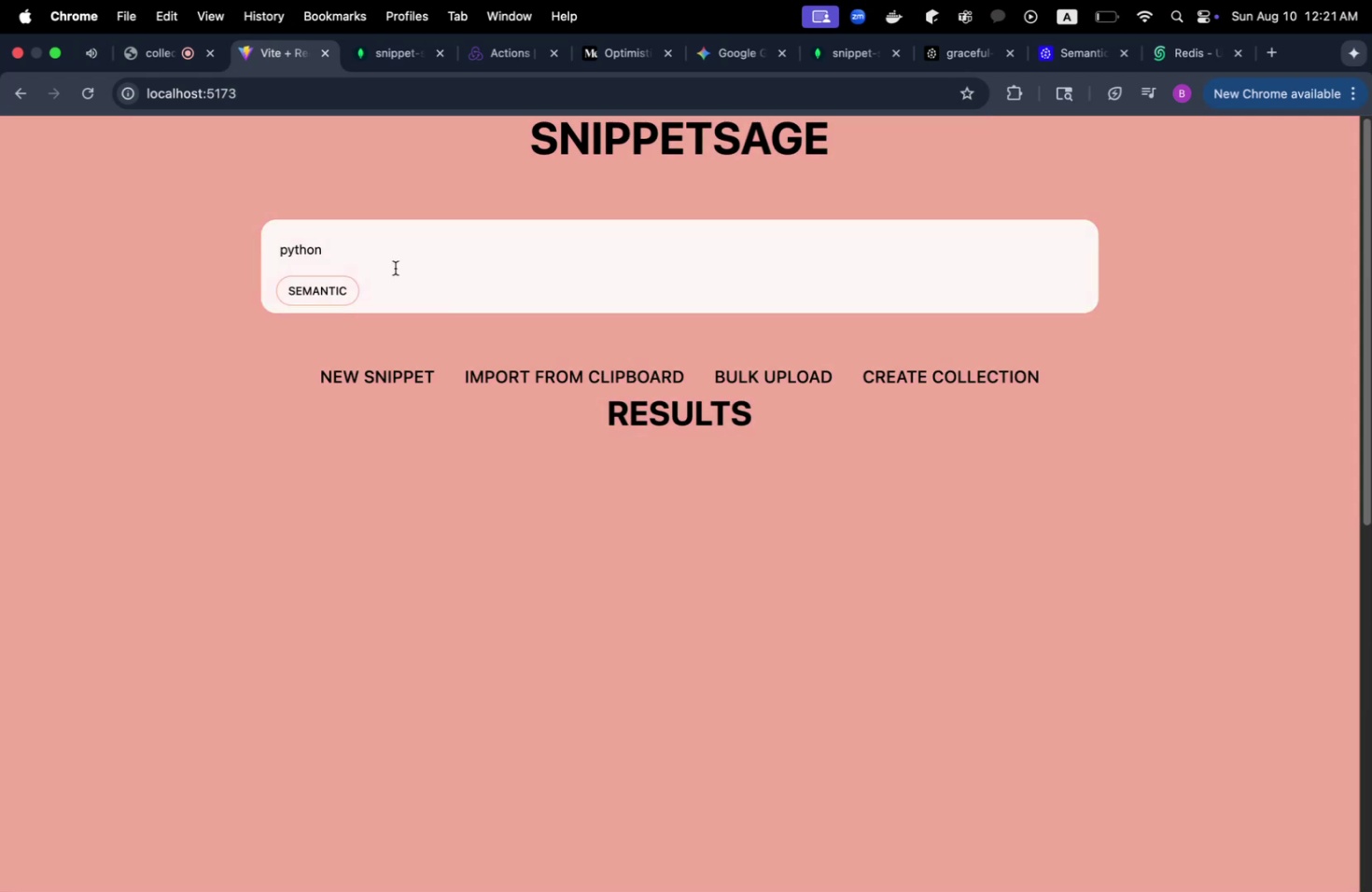 
left_click([395, 268])
 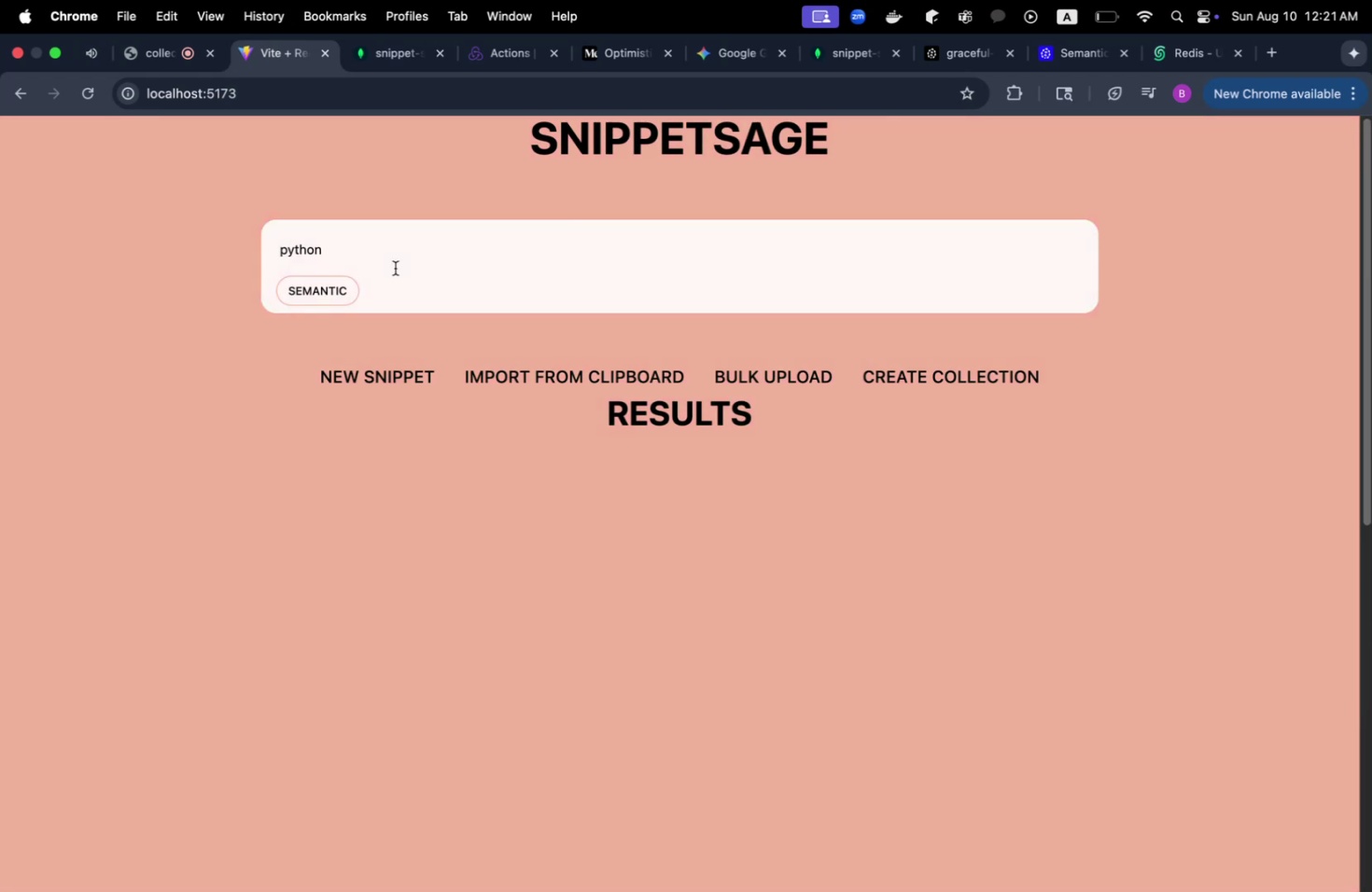 
key(Shift+Enter)
 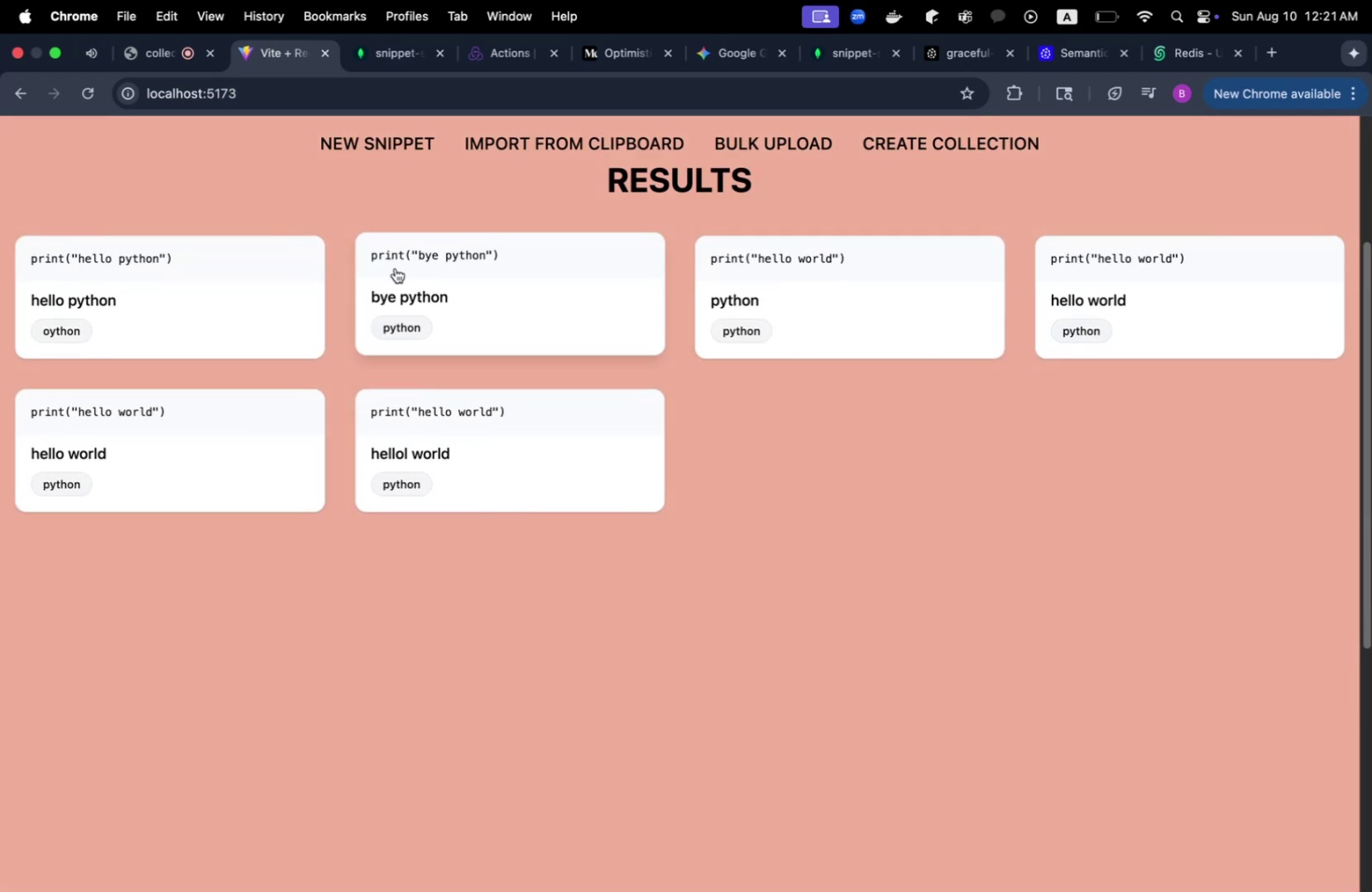 
scroll: coordinate [501, 388], scroll_direction: up, amount: 4.0
 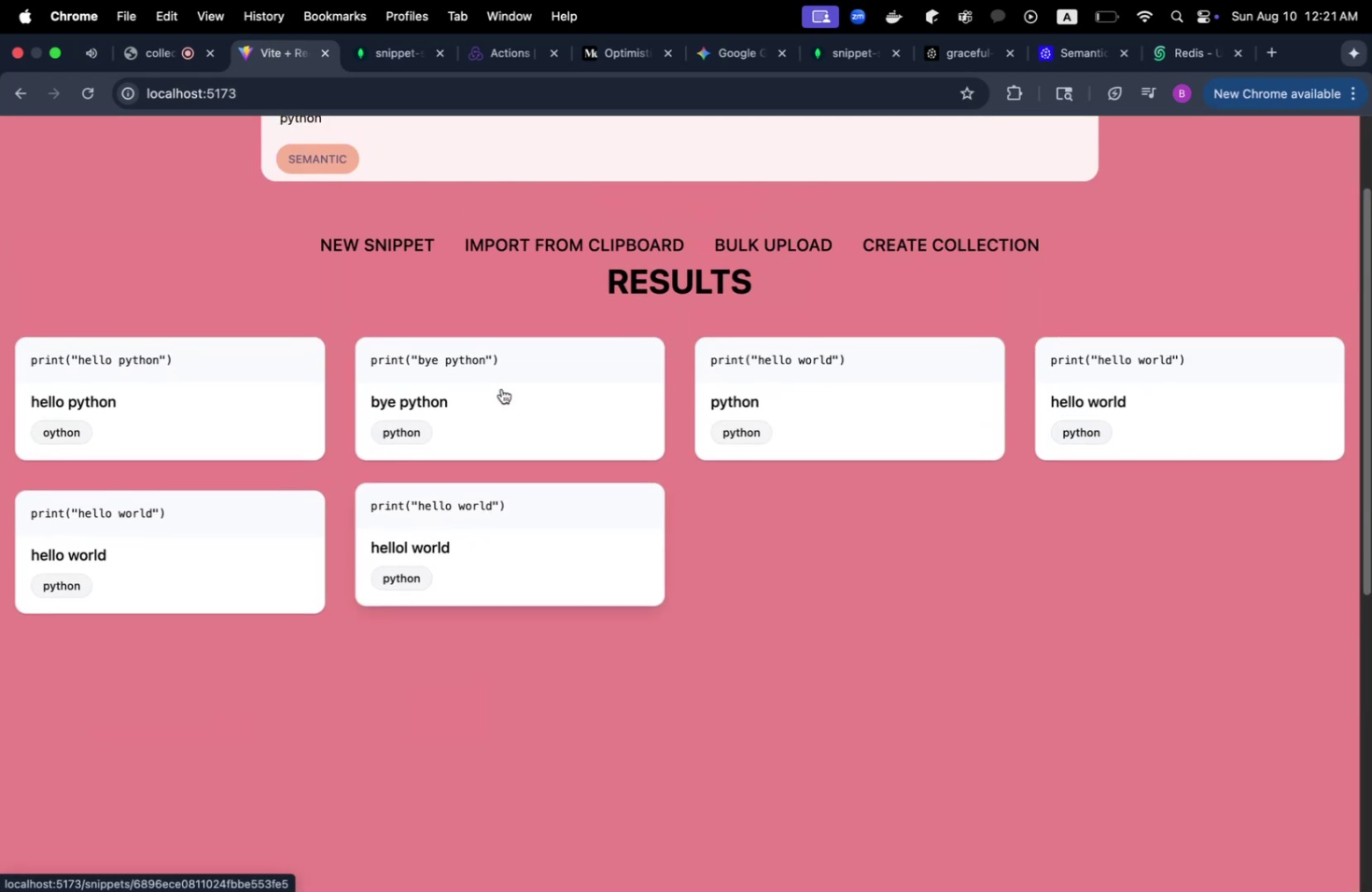 
key(Meta+Shift+CommandLeft)
 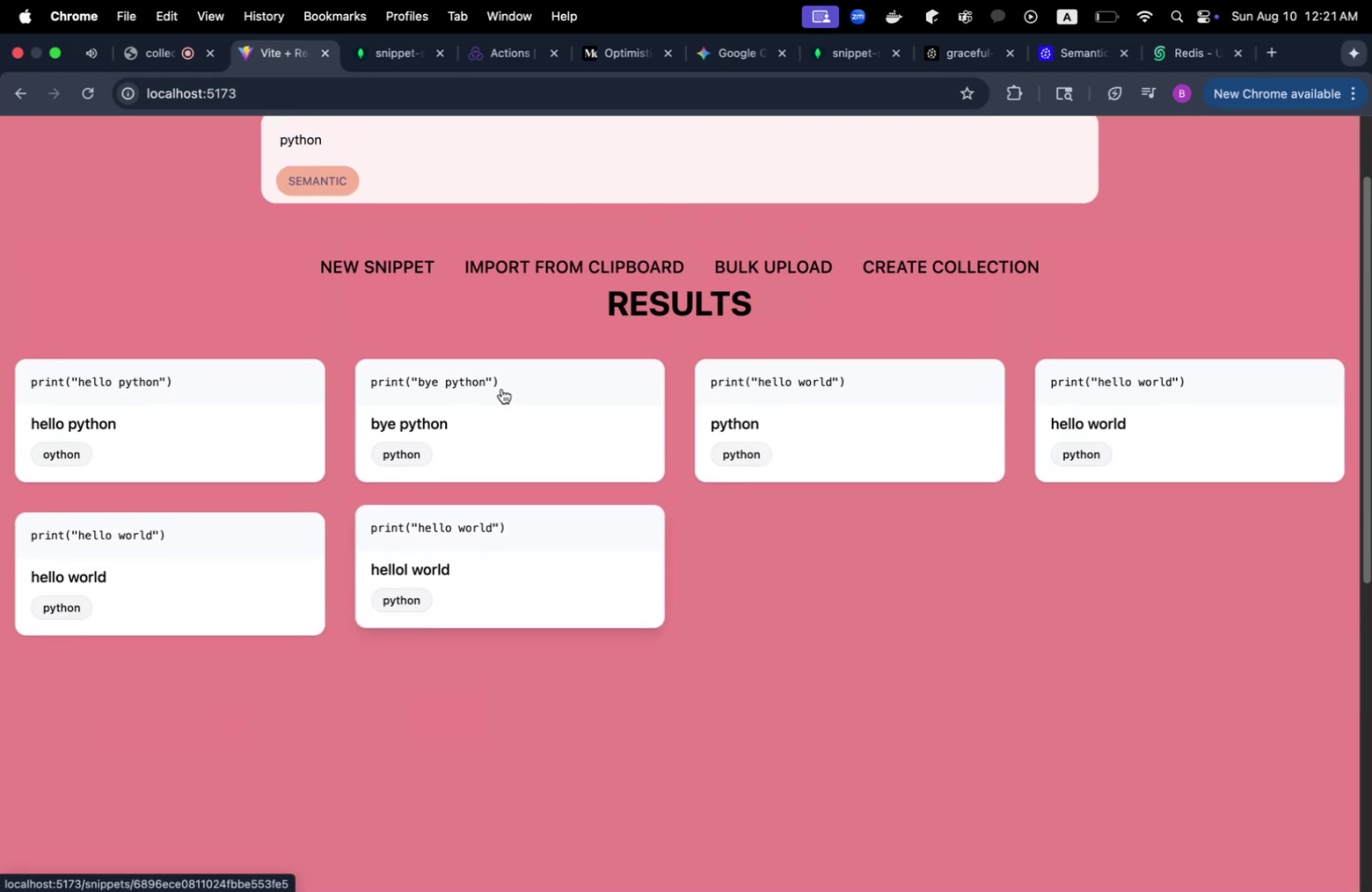 
key(Meta+Shift+Tab)
 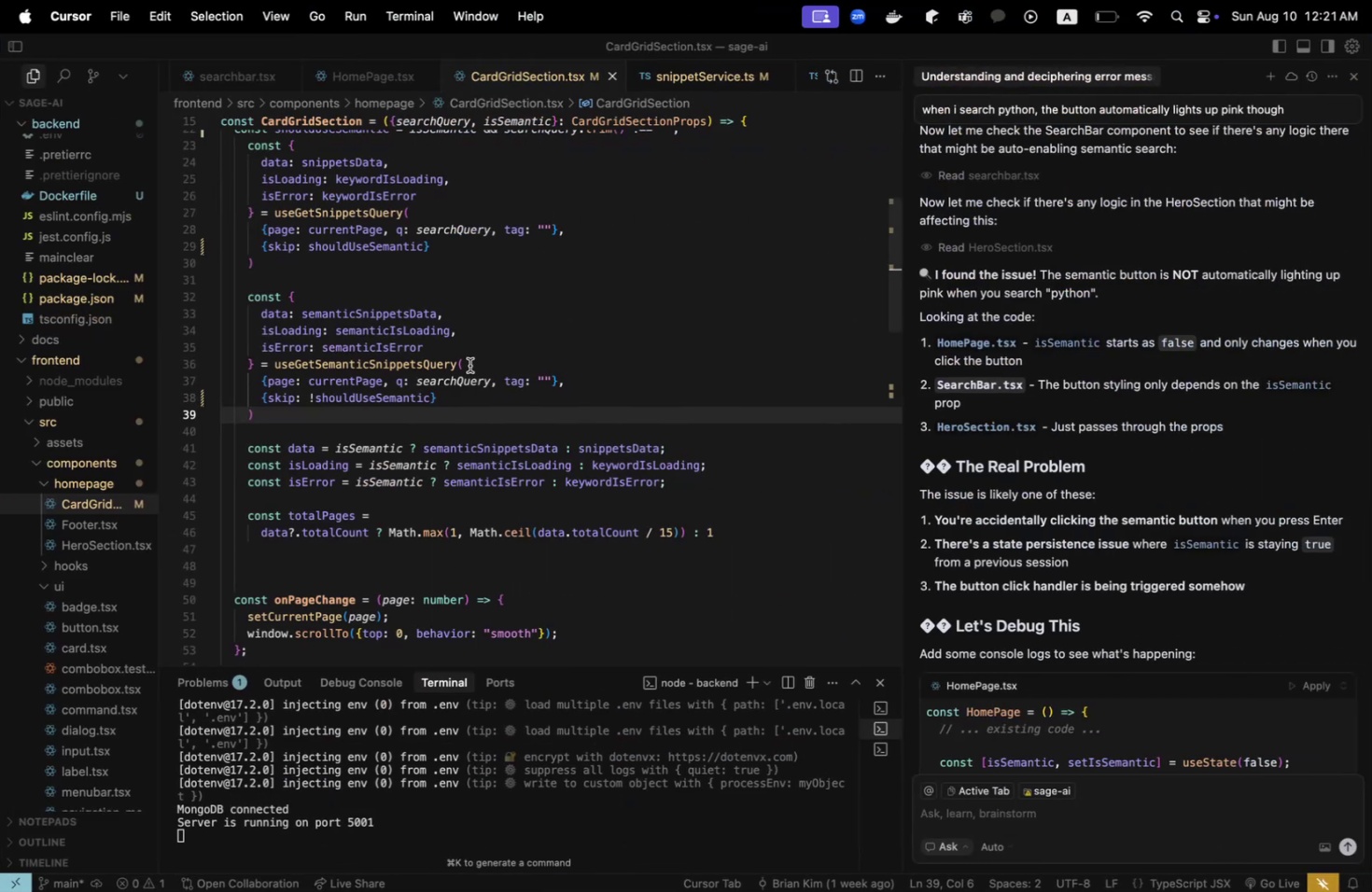 
scroll: coordinate [526, 361], scroll_direction: down, amount: 9.0
 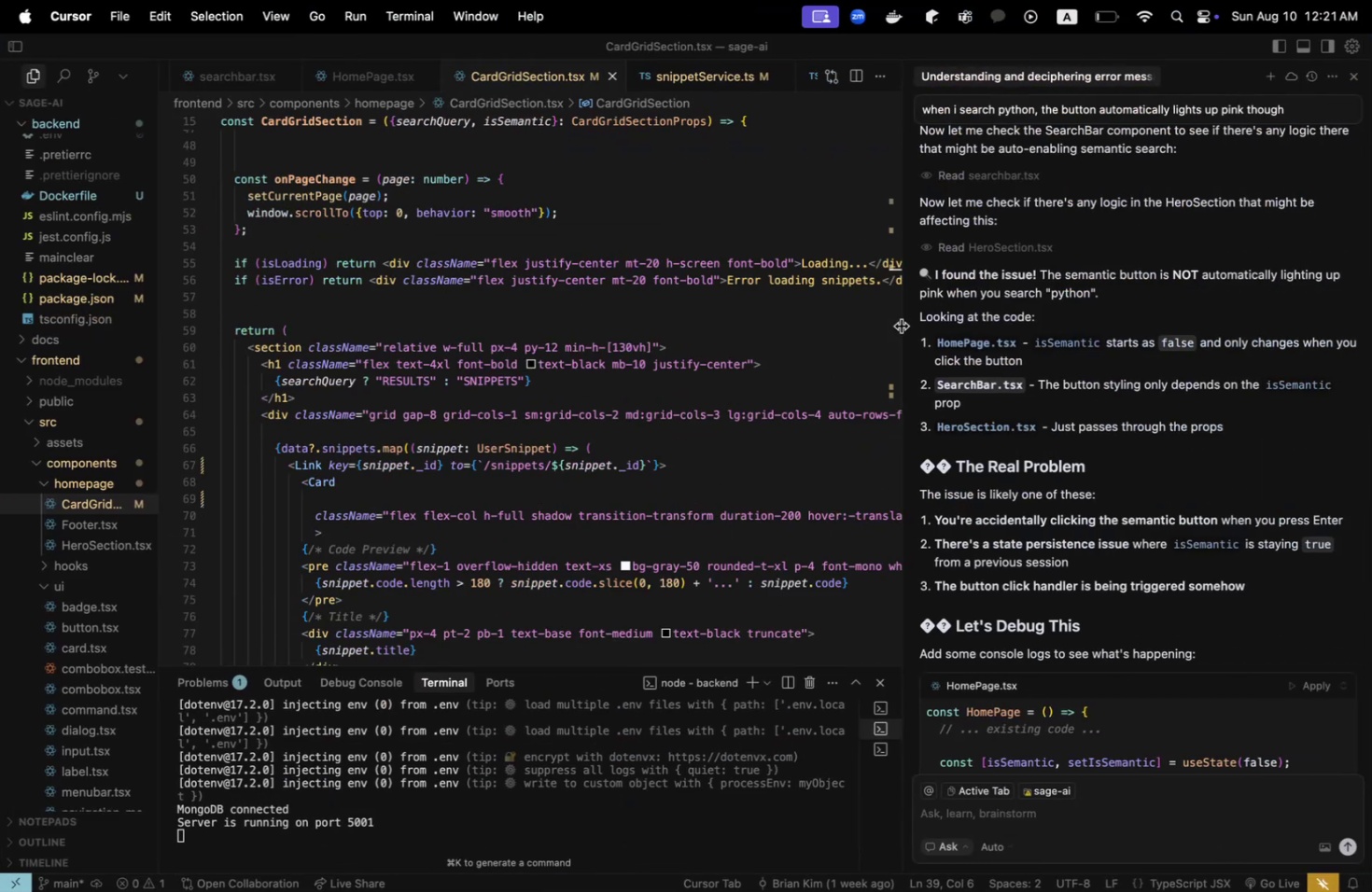 
left_click_drag(start_coordinate=[902, 325], to_coordinate=[1054, 325])
 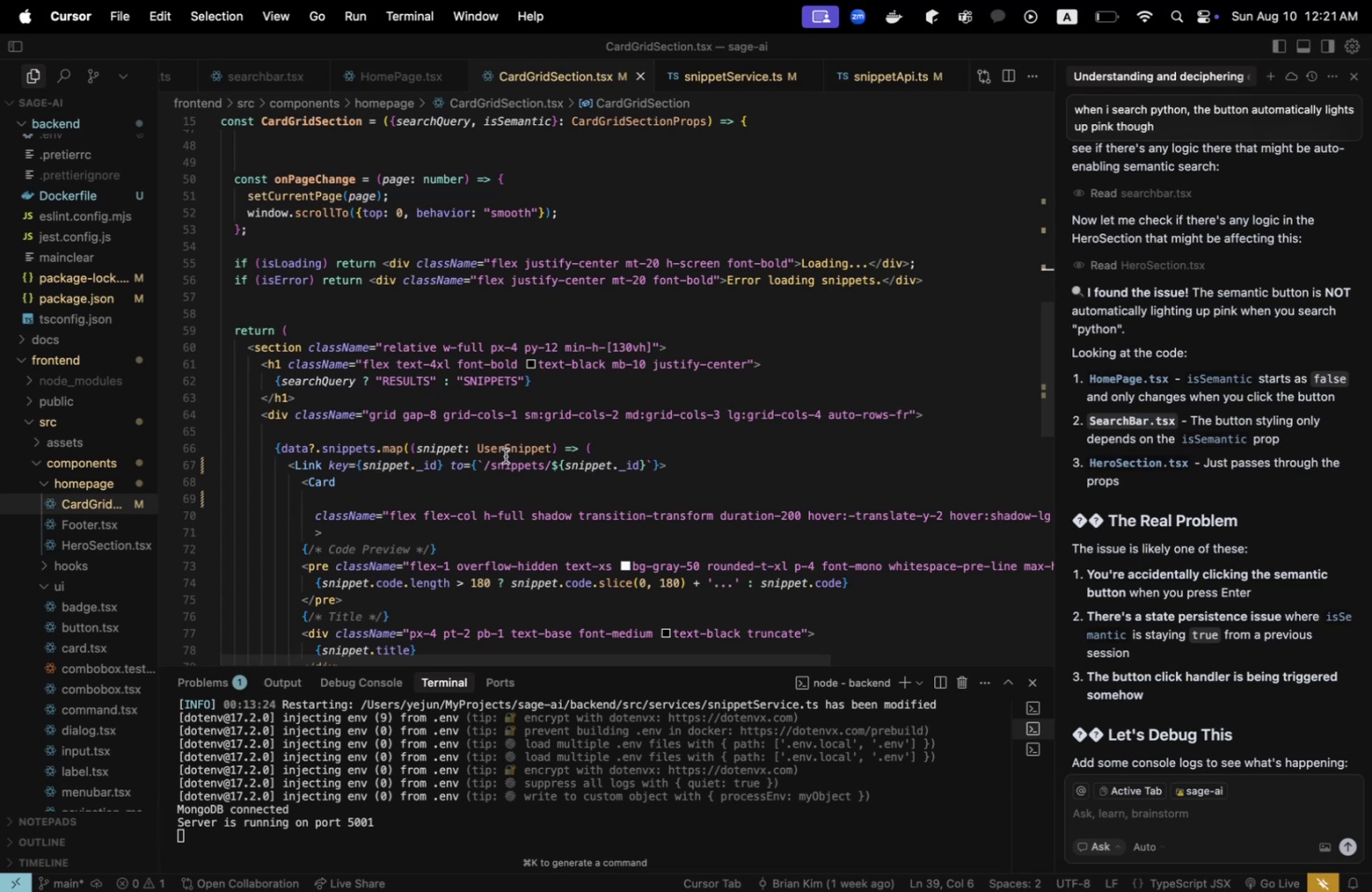 
scroll: coordinate [505, 455], scroll_direction: up, amount: 7.0
 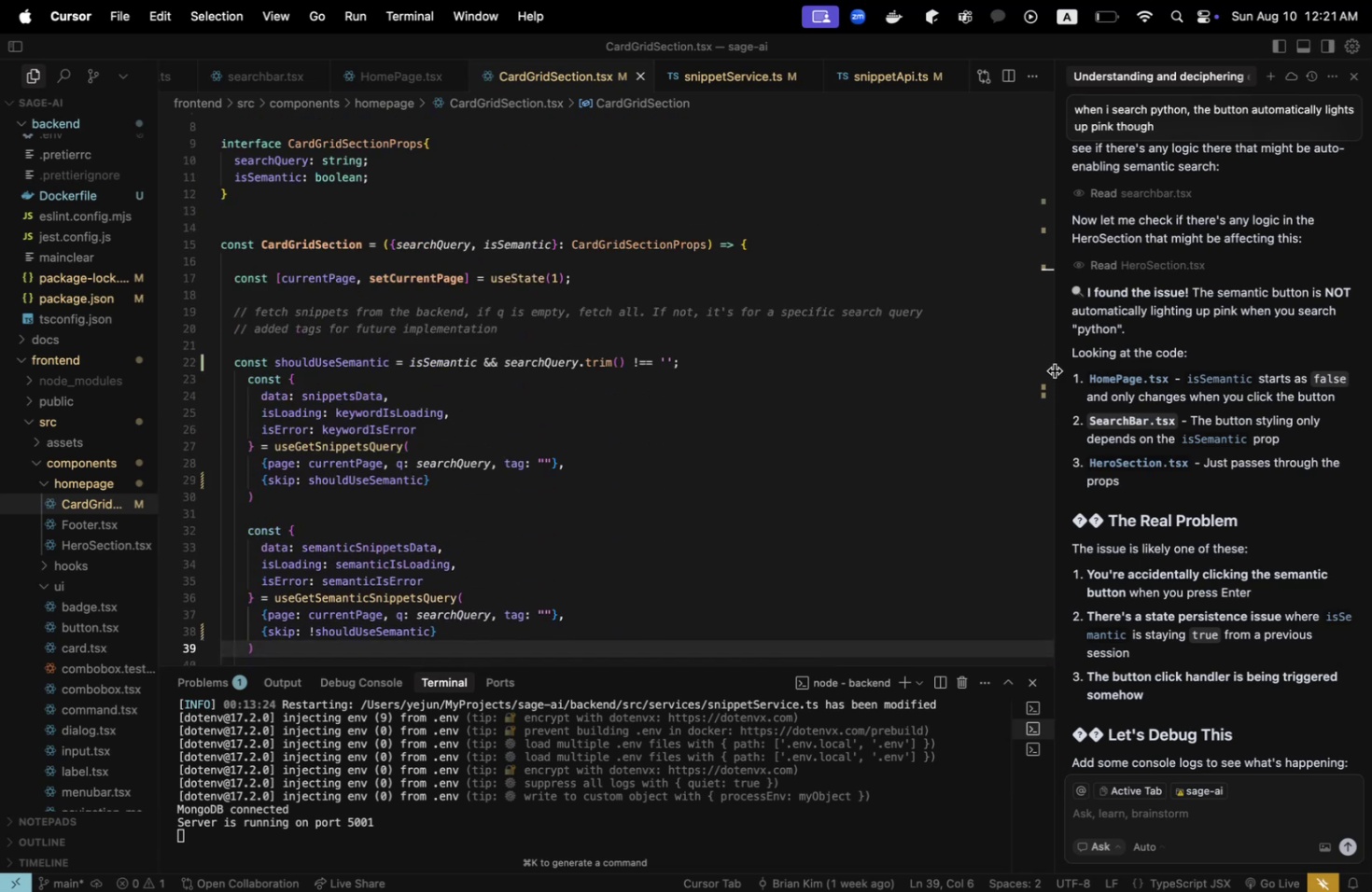 
left_click_drag(start_coordinate=[1052, 369], to_coordinate=[763, 383])
 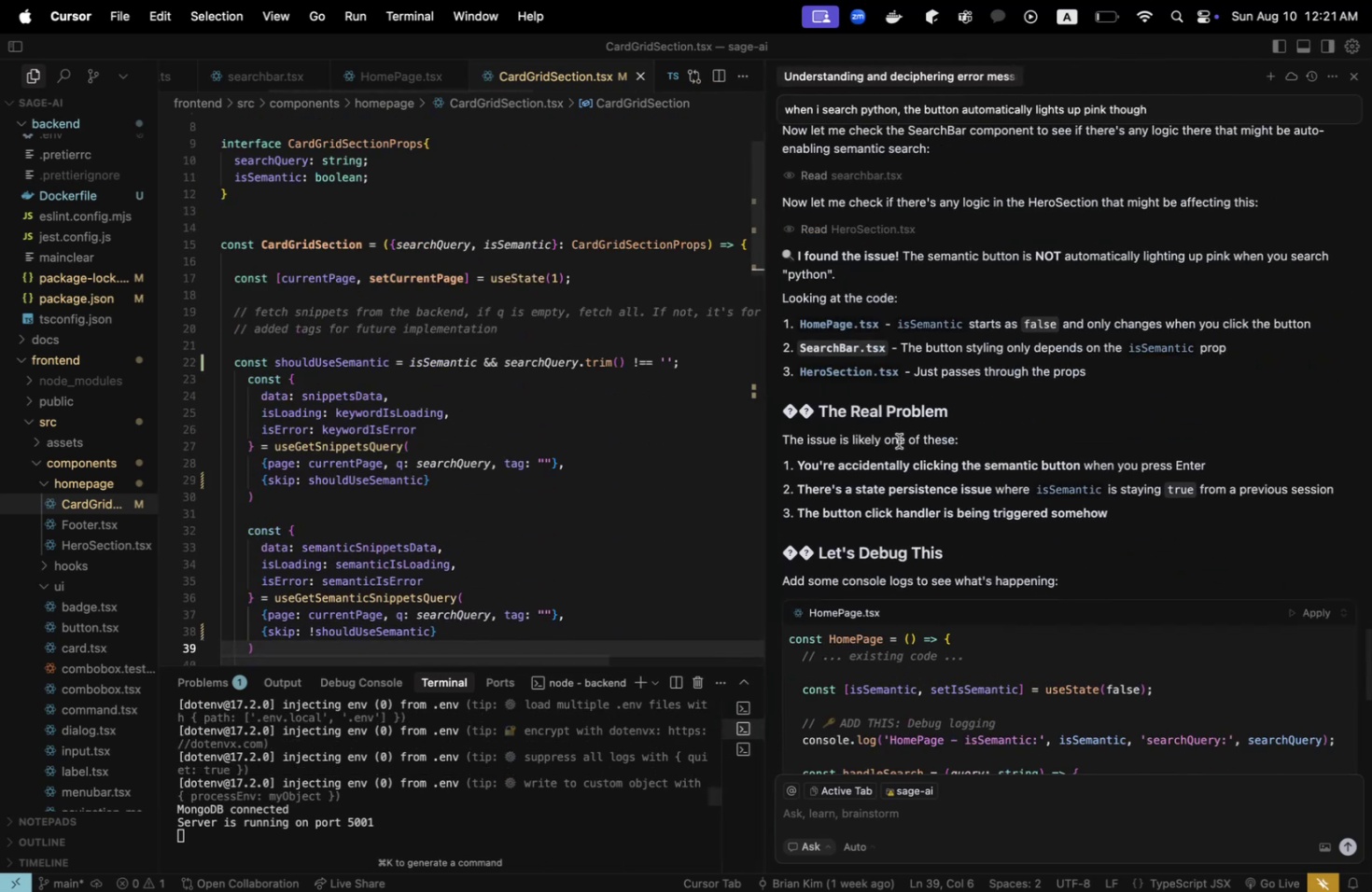 
scroll: coordinate [900, 441], scroll_direction: down, amount: 30.0
 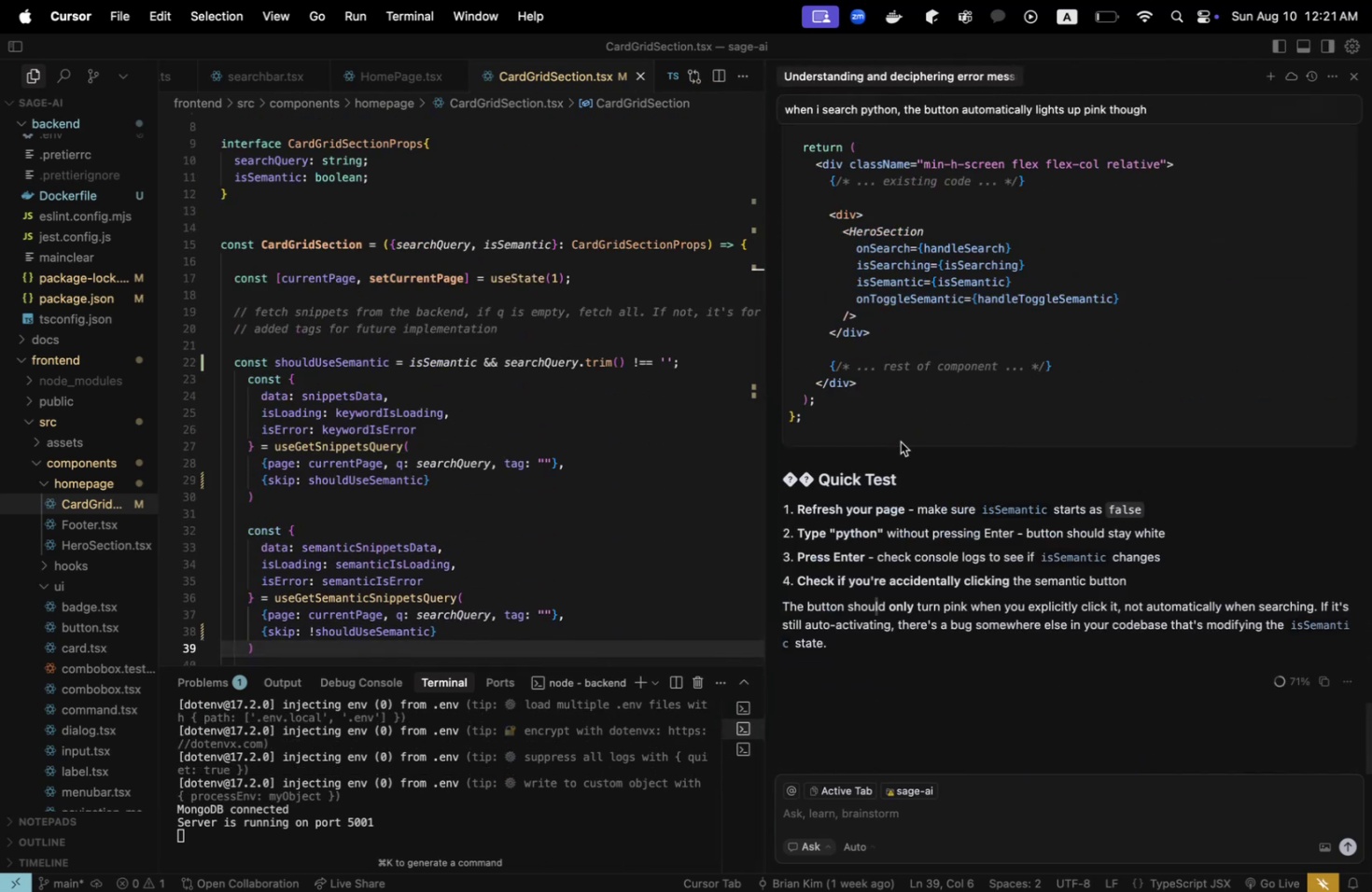 
scroll: coordinate [911, 351], scroll_direction: up, amount: 9.0
 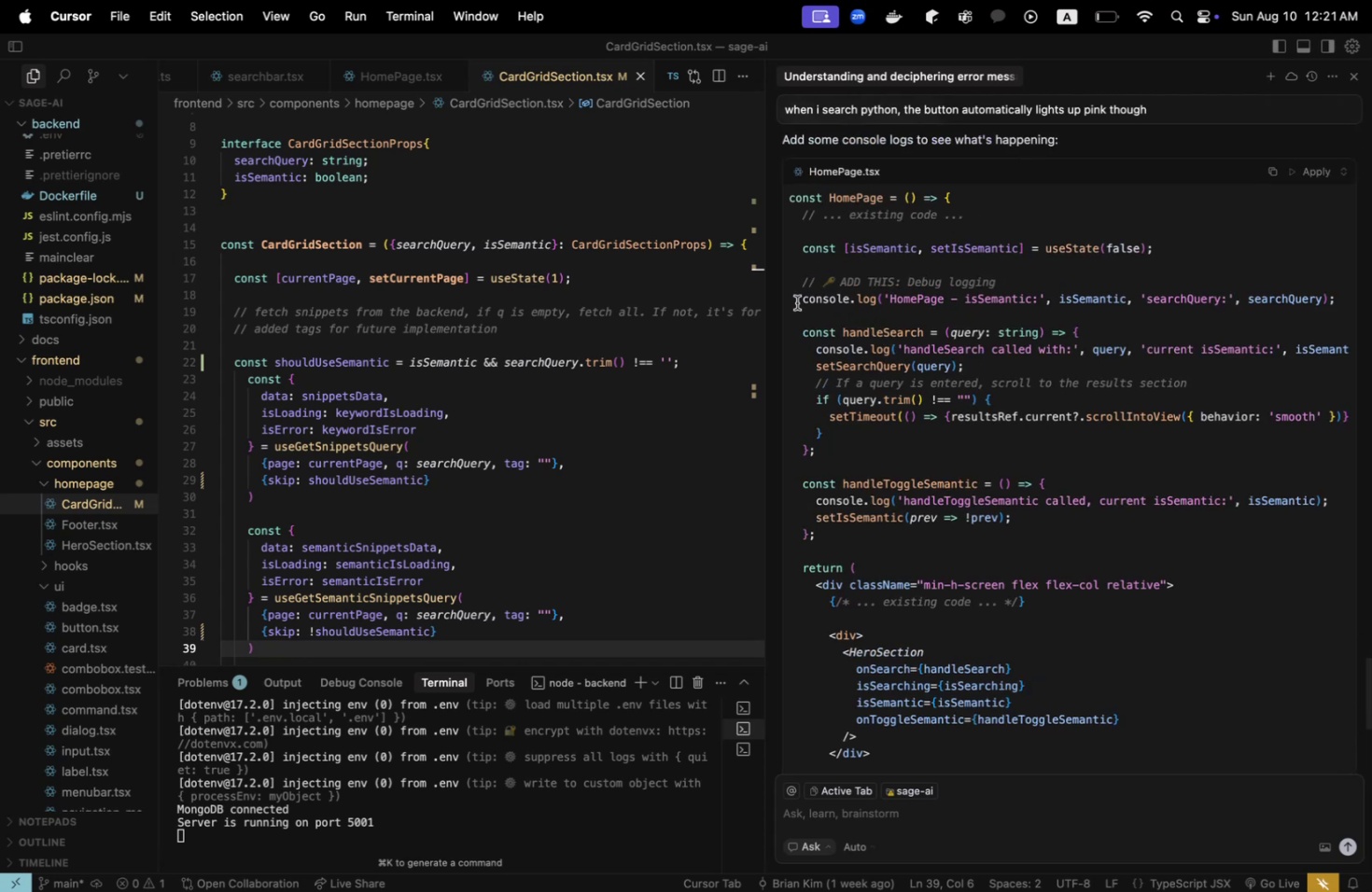 
left_click_drag(start_coordinate=[796, 301], to_coordinate=[1337, 300])
 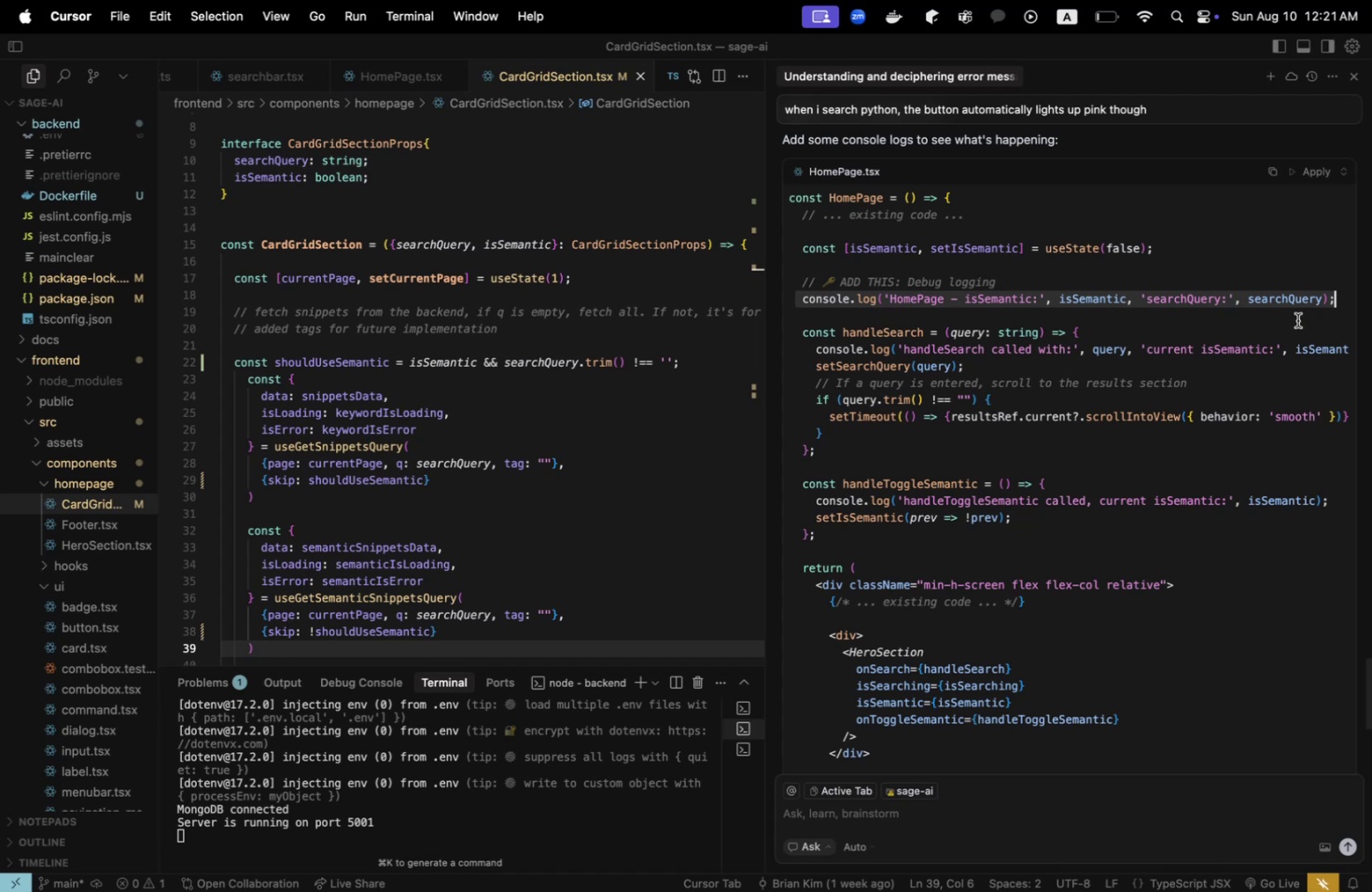 
scroll: coordinate [1285, 328], scroll_direction: down, amount: 4.0
 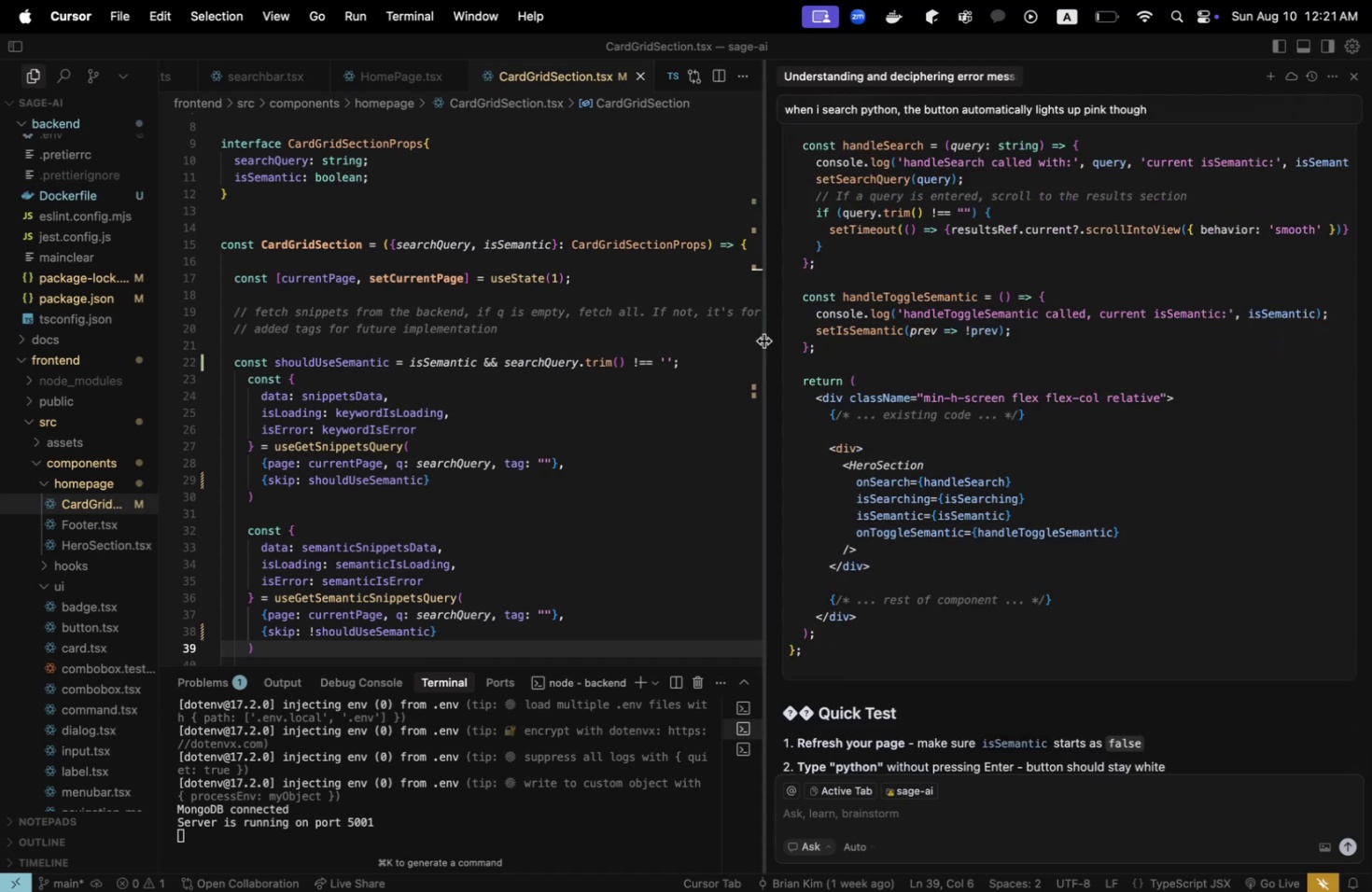 
wait(6.38)
 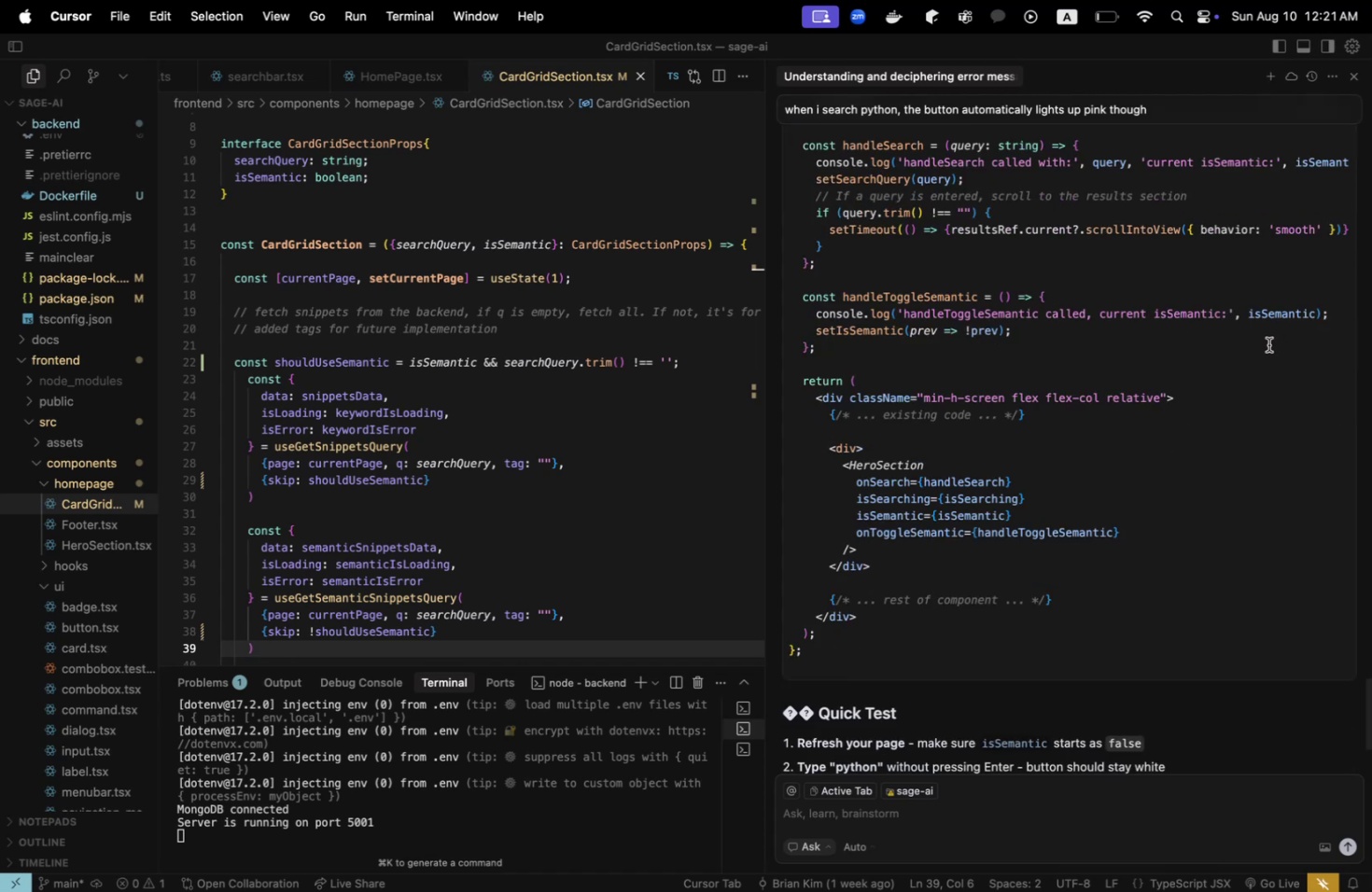 
left_click_drag(start_coordinate=[763, 341], to_coordinate=[1055, 326])
 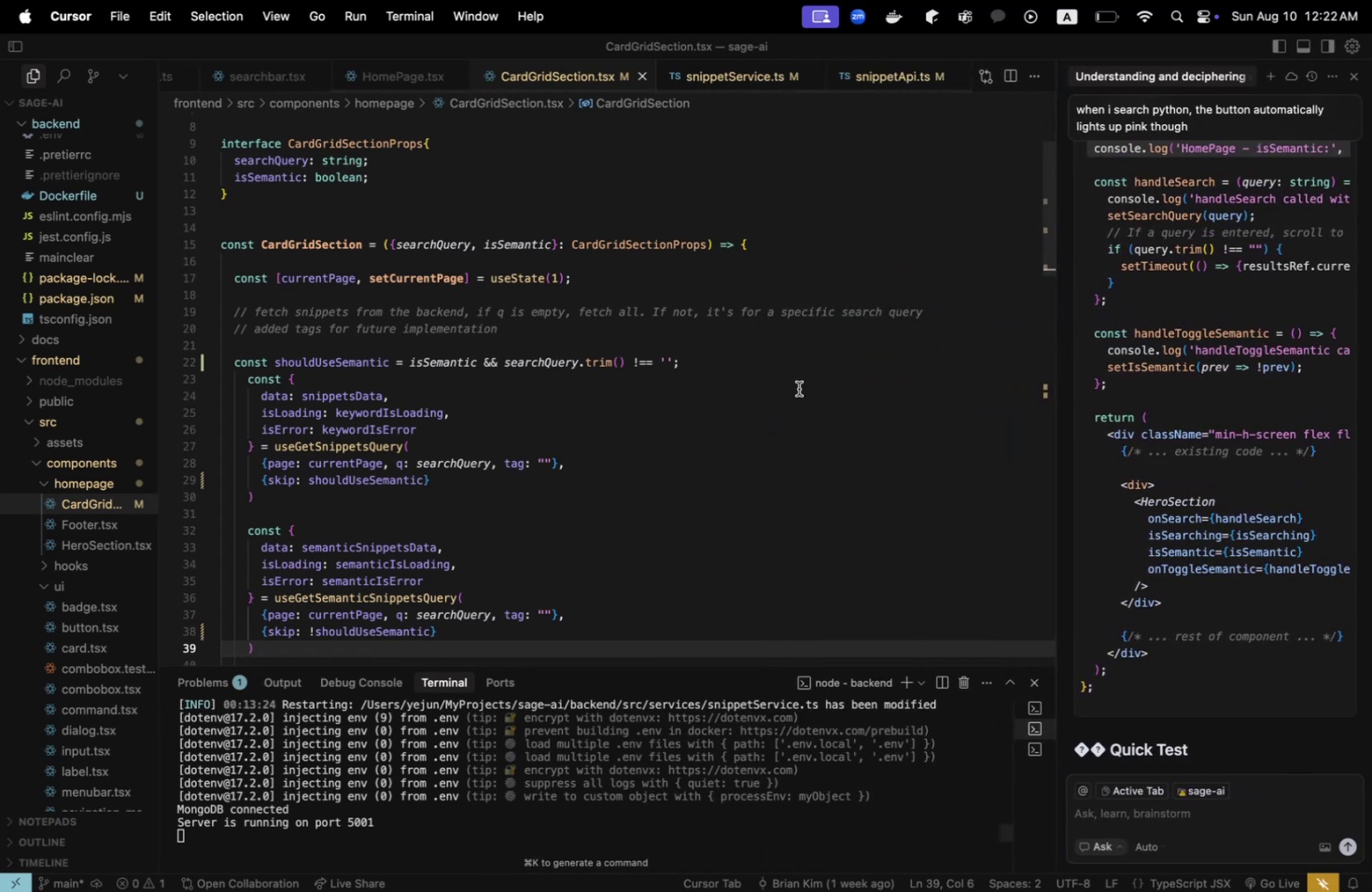 
left_click([798, 388])
 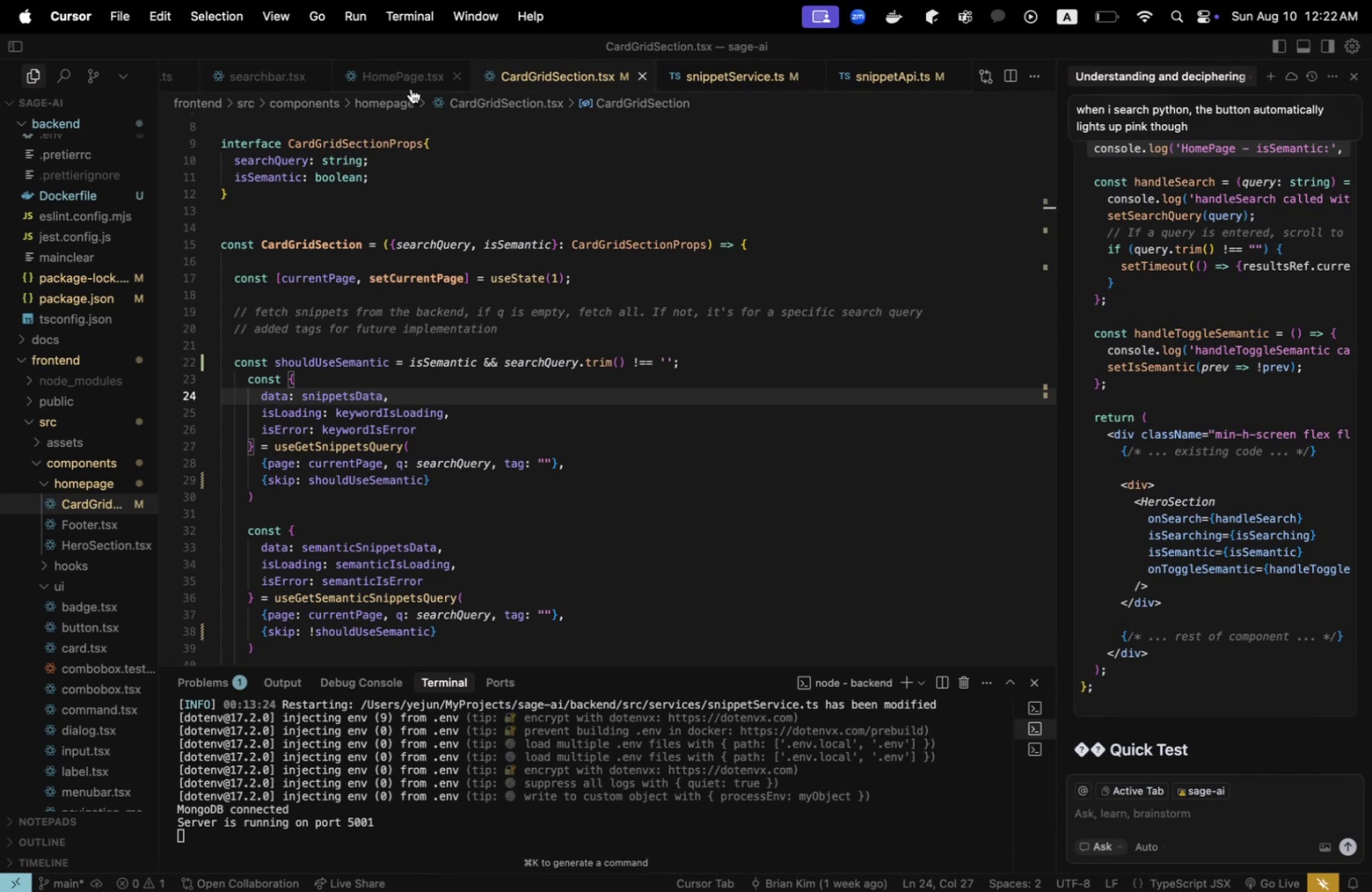 
left_click([410, 86])
 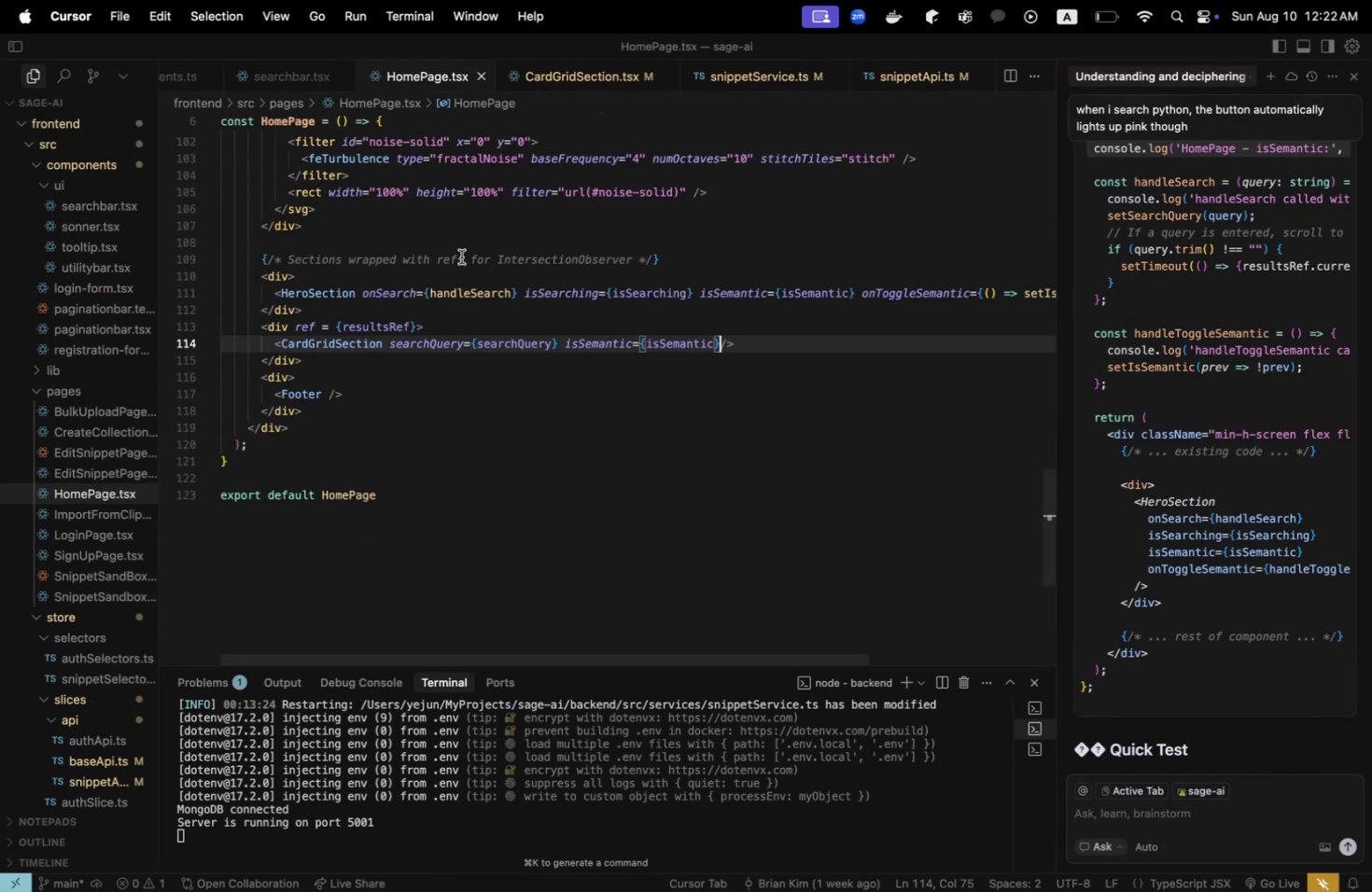 
scroll: coordinate [485, 368], scroll_direction: up, amount: 13.0
 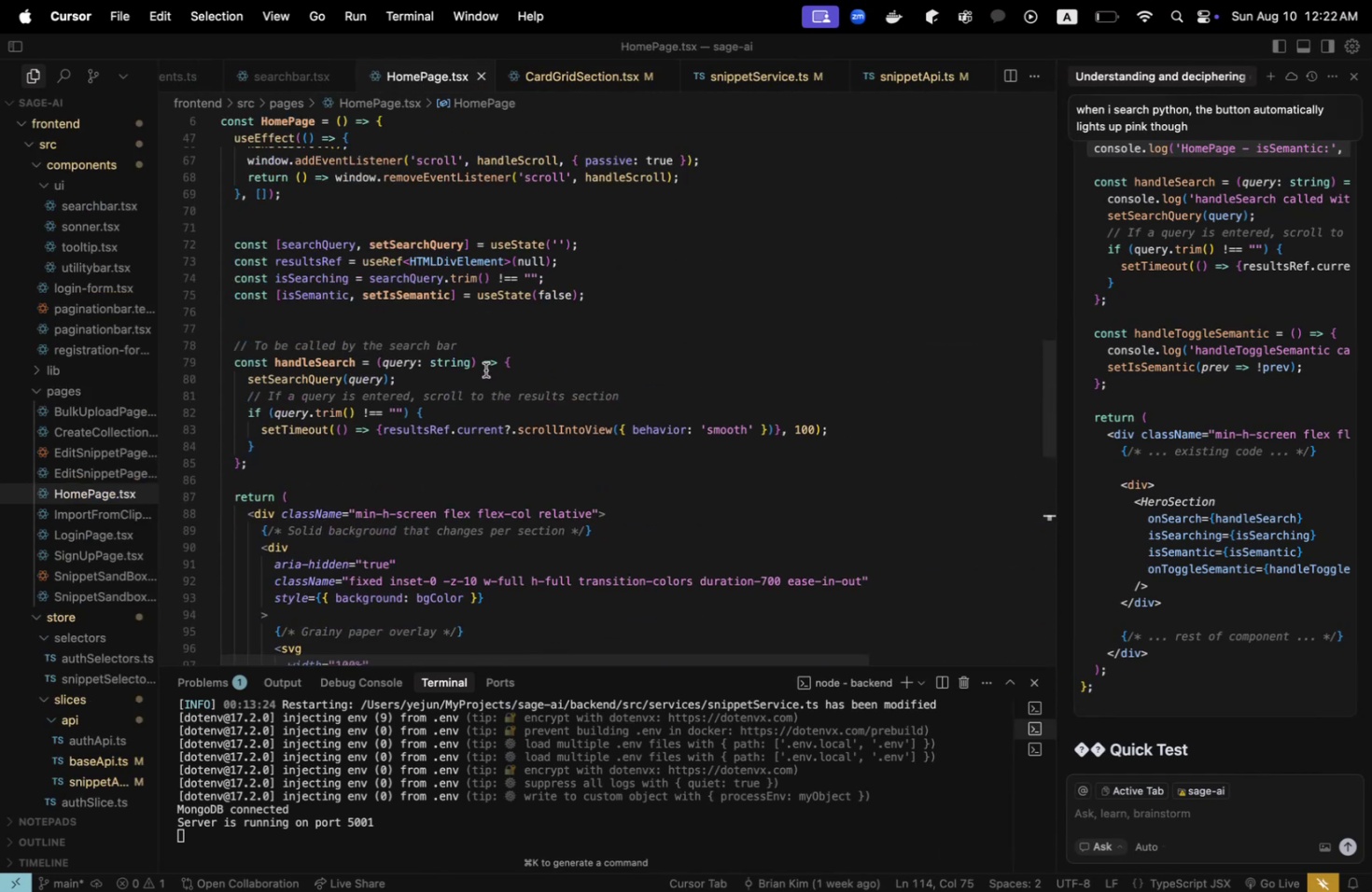 
scroll: coordinate [503, 420], scroll_direction: down, amount: 15.0
 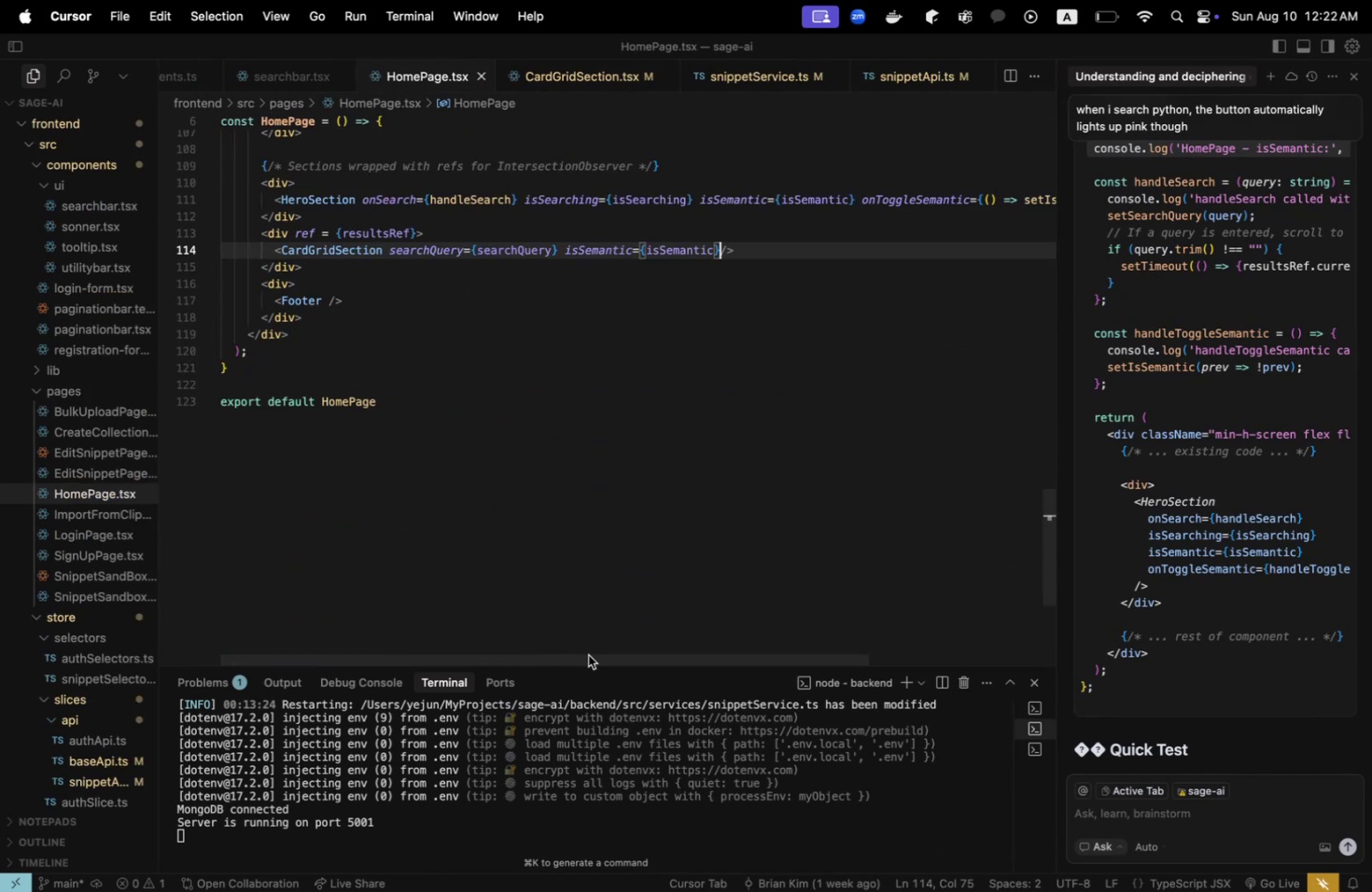 
left_click_drag(start_coordinate=[588, 656], to_coordinate=[824, 635])
 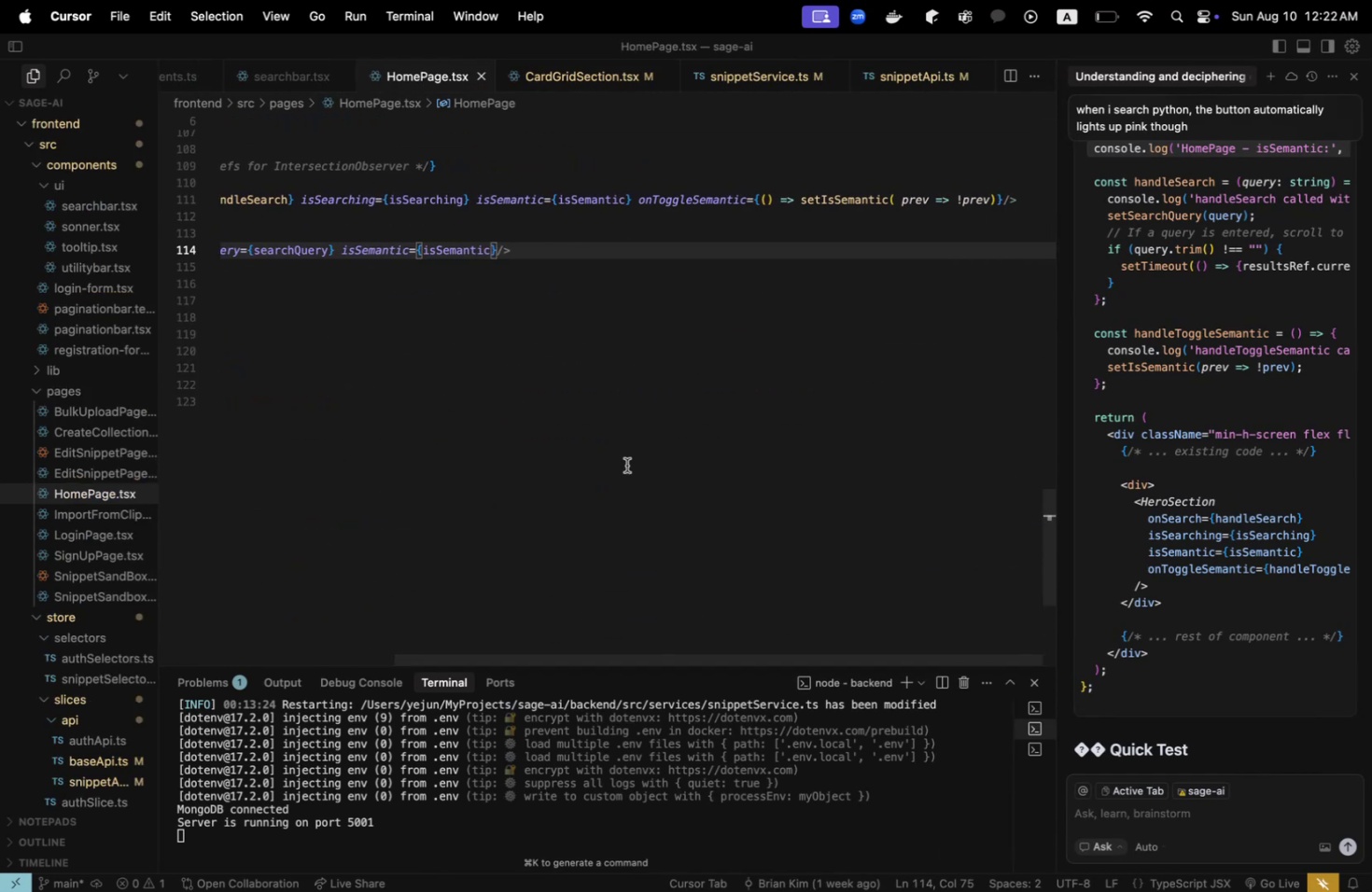 
scroll: coordinate [603, 454], scroll_direction: up, amount: 5.0
 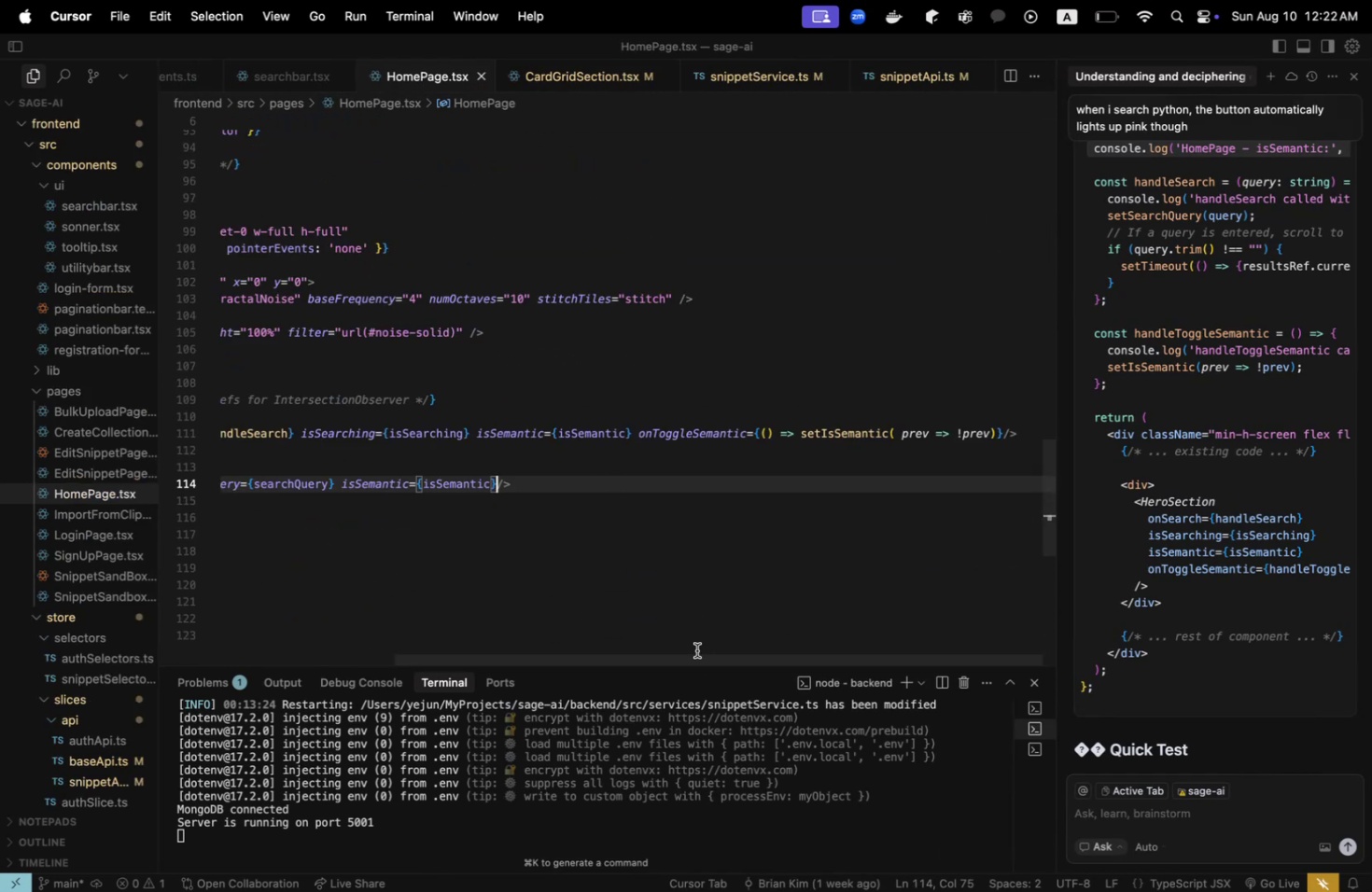 
left_click_drag(start_coordinate=[696, 654], to_coordinate=[763, 634])
 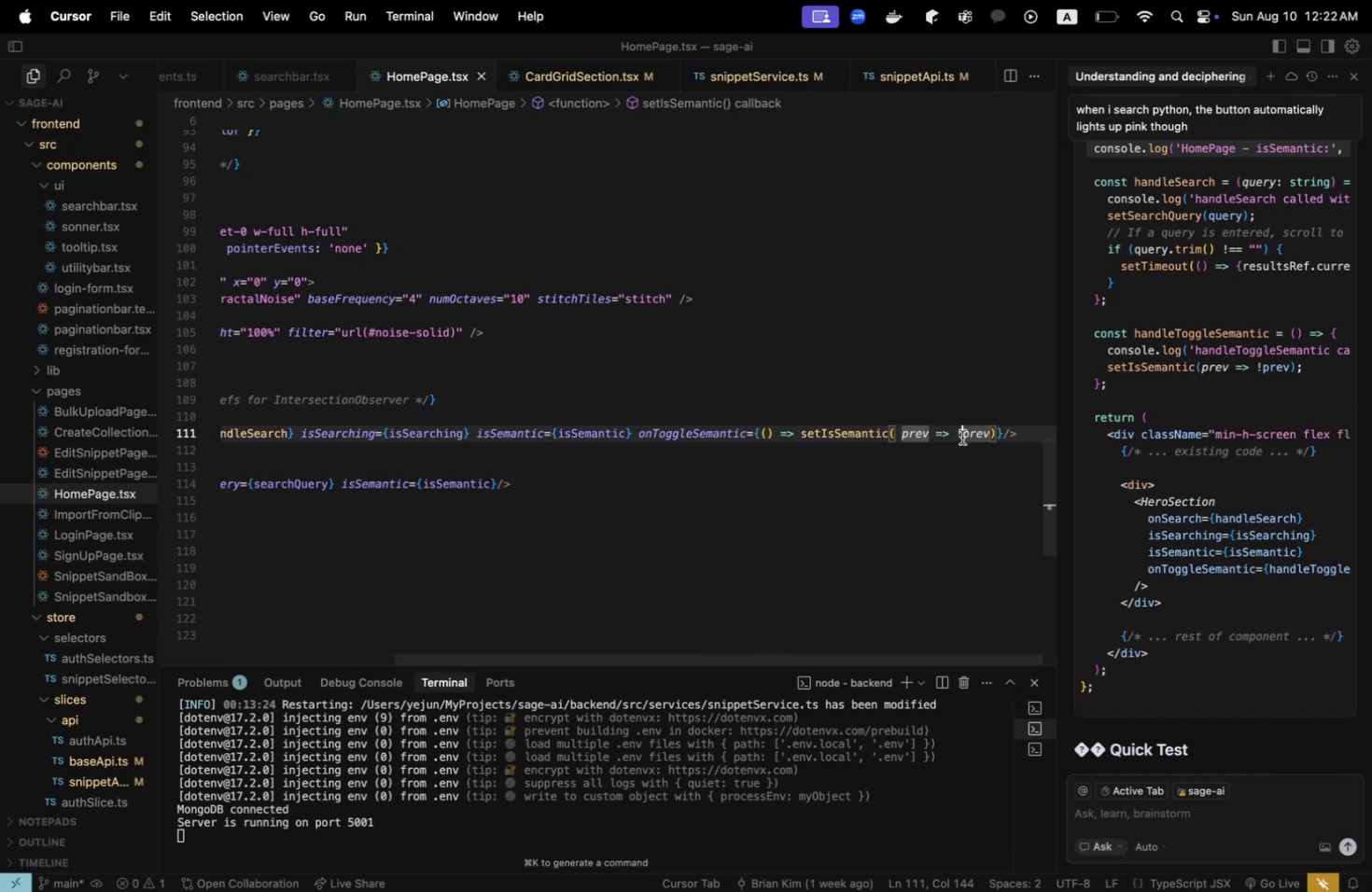 
double_click([908, 438])
 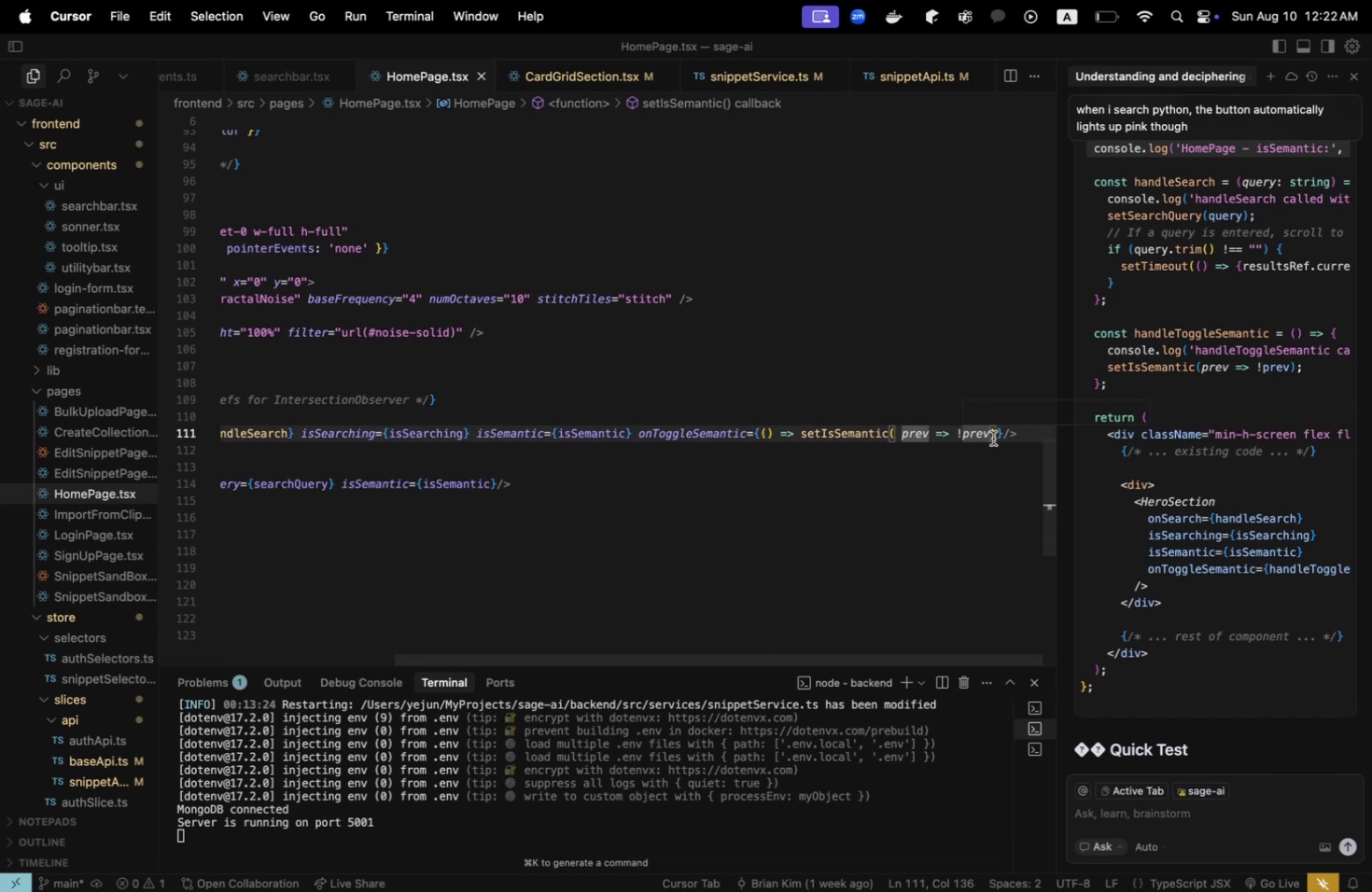 
left_click([992, 435])
 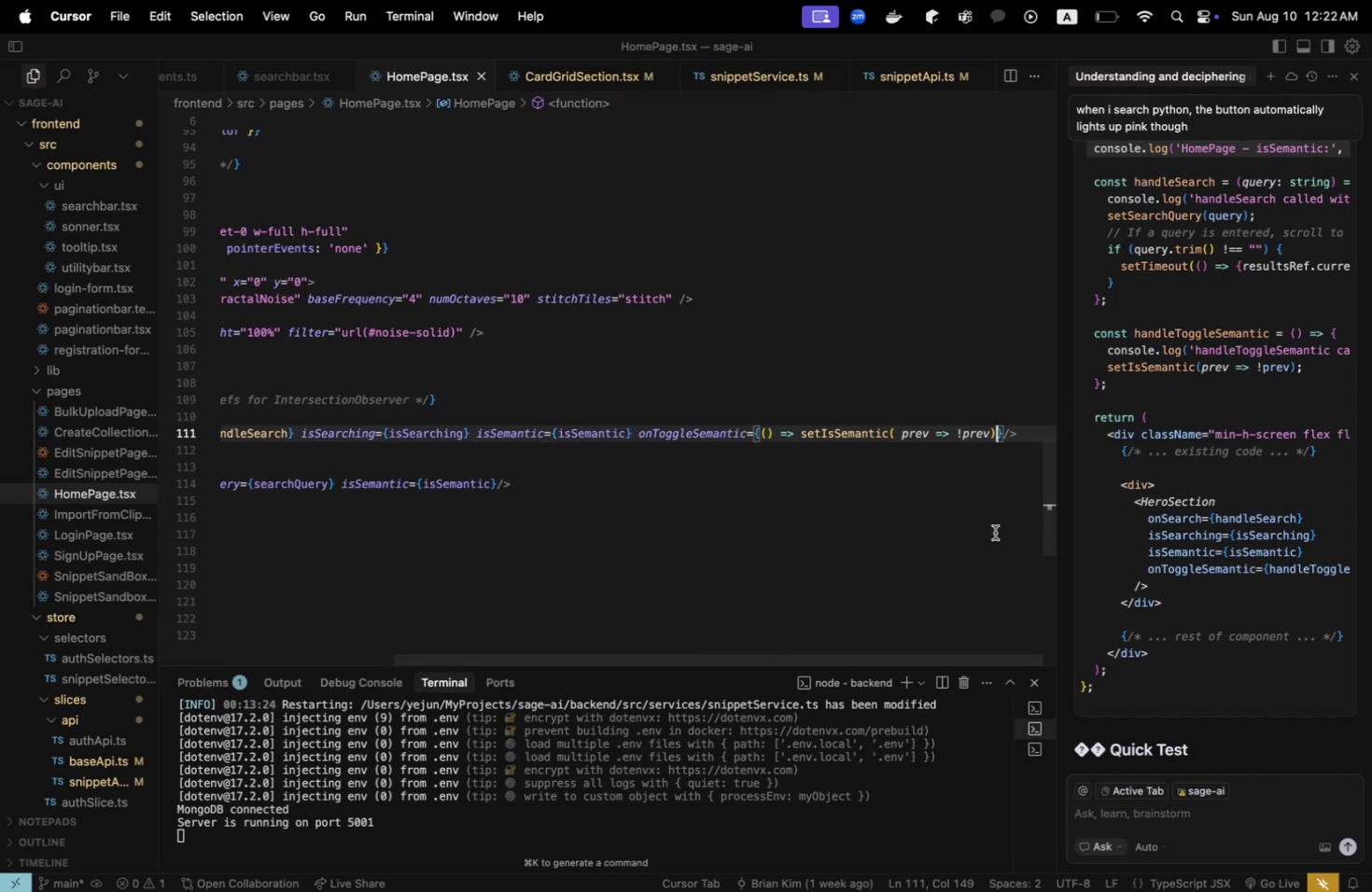 
left_click_drag(start_coordinate=[794, 658], to_coordinate=[560, 653])
 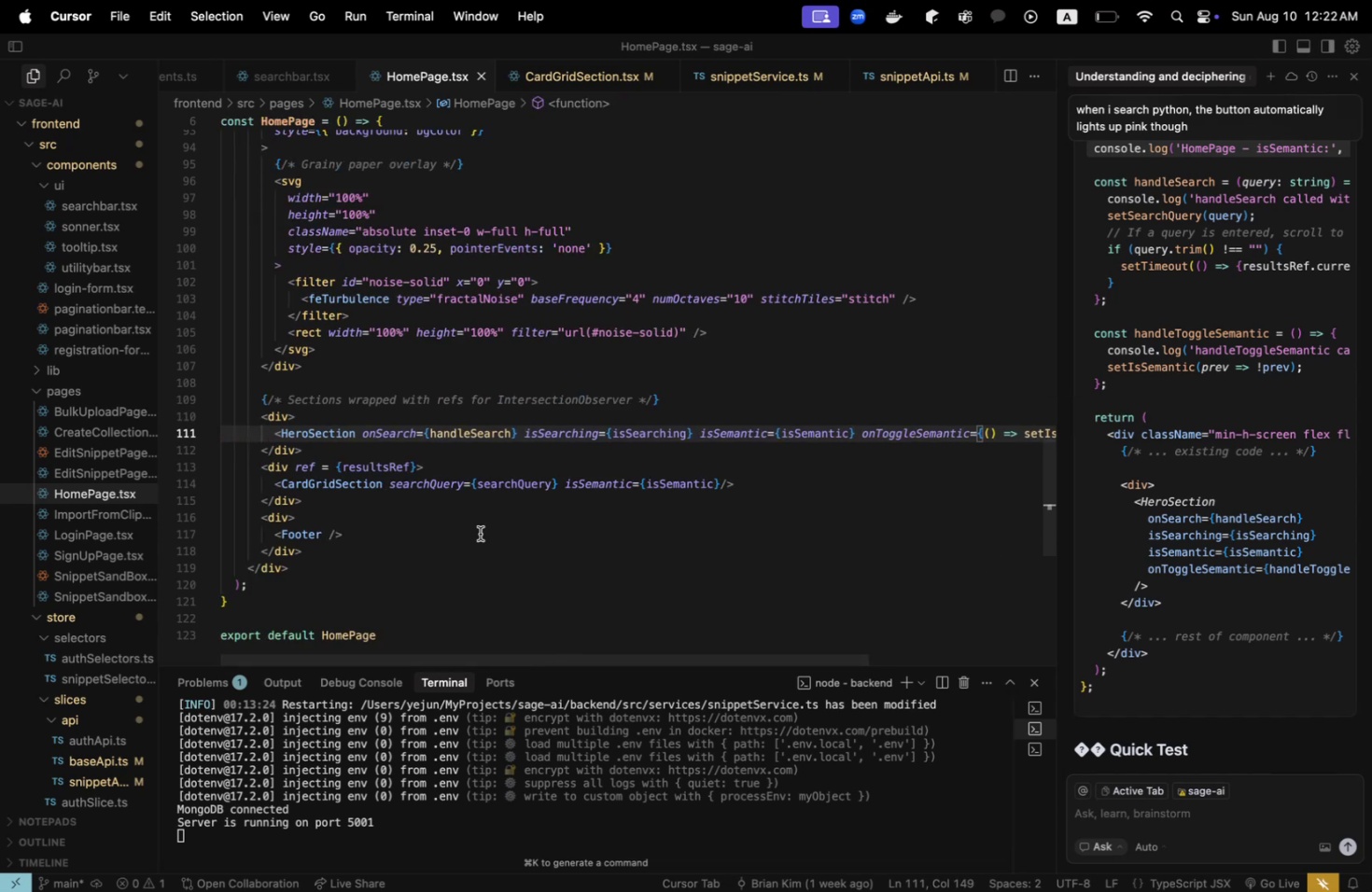 
scroll: coordinate [480, 533], scroll_direction: up, amount: 1.0
 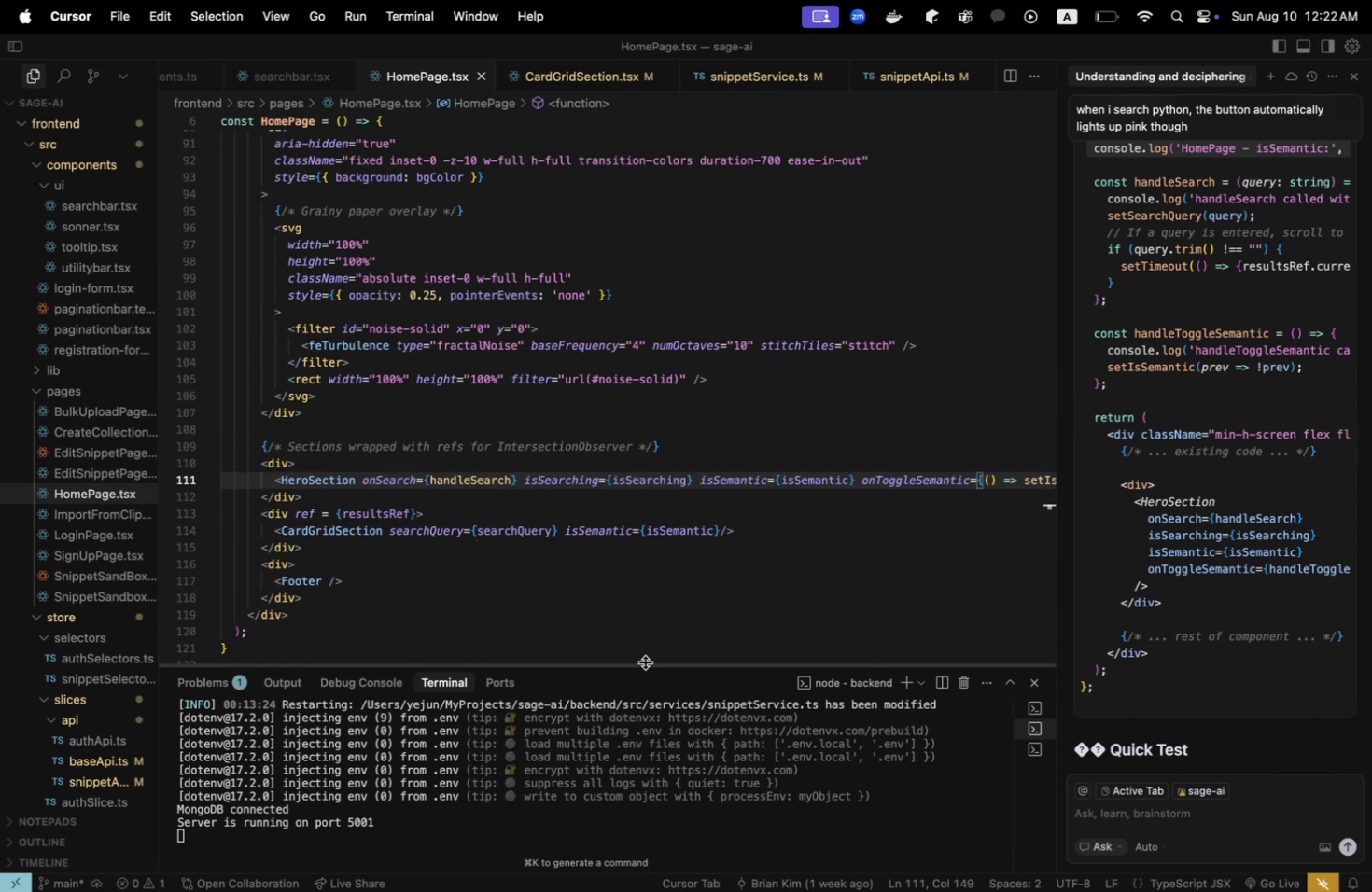 
left_click_drag(start_coordinate=[645, 660], to_coordinate=[878, 637])
 